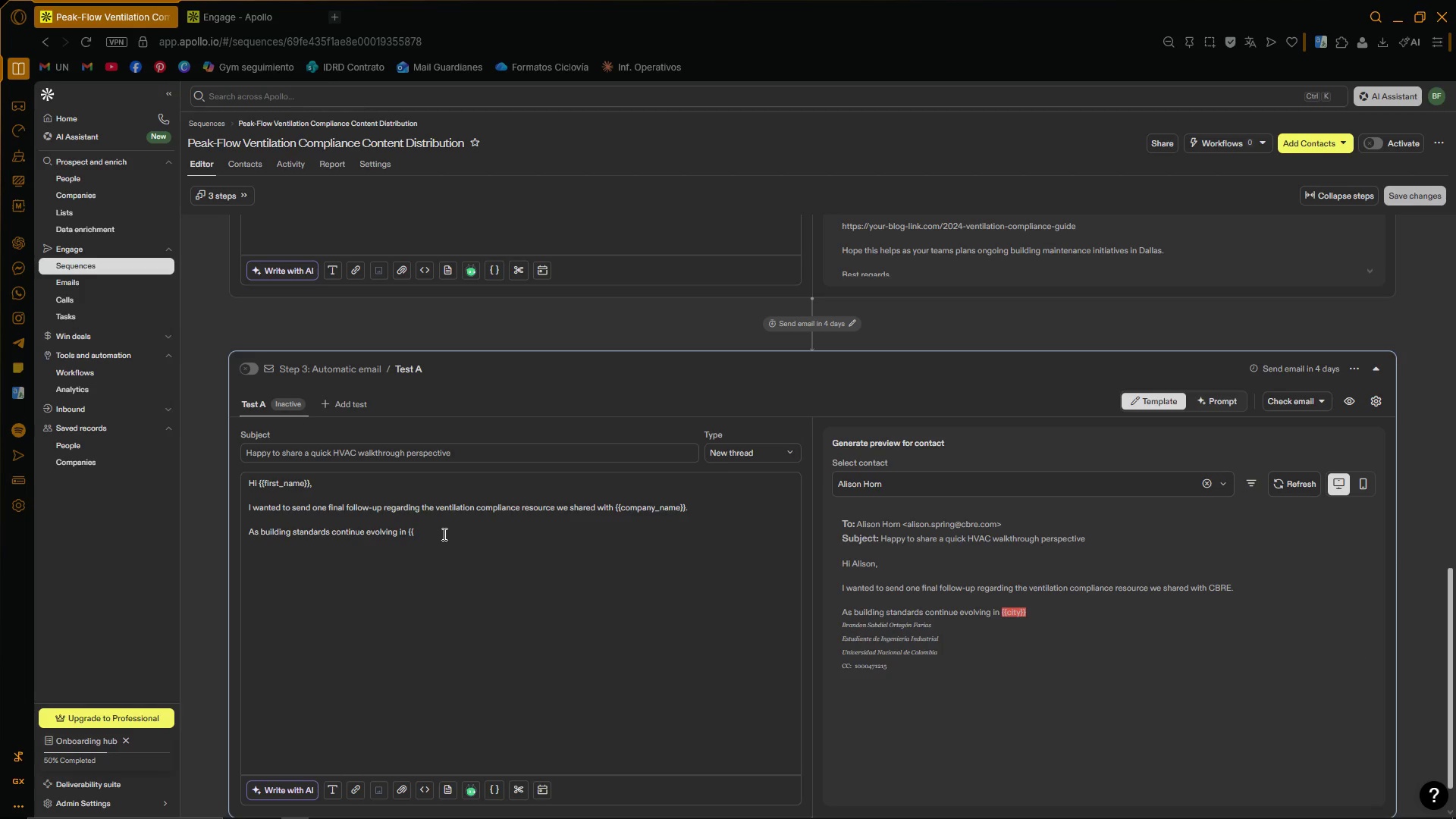 
key(Backspace)
 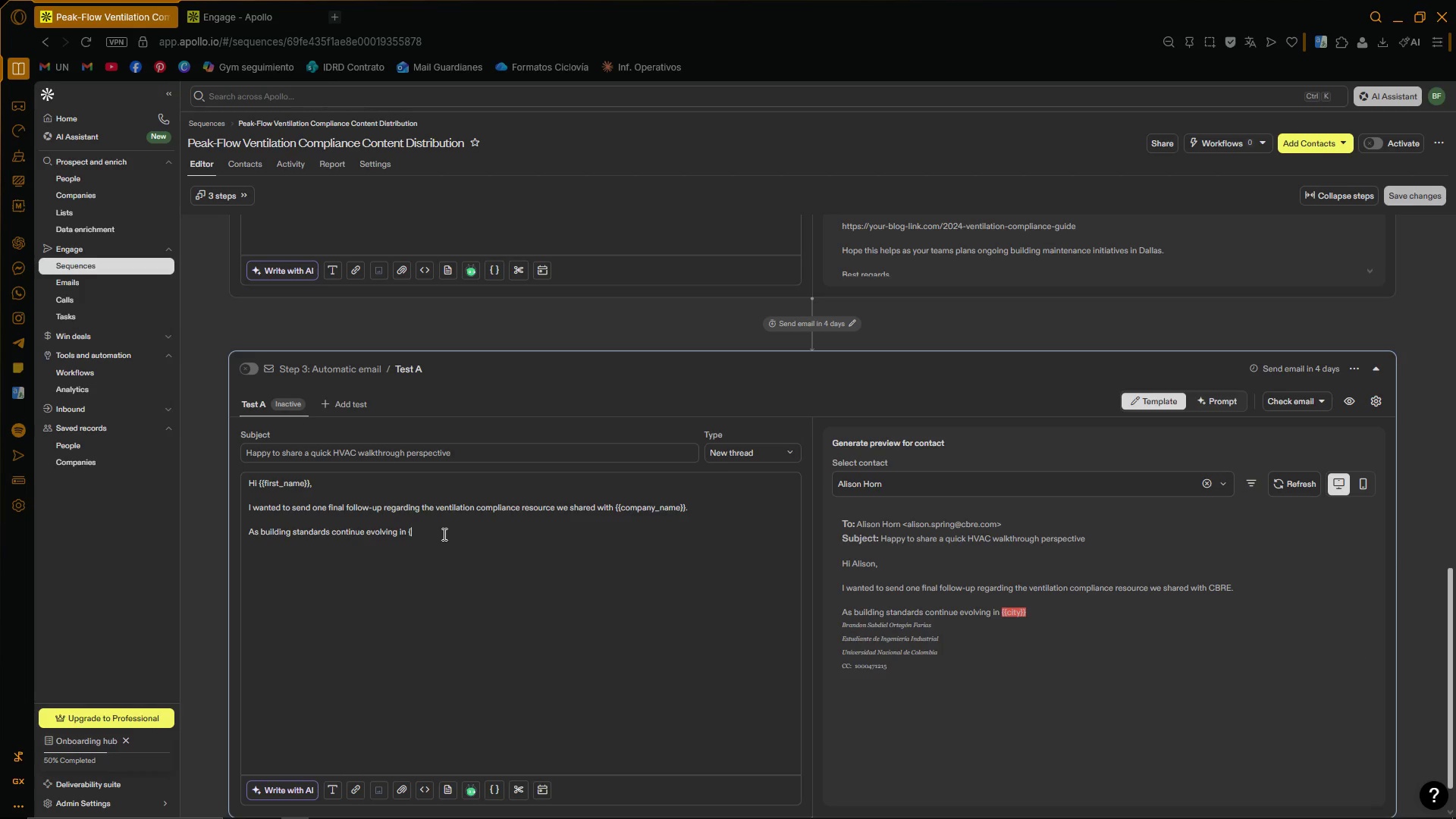 
key(Backspace)
 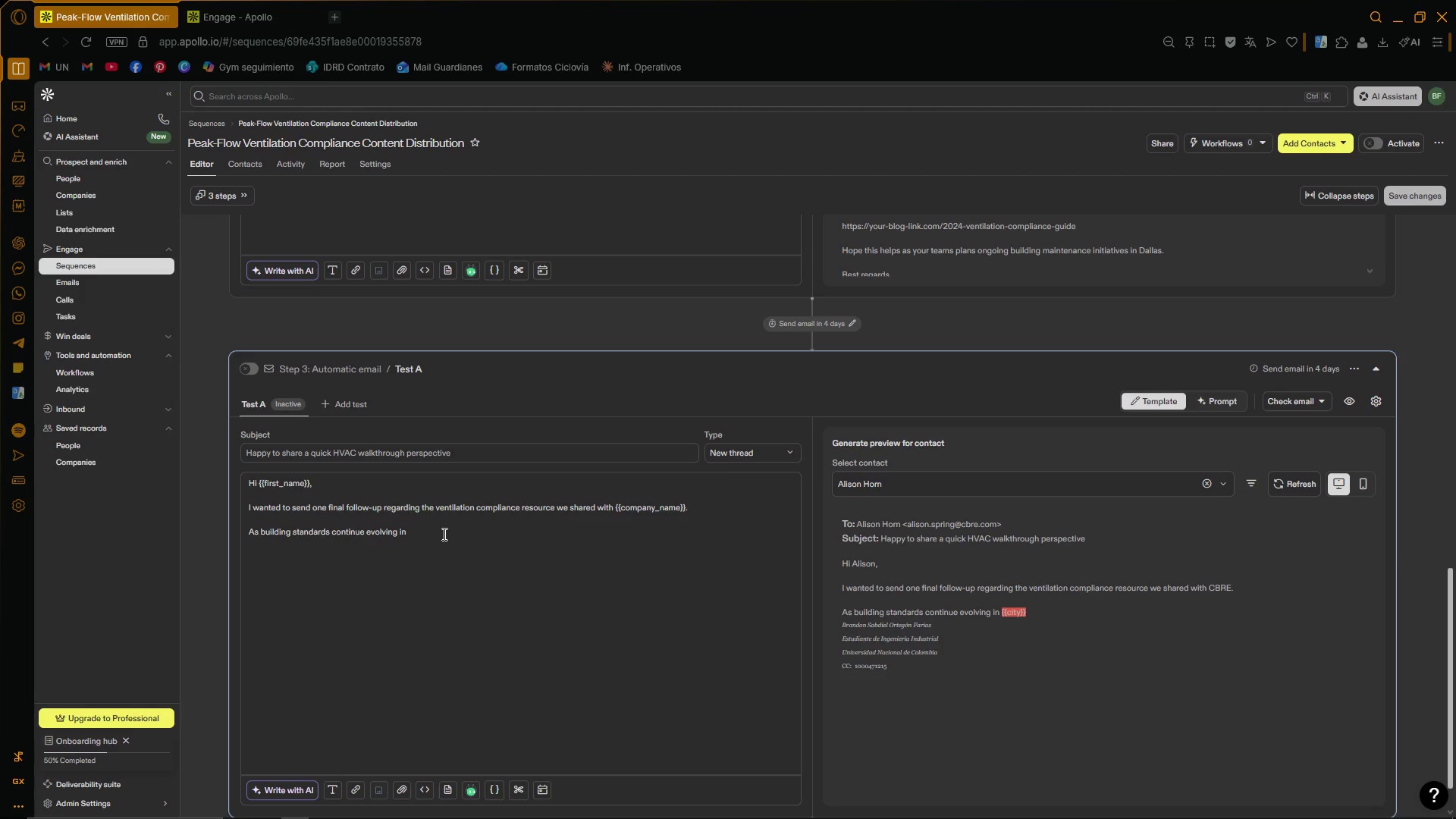 
key(Quote)
 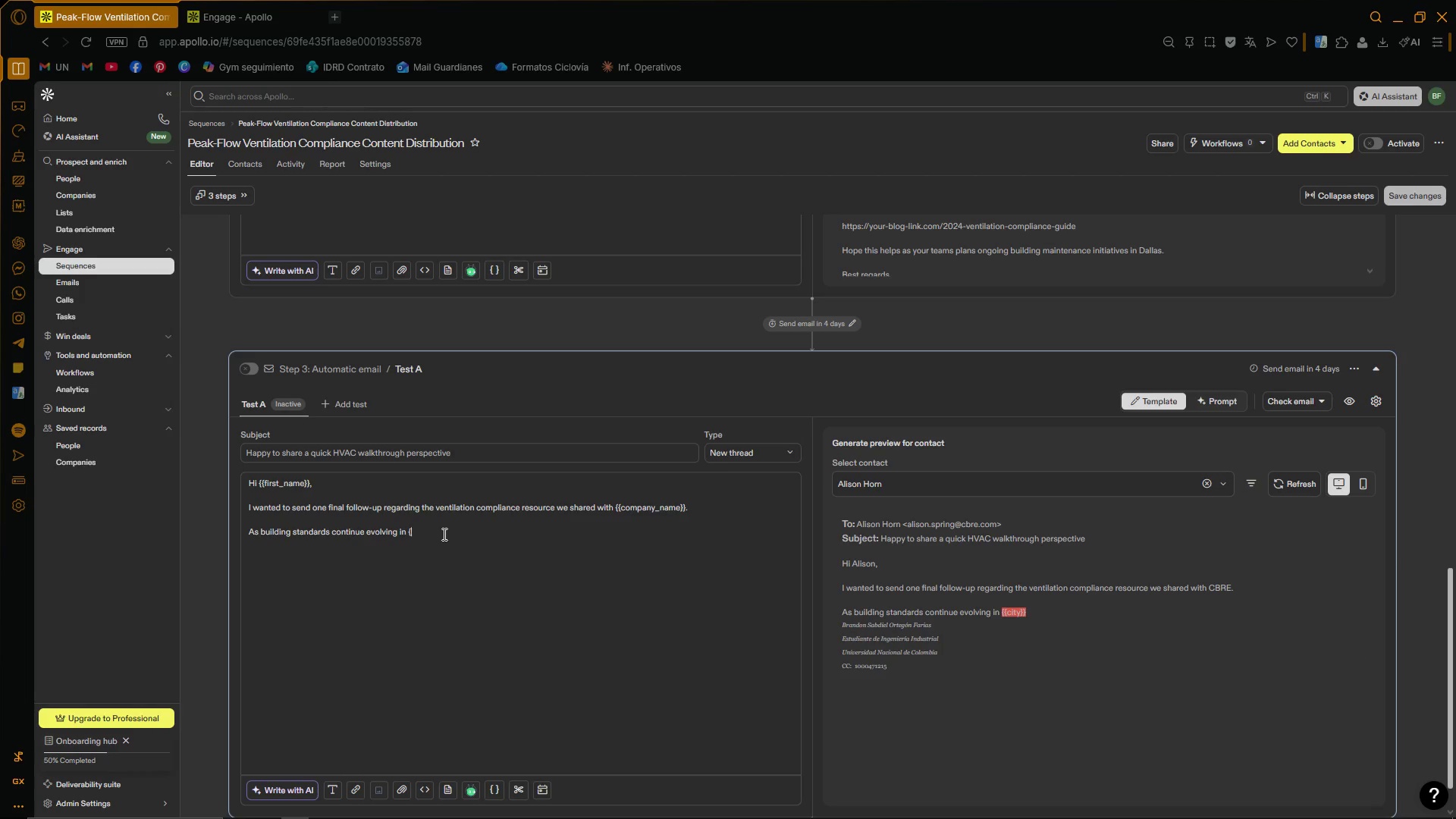 
key(Quote)
 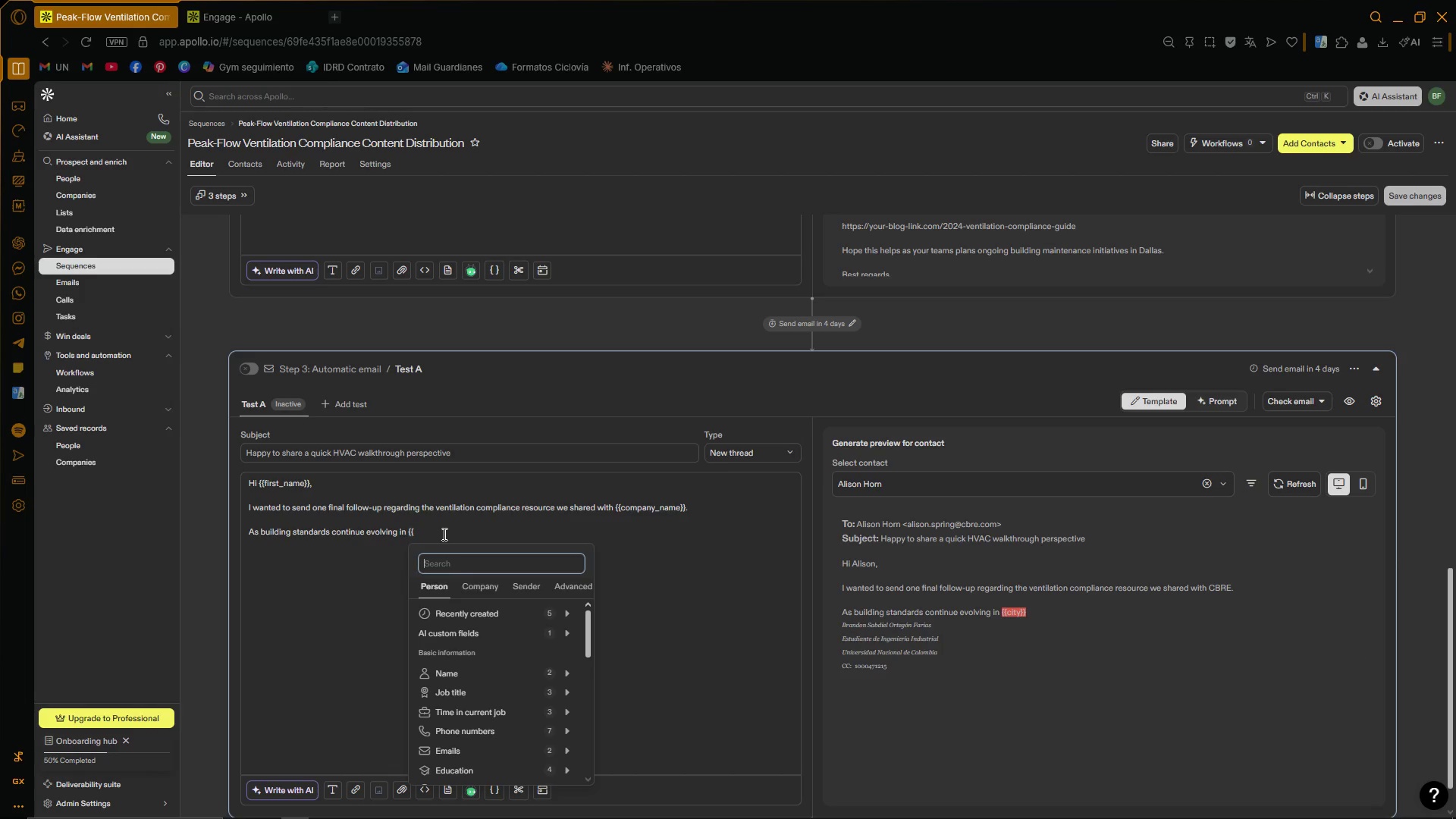 
left_click([470, 563])
 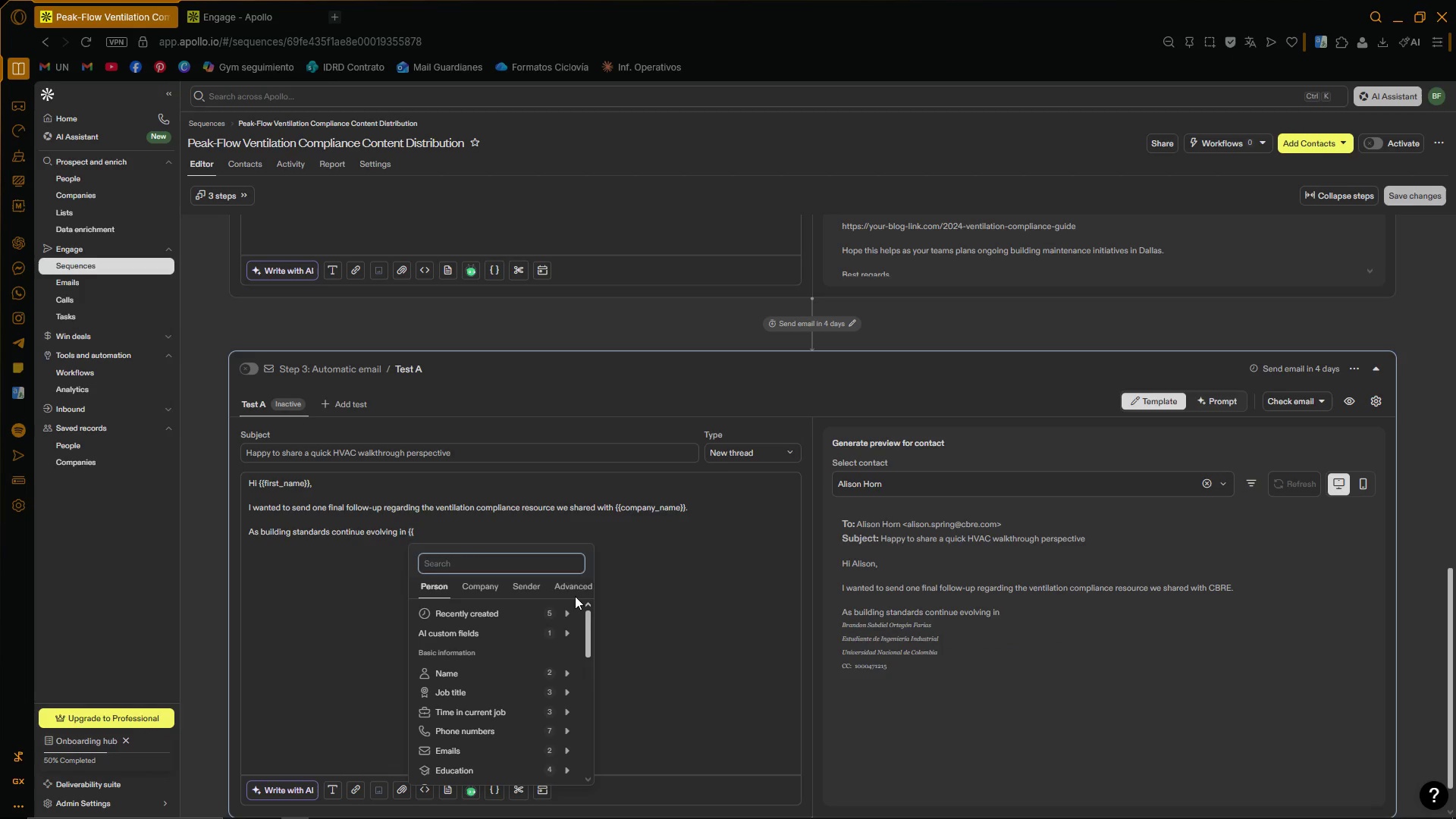 
key(C)
 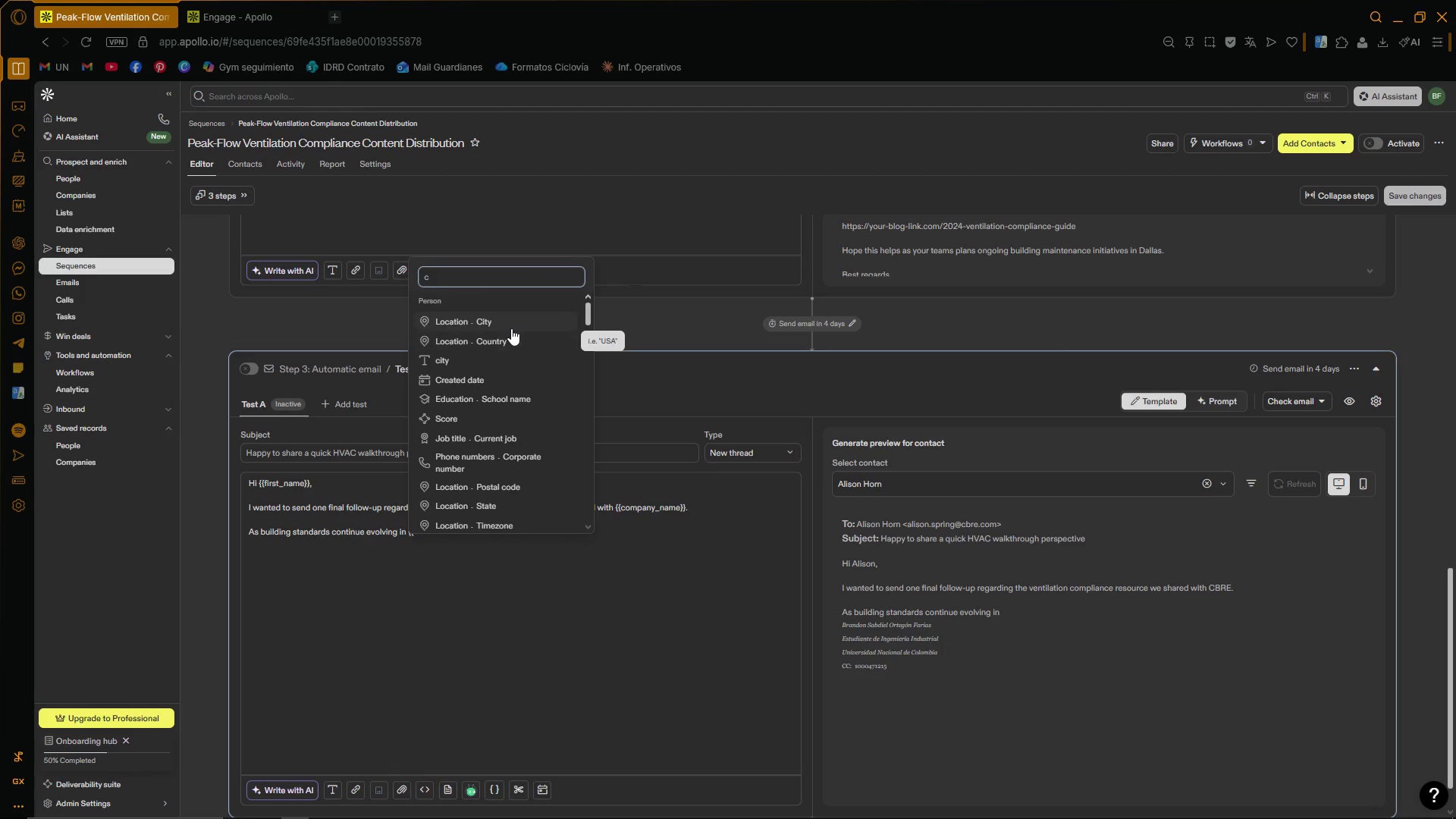 
left_click([503, 318])
 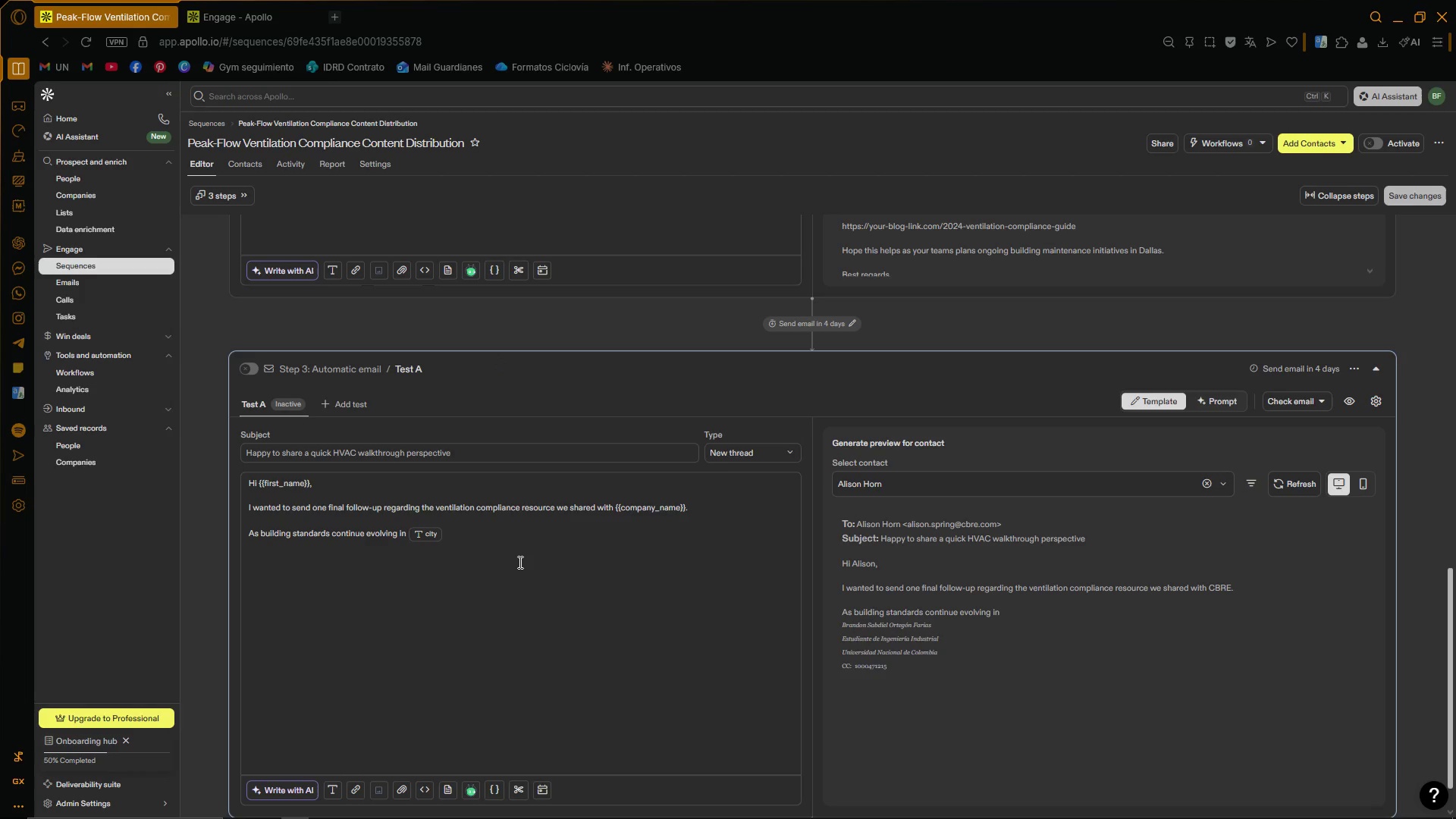 
key(Period)
 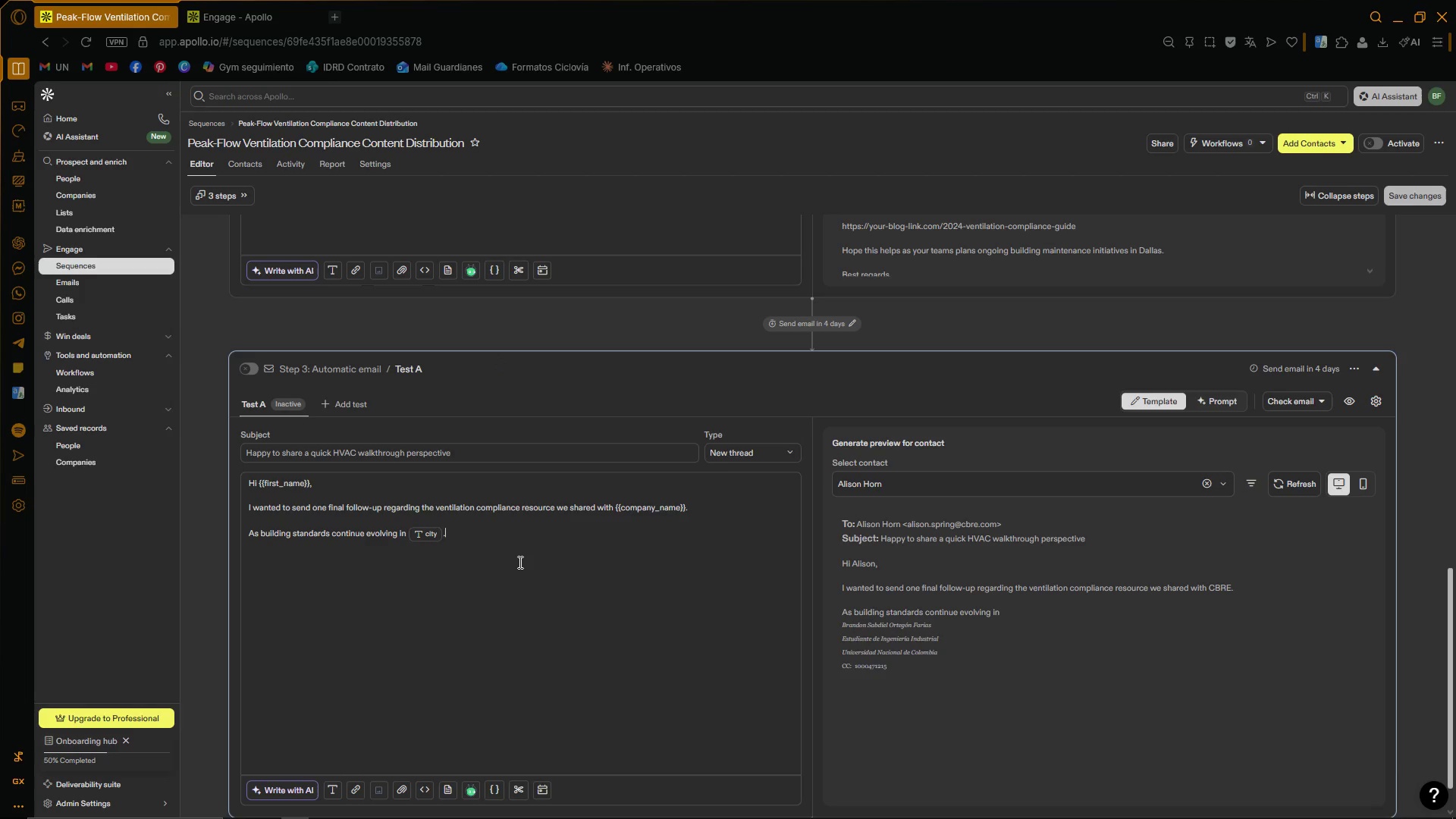 
key(Enter)
 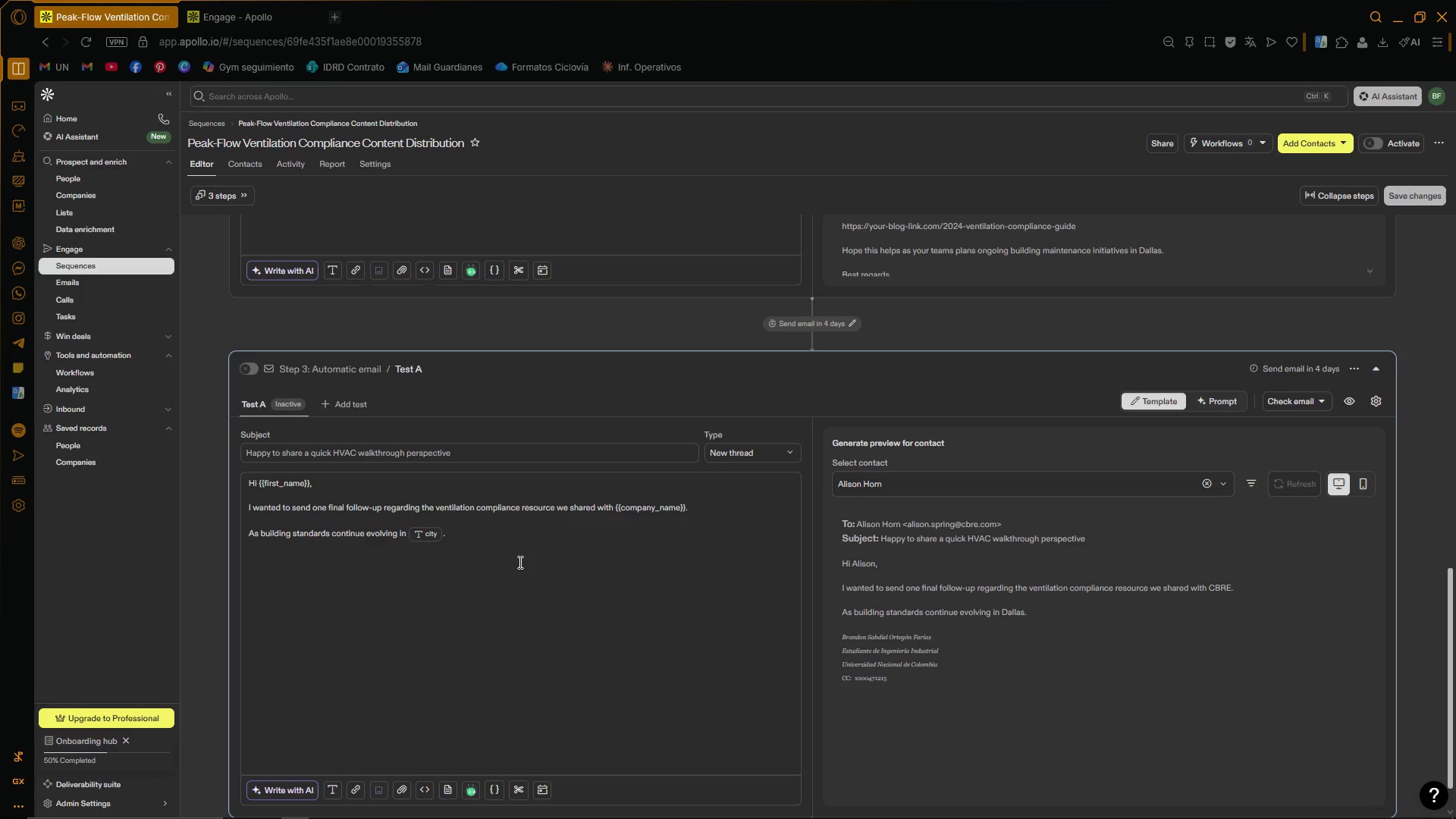 
wait(29.94)
 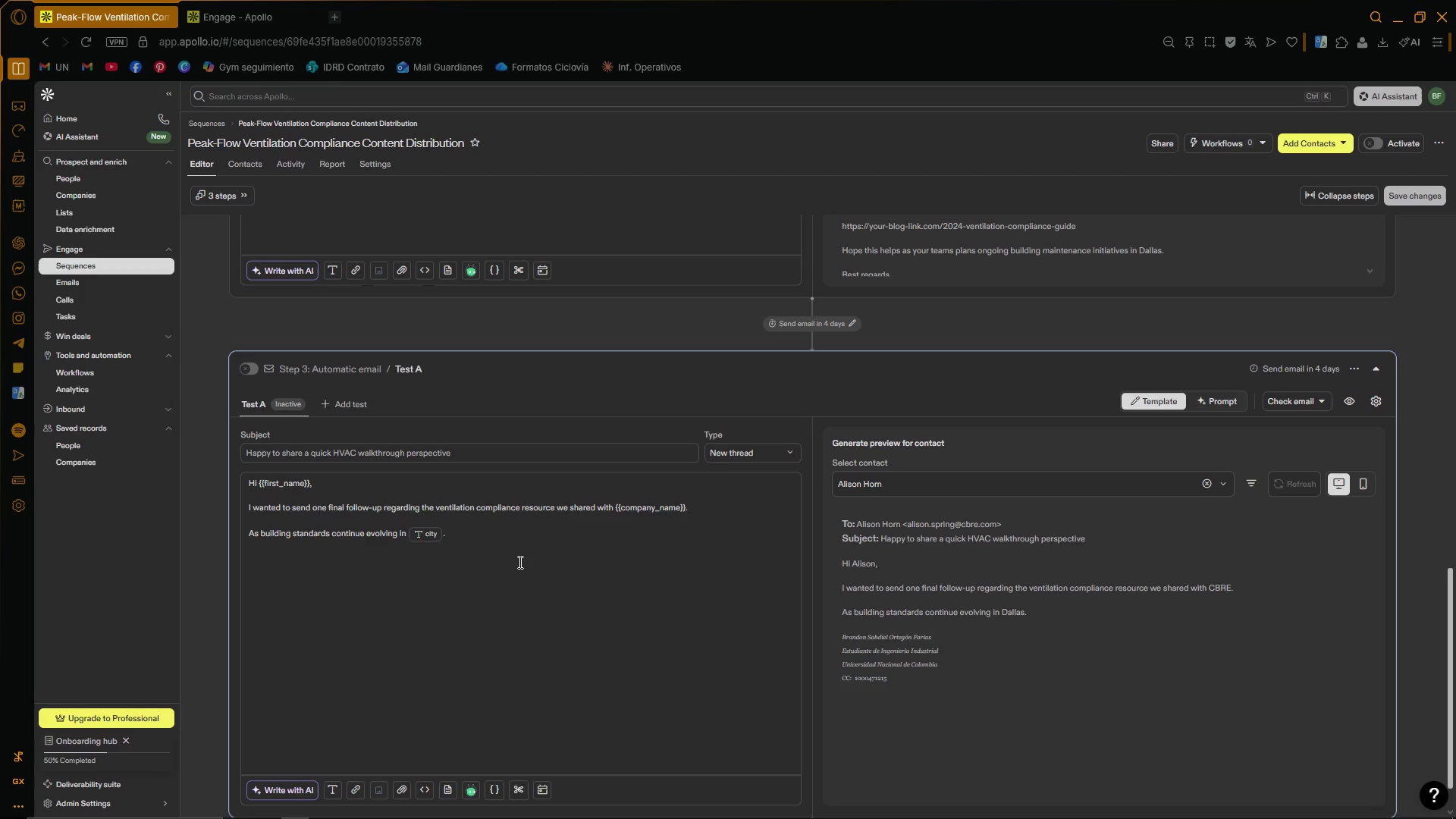 
key(Backspace)
key(Backspace)
type(, may property managers are using the s)
key(Backspace)
key(Backspace)
type(se types og )
key(Backspace)
key(Backspace)
type(f operational reviews to proactively identify ventilation risks and maintenance gaps before the )
key(Backspace)
type(y impact tenants ort )
key(Backspace)
type( )
key(Backspace)
key(Backspace)
type( inspections.)
 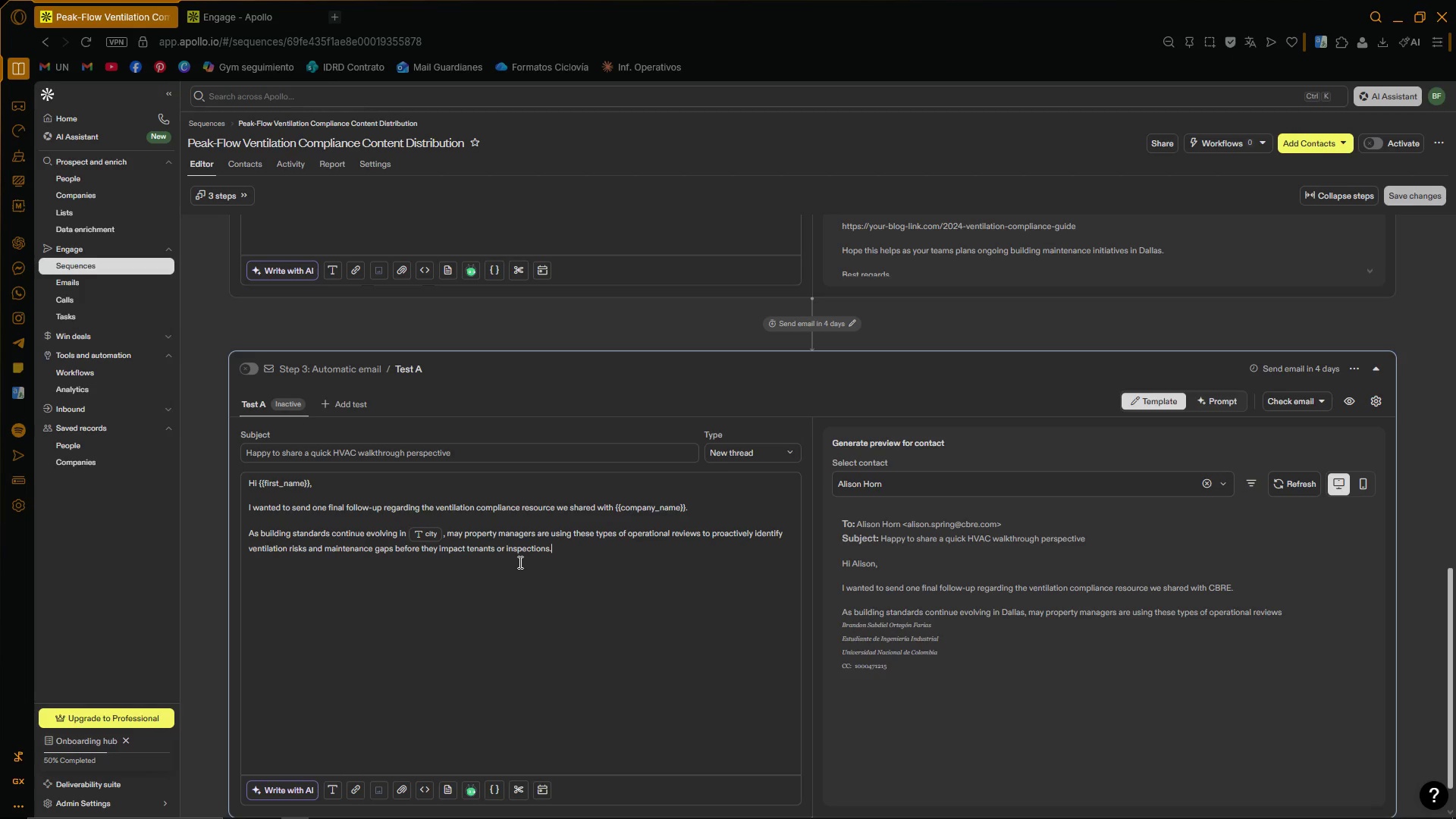 
key(Enter)
 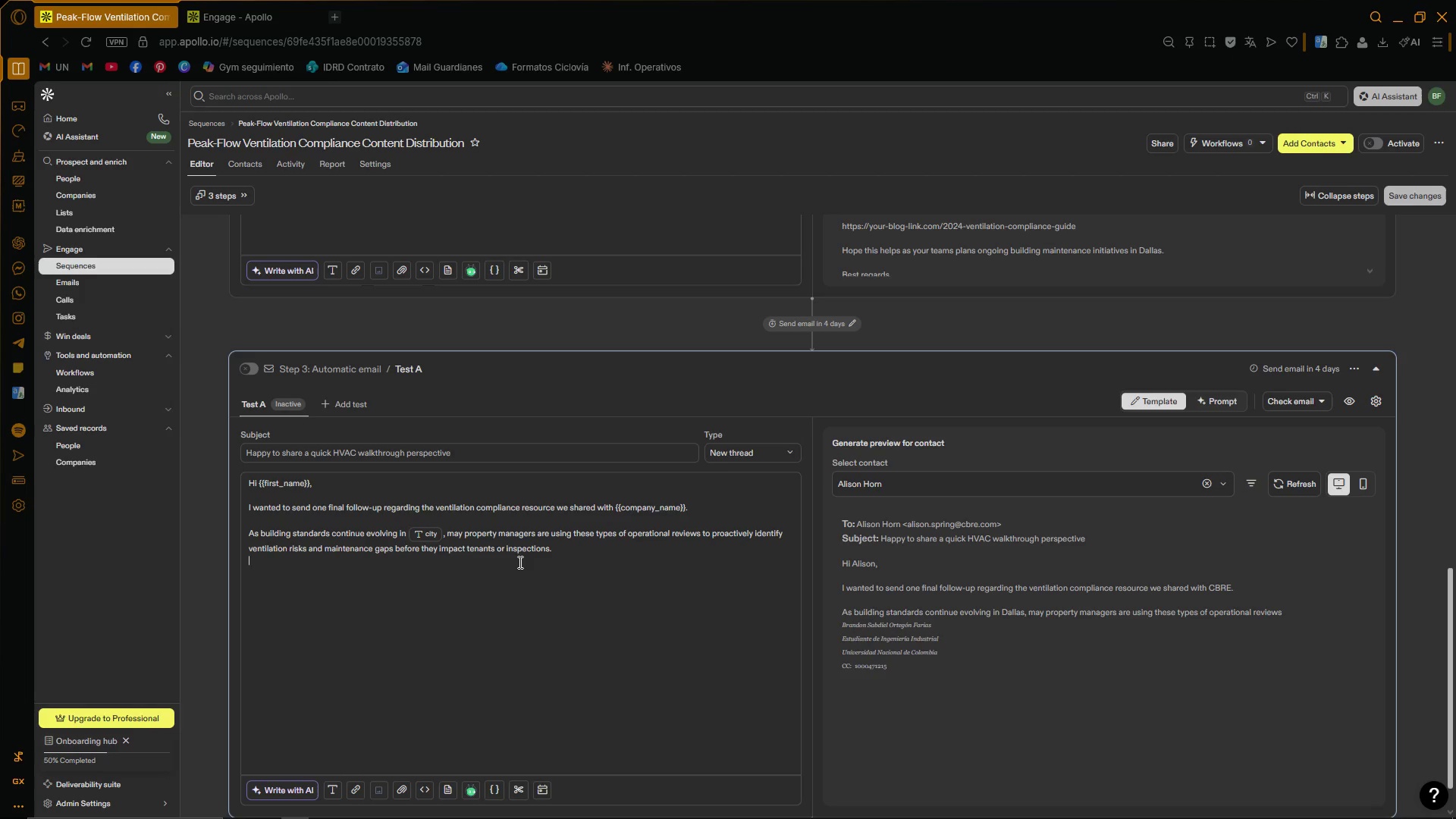 
key(Enter)
 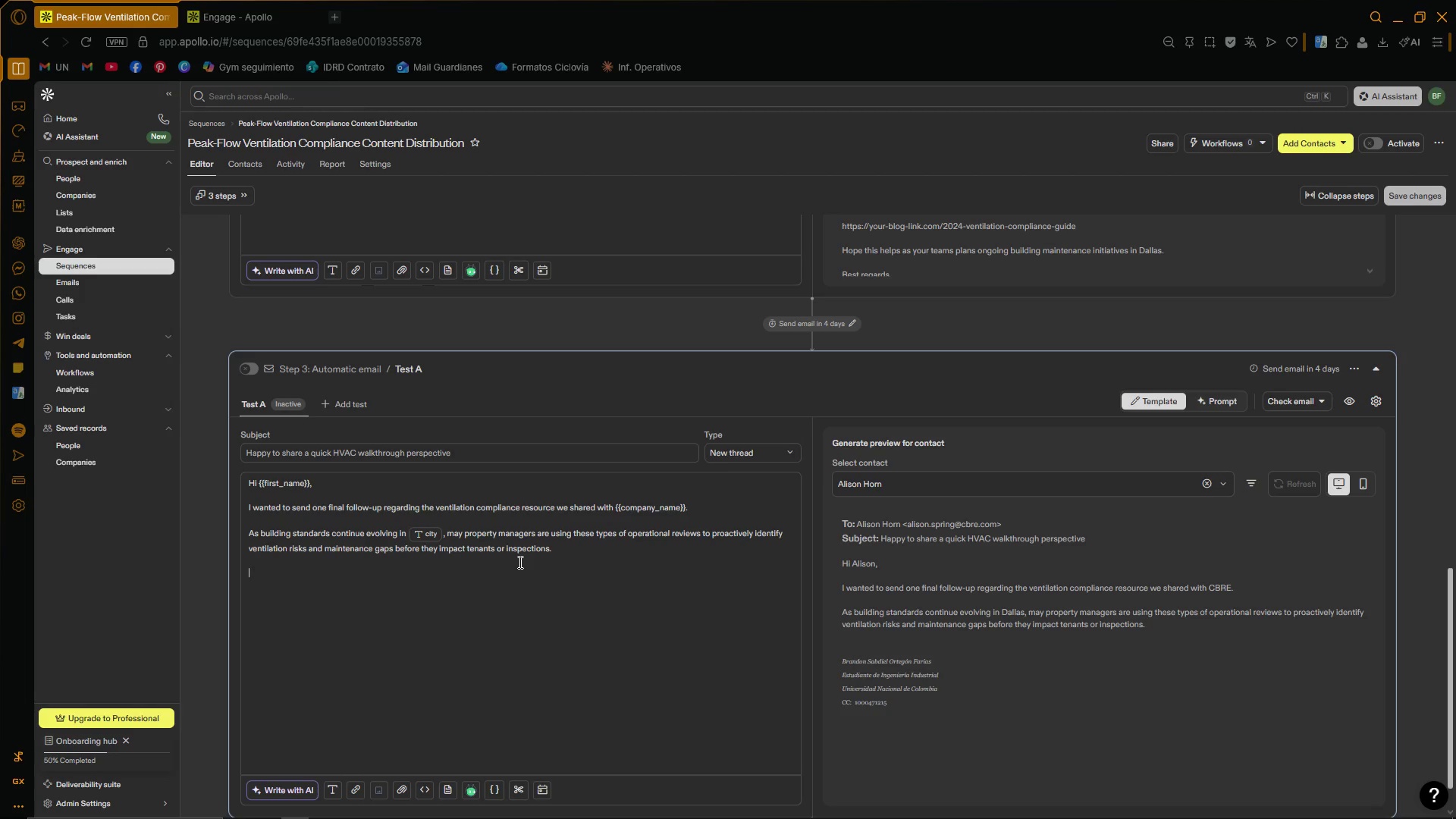 
wait(6.05)
 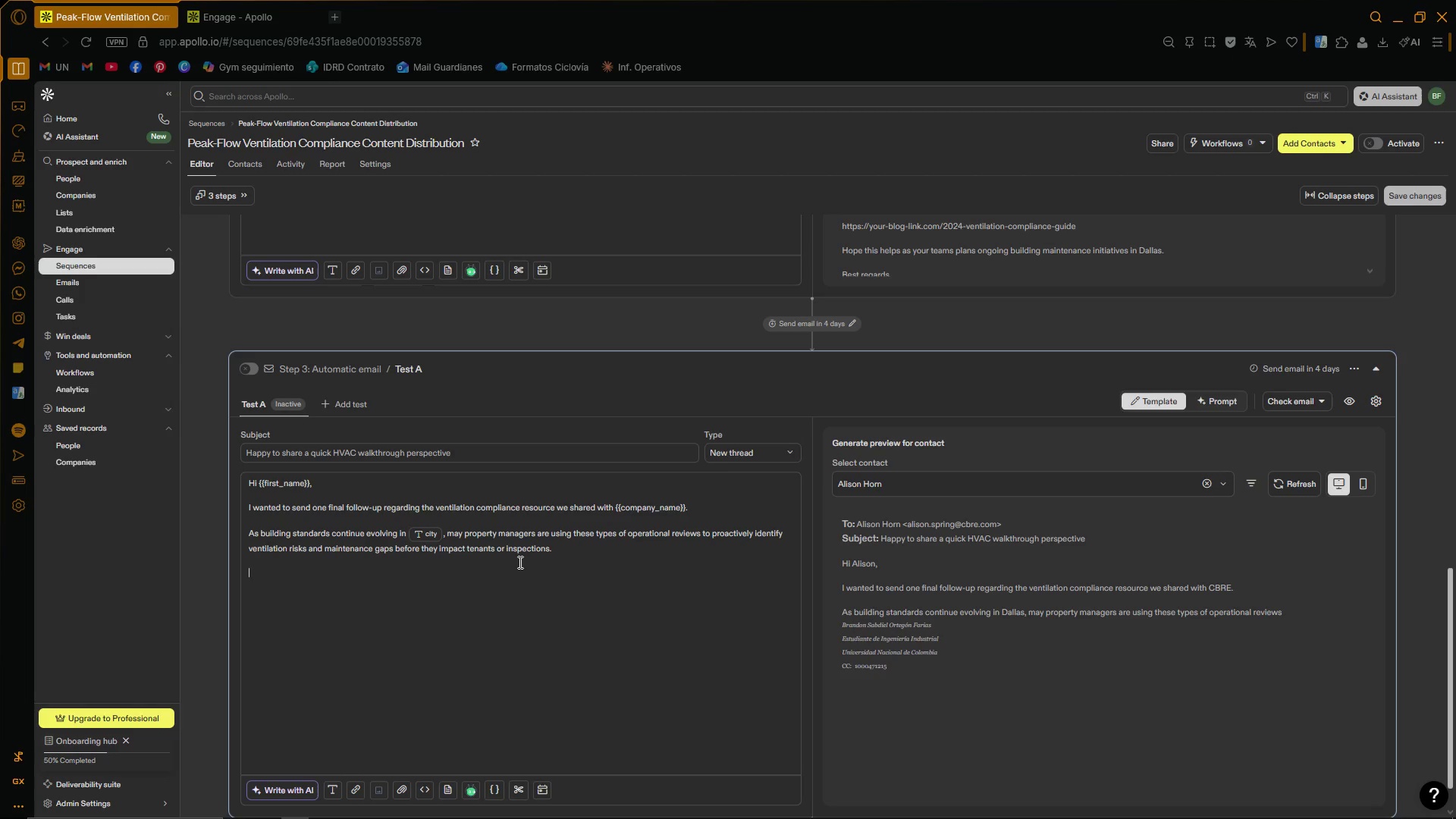 
type(If helpful, we[de br )
key(Backspace)
key(Backspace)
type(e happy to offer a brief, noi )
key(Backspace)
type(-)
key(Backspace)
key(Backspace)
type(-pressure walkthrough )
 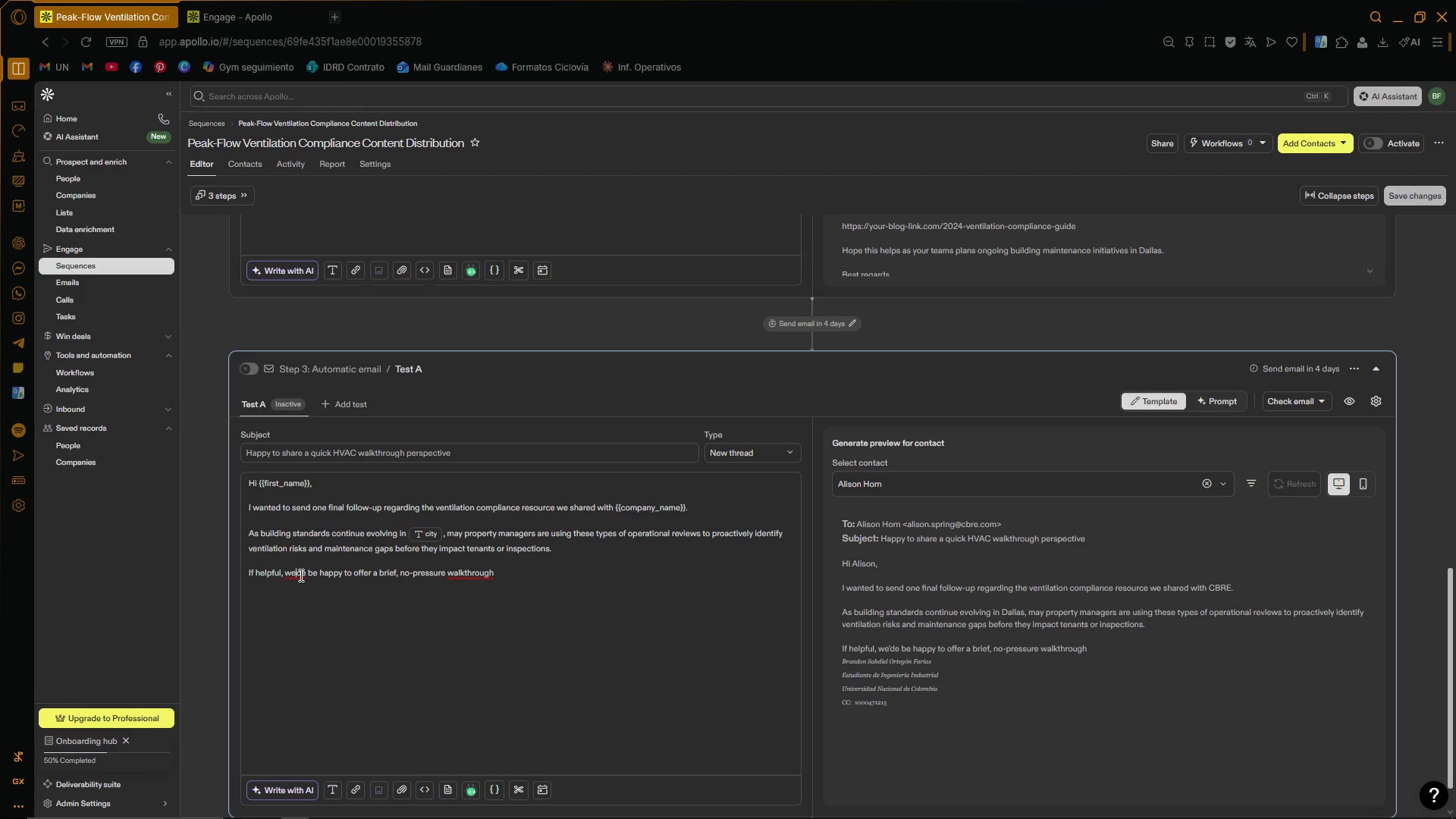 
wait(6.59)
 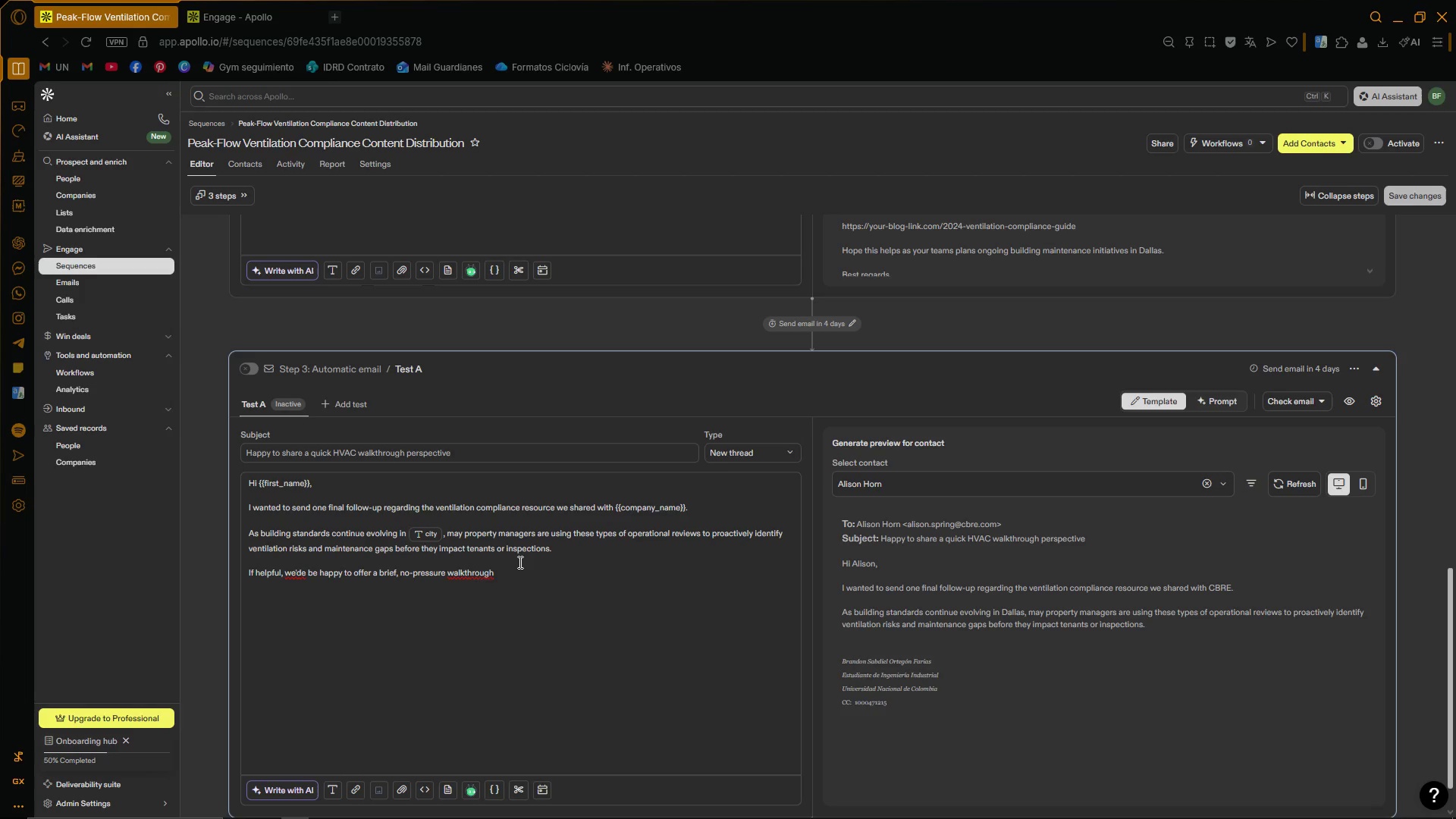 
key(ArrowRight)
 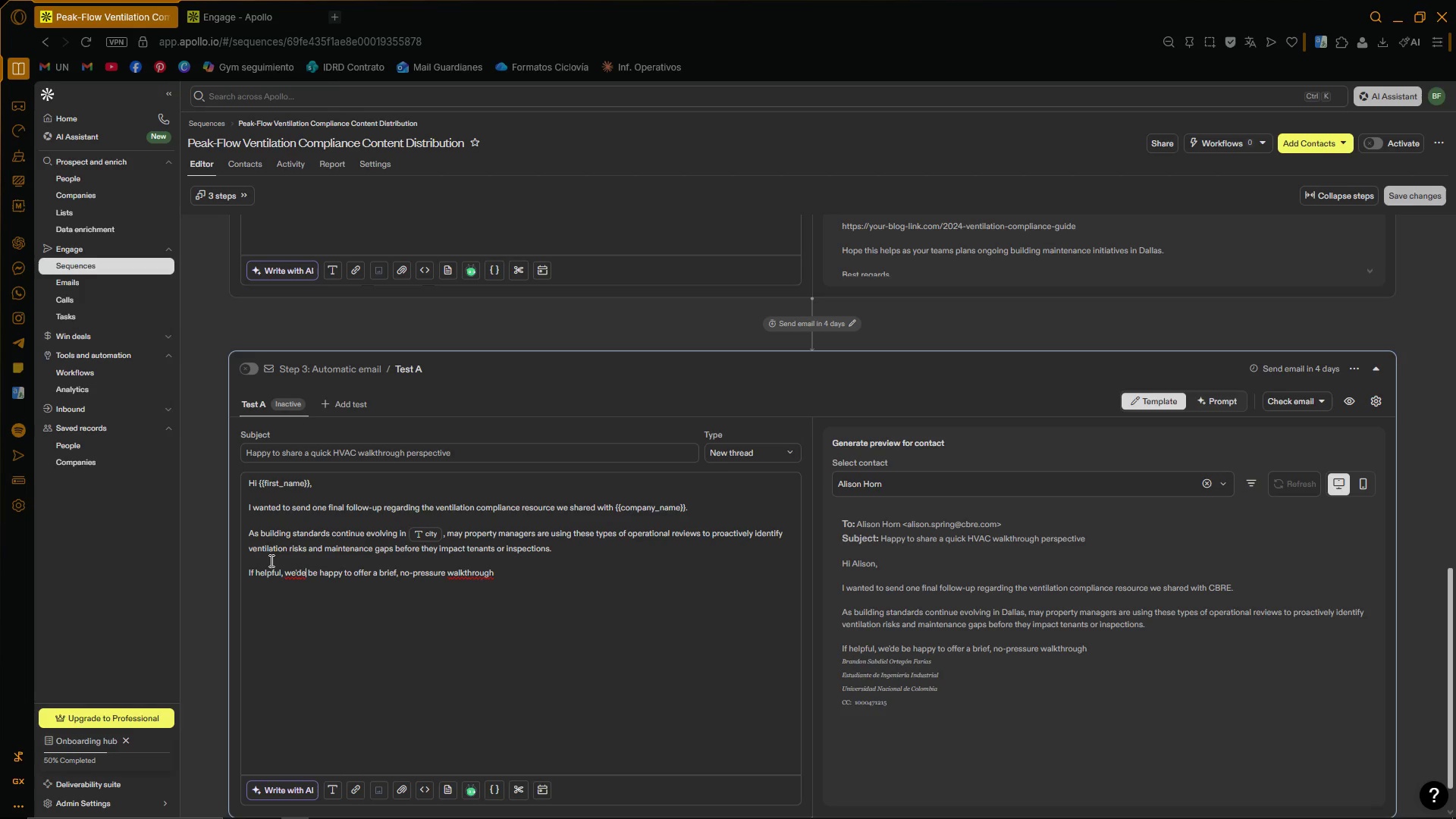 
key(ArrowRight)
 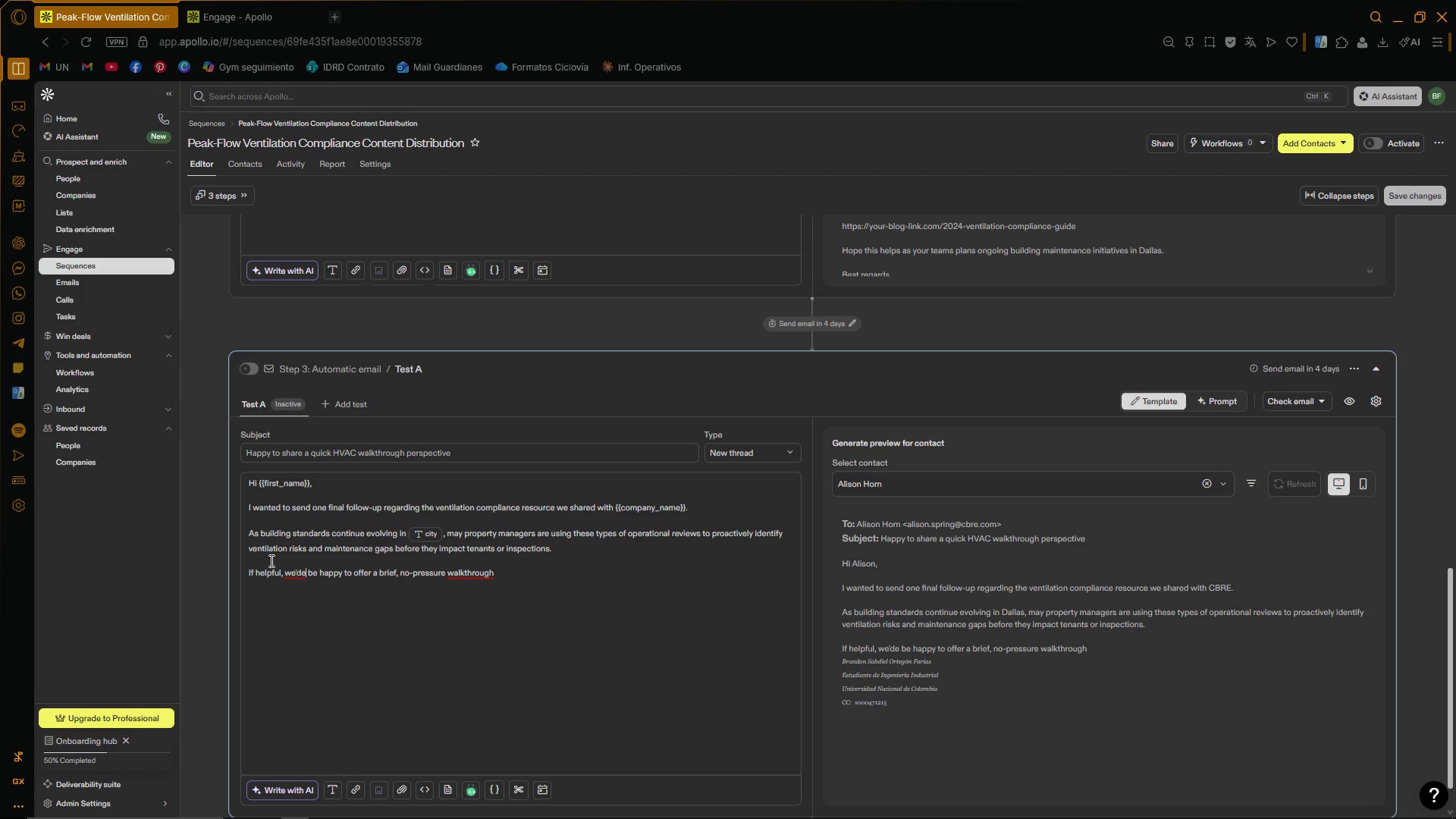 
key(Backspace)
 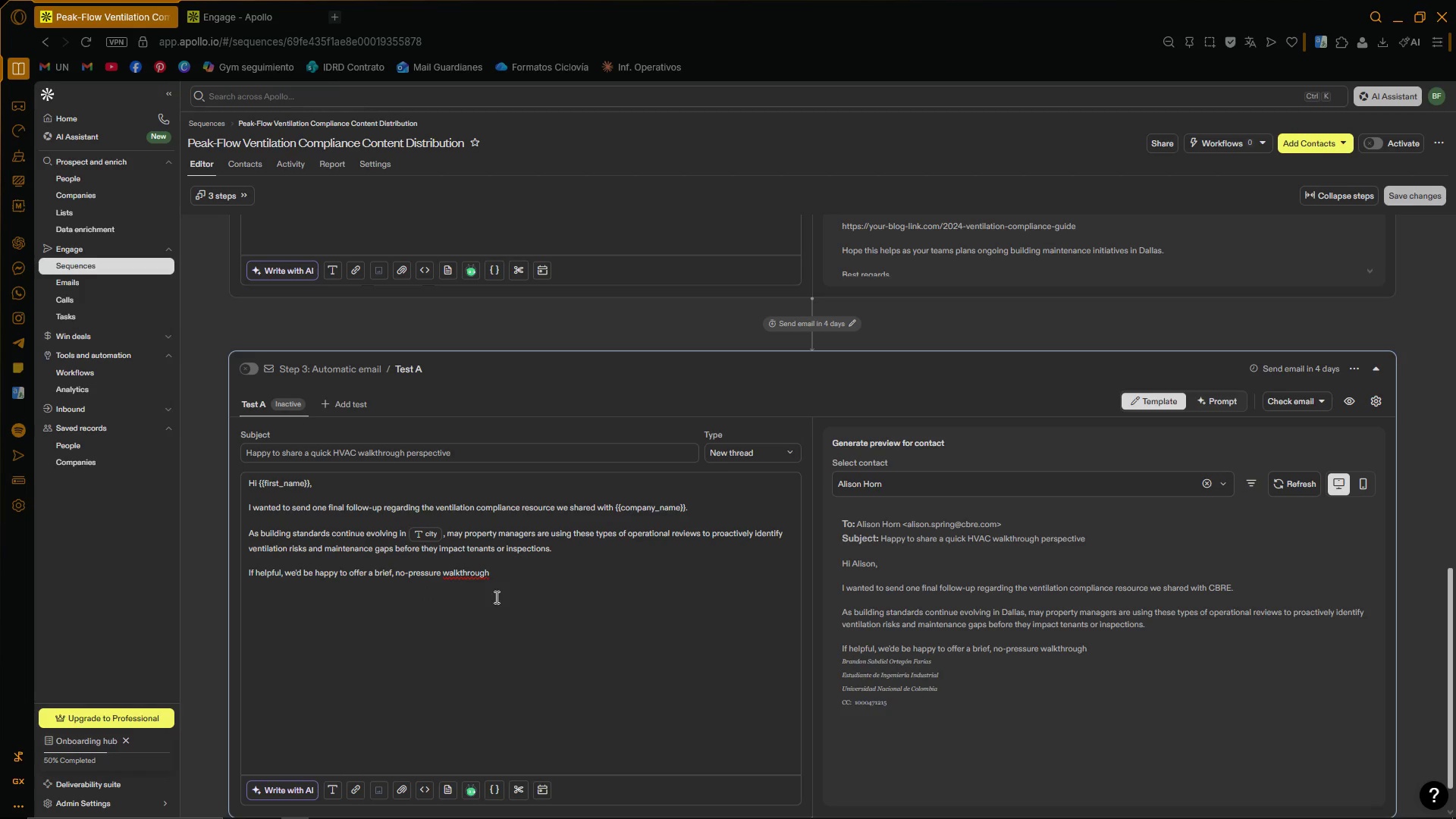 
left_click([492, 581])
 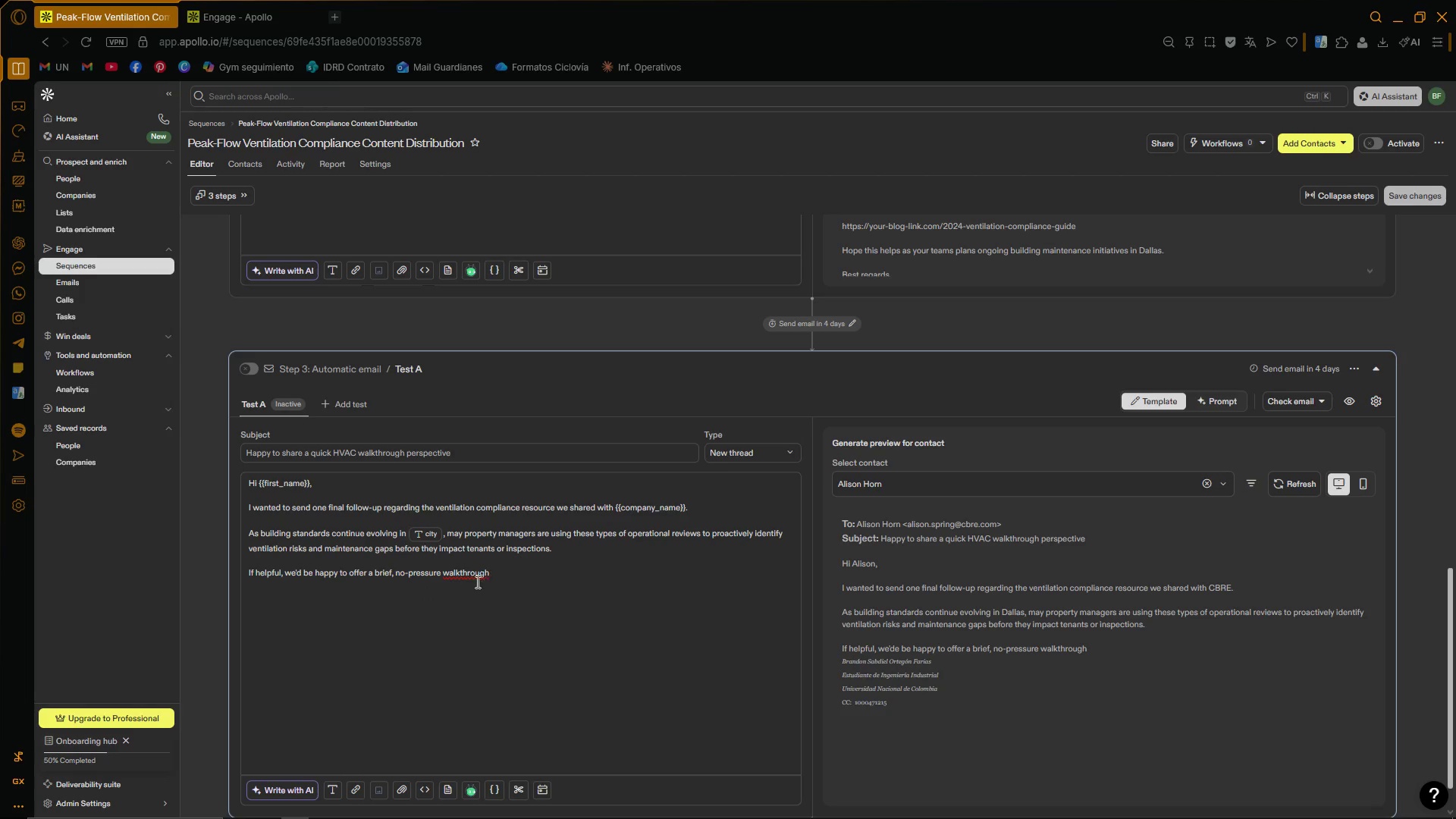 
left_click([469, 582])
 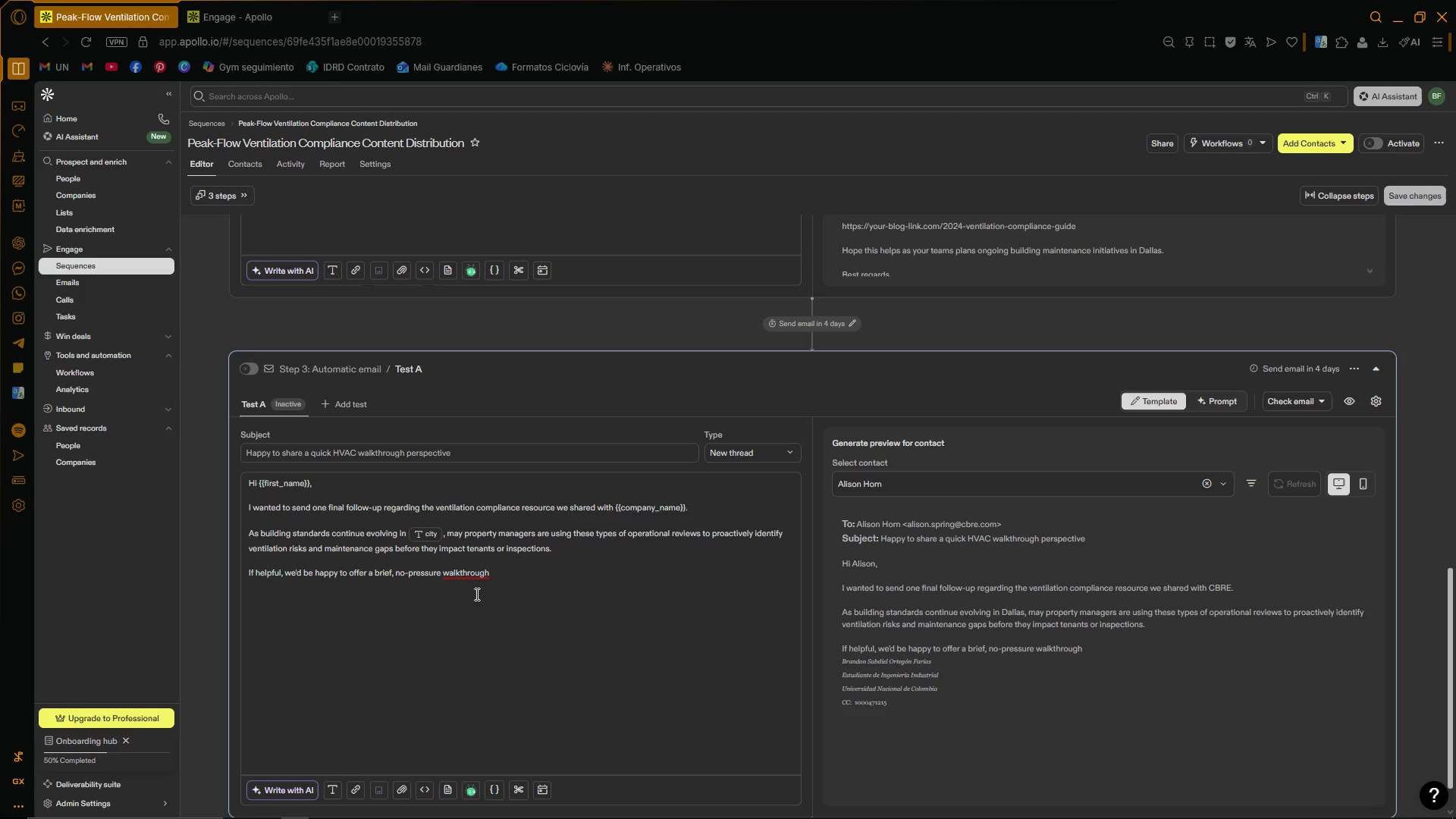 
scroll: coordinate [630, 426], scroll_direction: up, amount: 5.0
 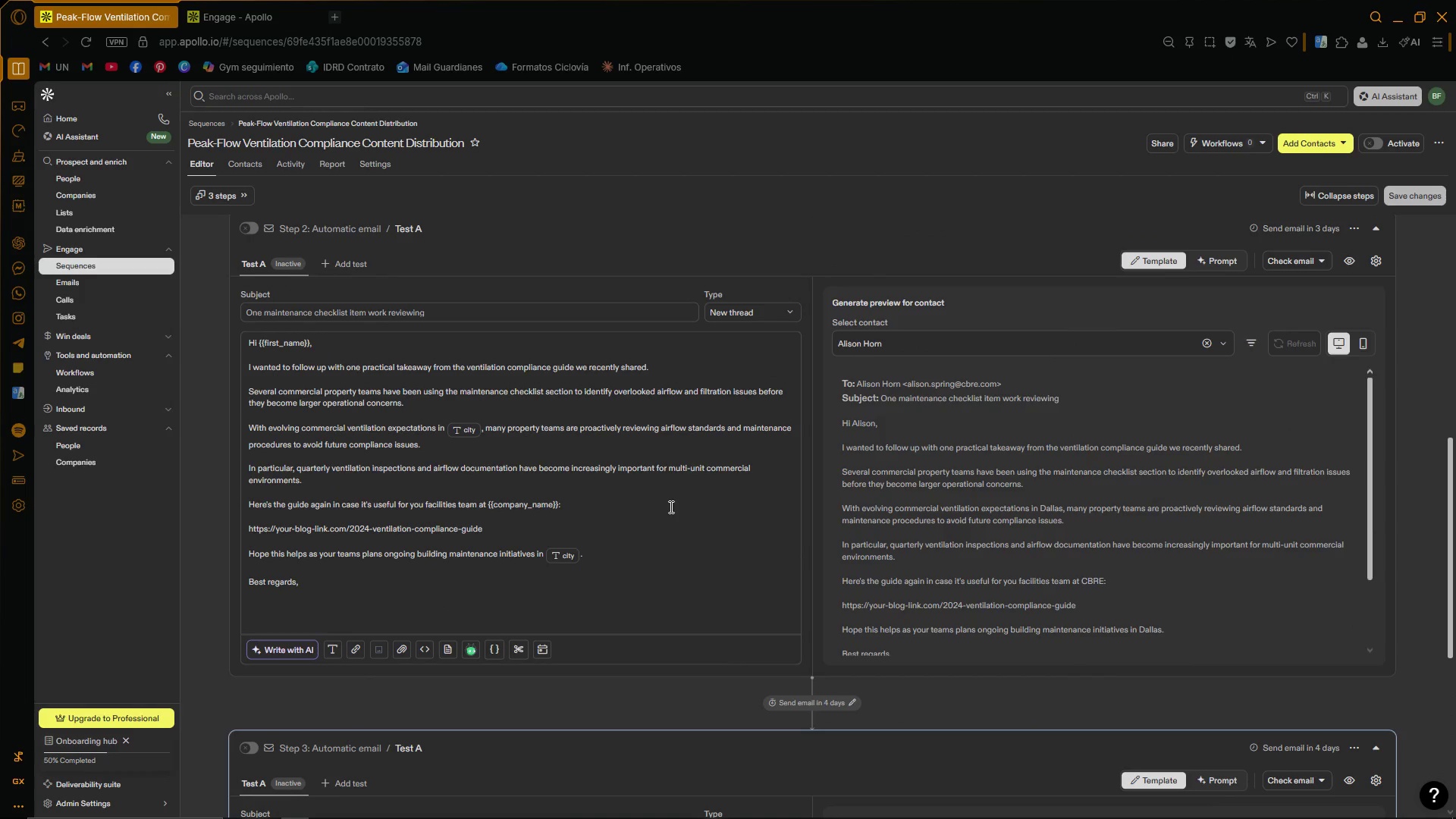 
scroll: coordinate [682, 515], scroll_direction: down, amount: 5.0
 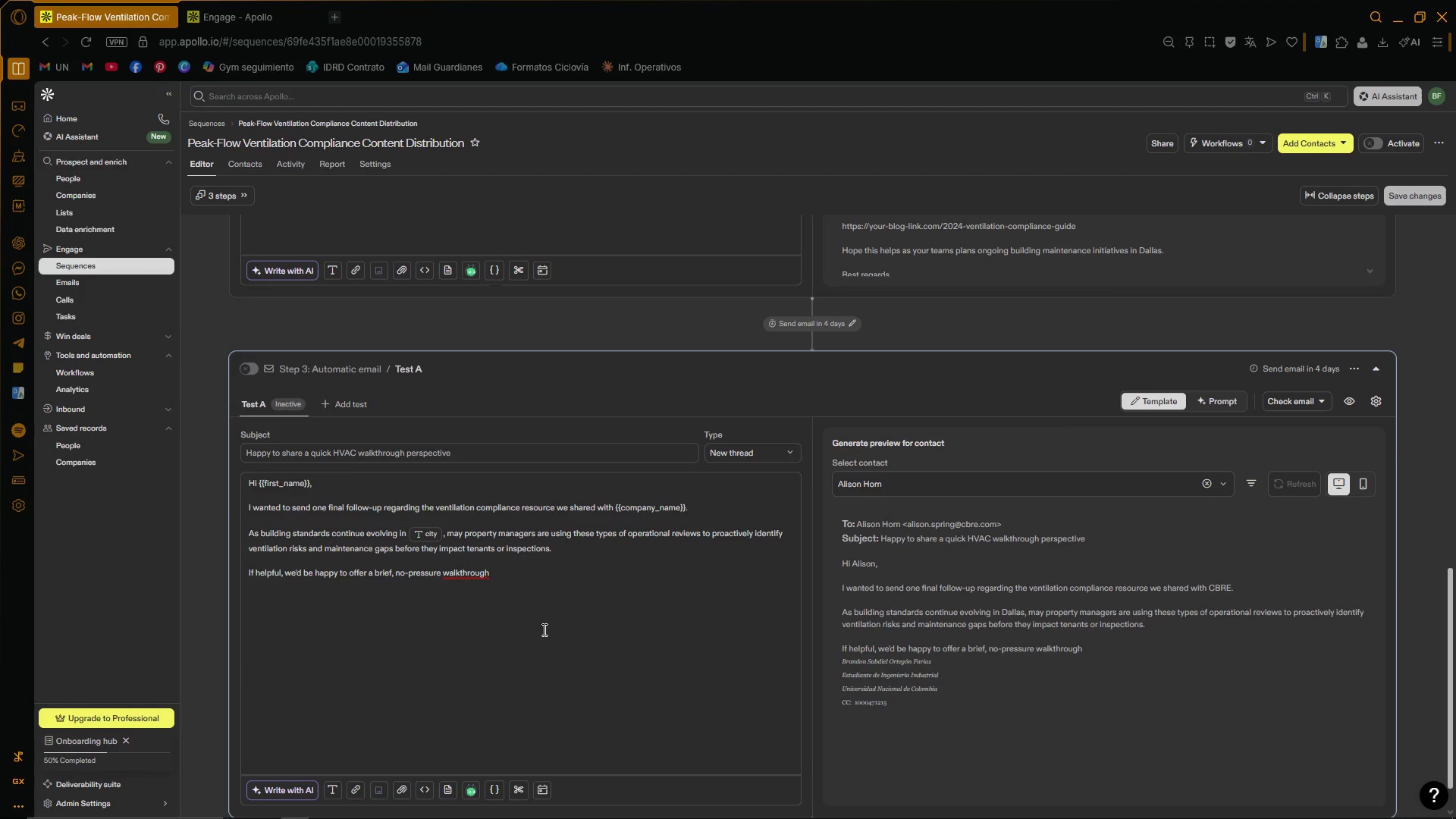 
left_click([516, 577])
 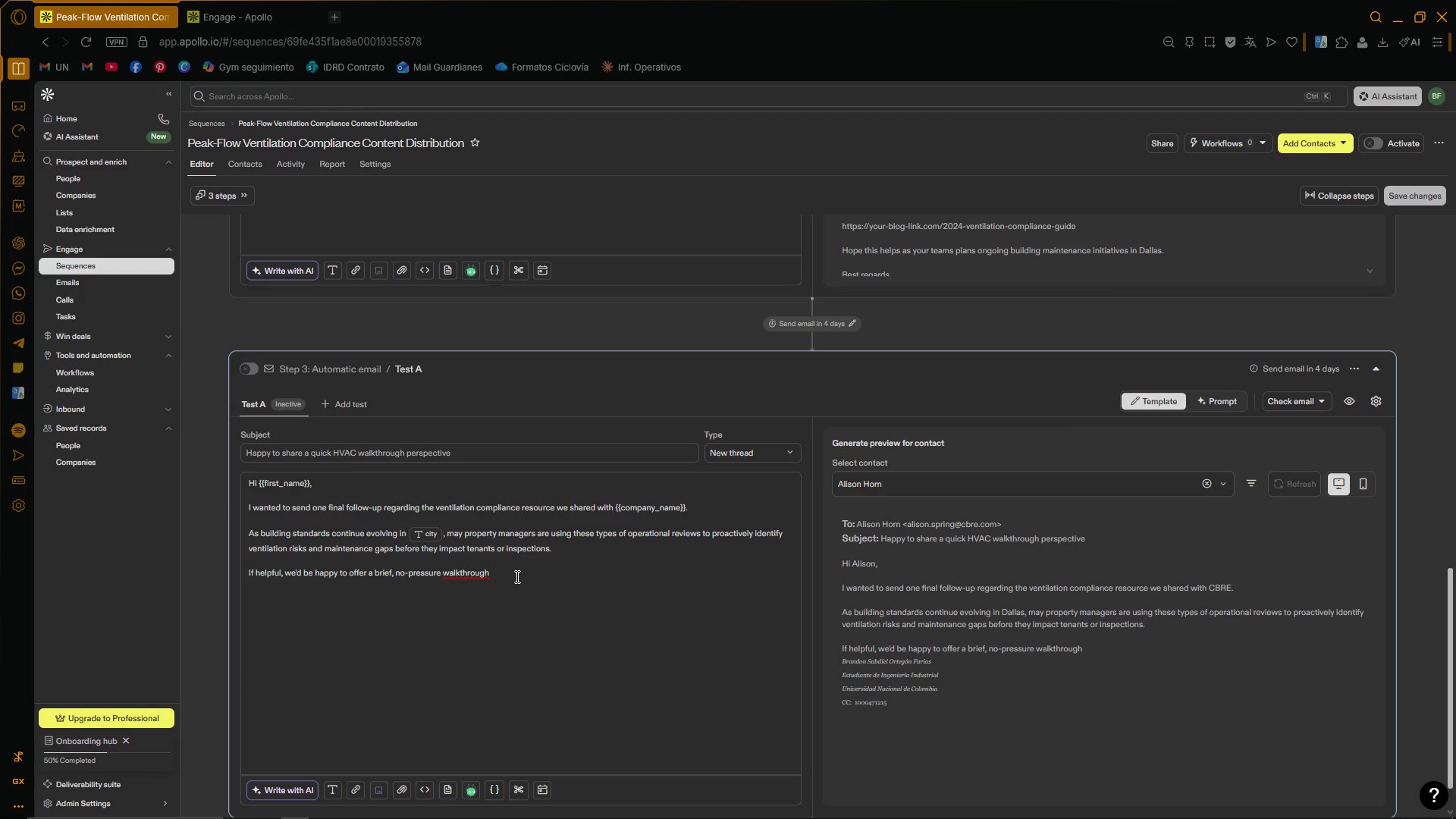 
wait(10.09)
 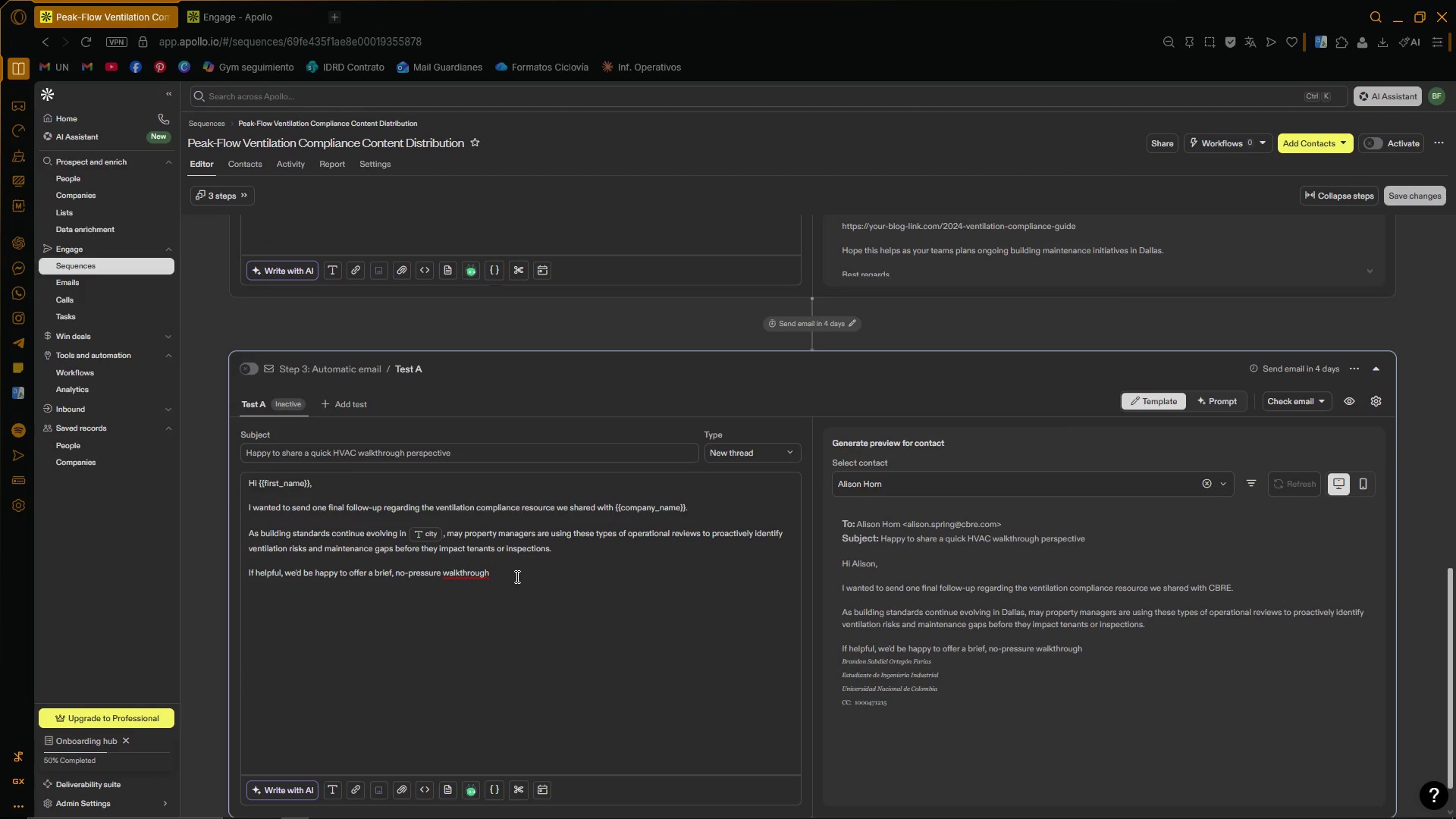 
left_click([463, 579])
 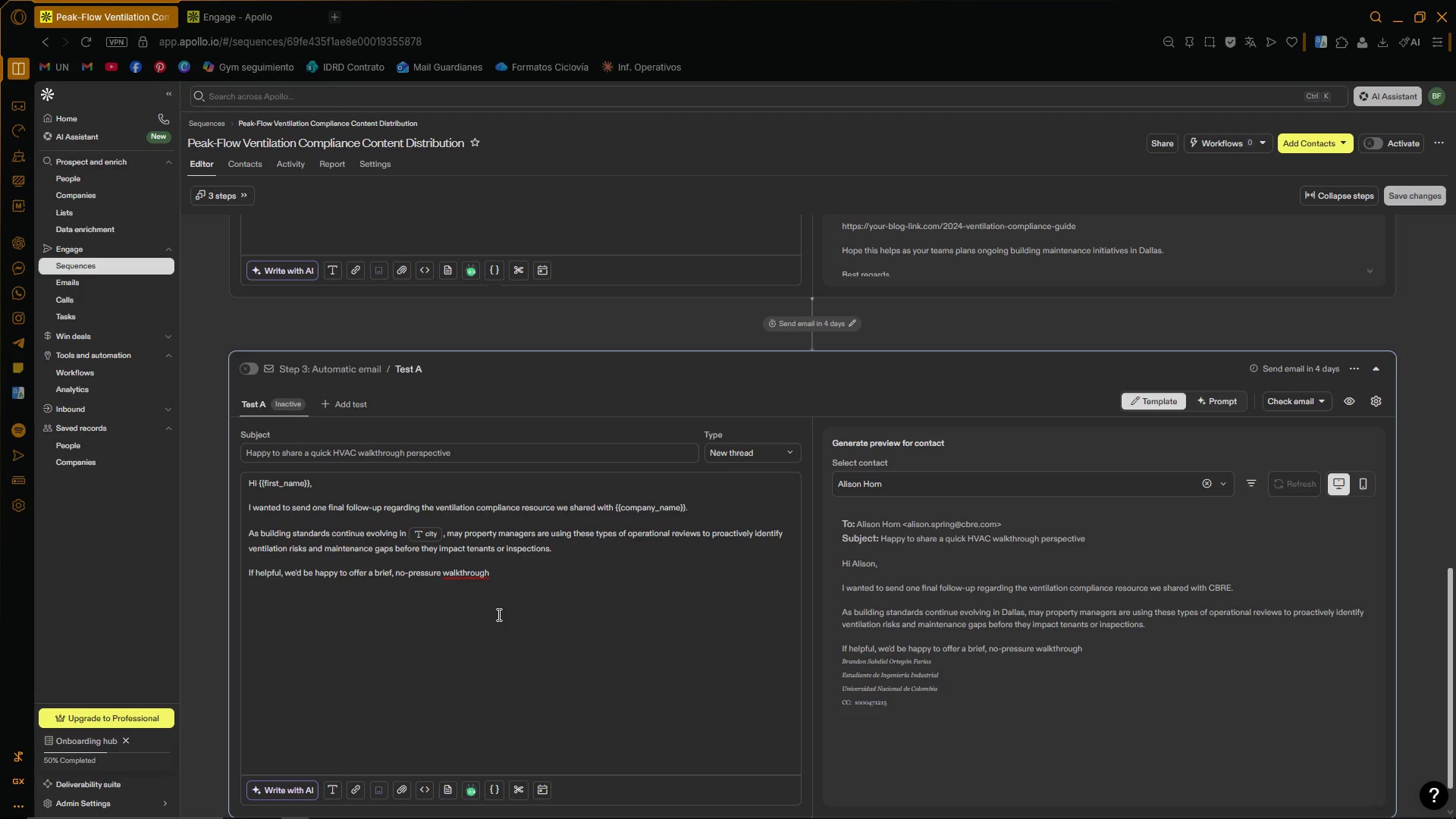 
key(ArrowRight)
 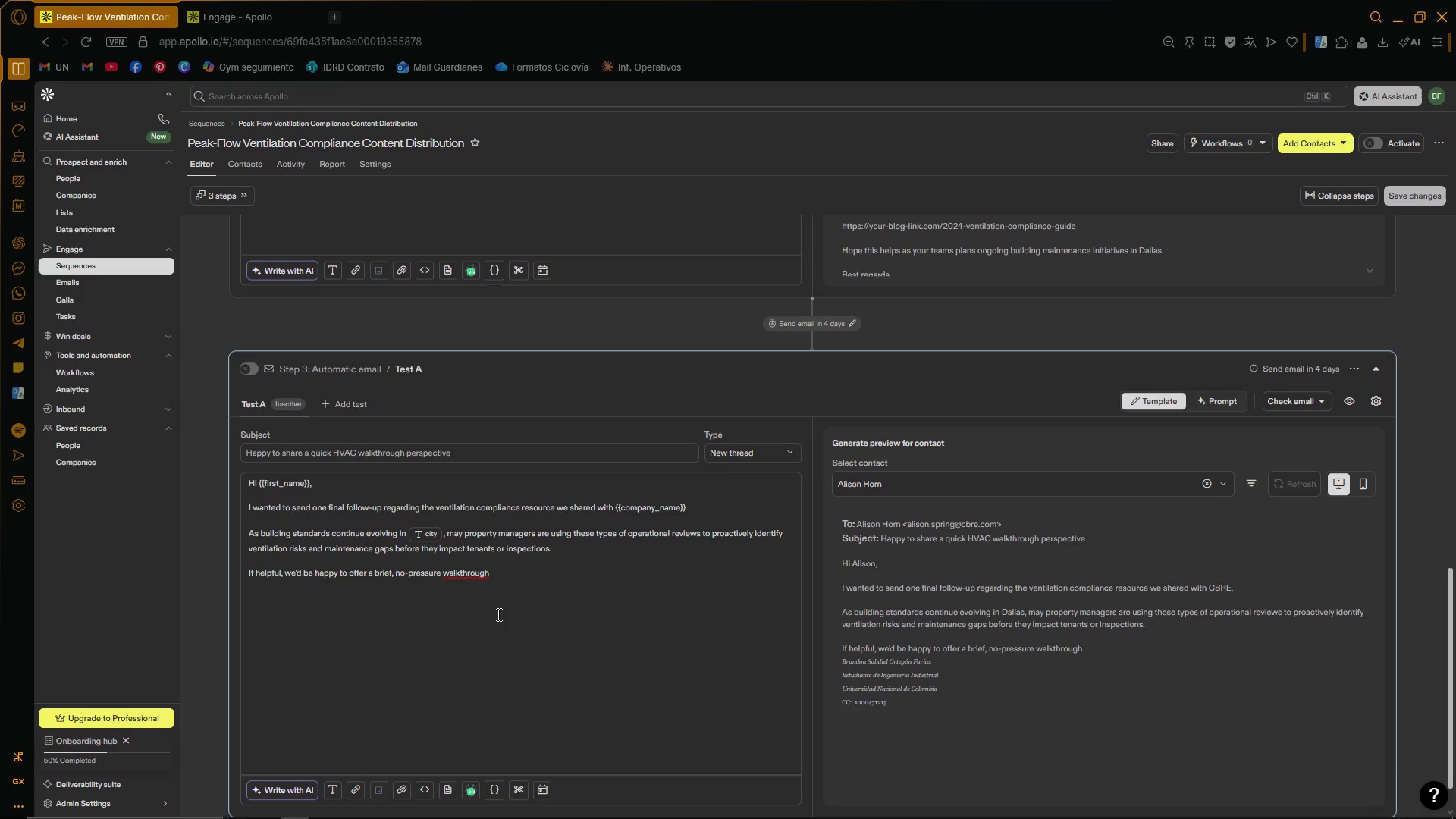 
key(ArrowRight)
 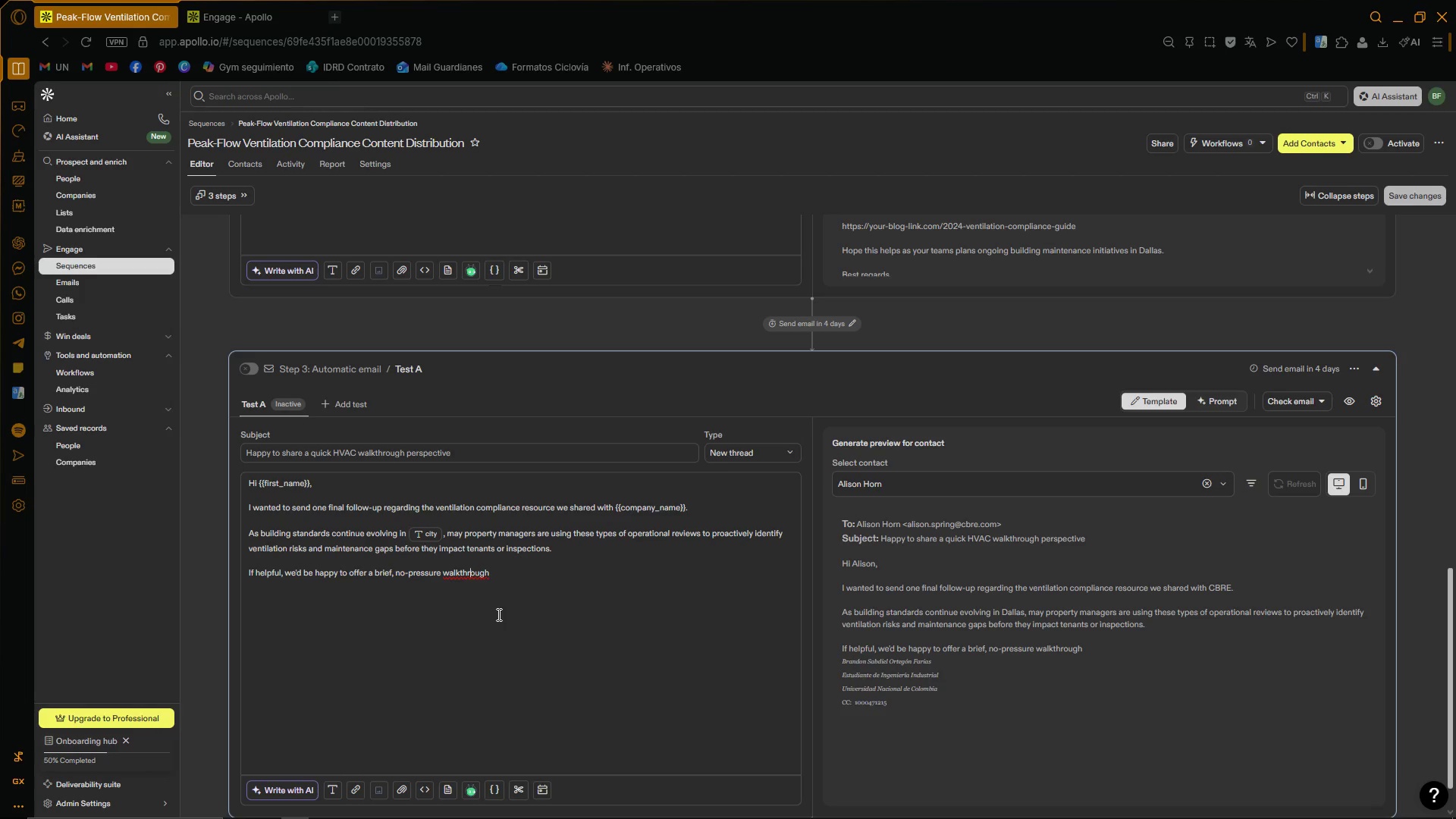 
key(ArrowRight)
 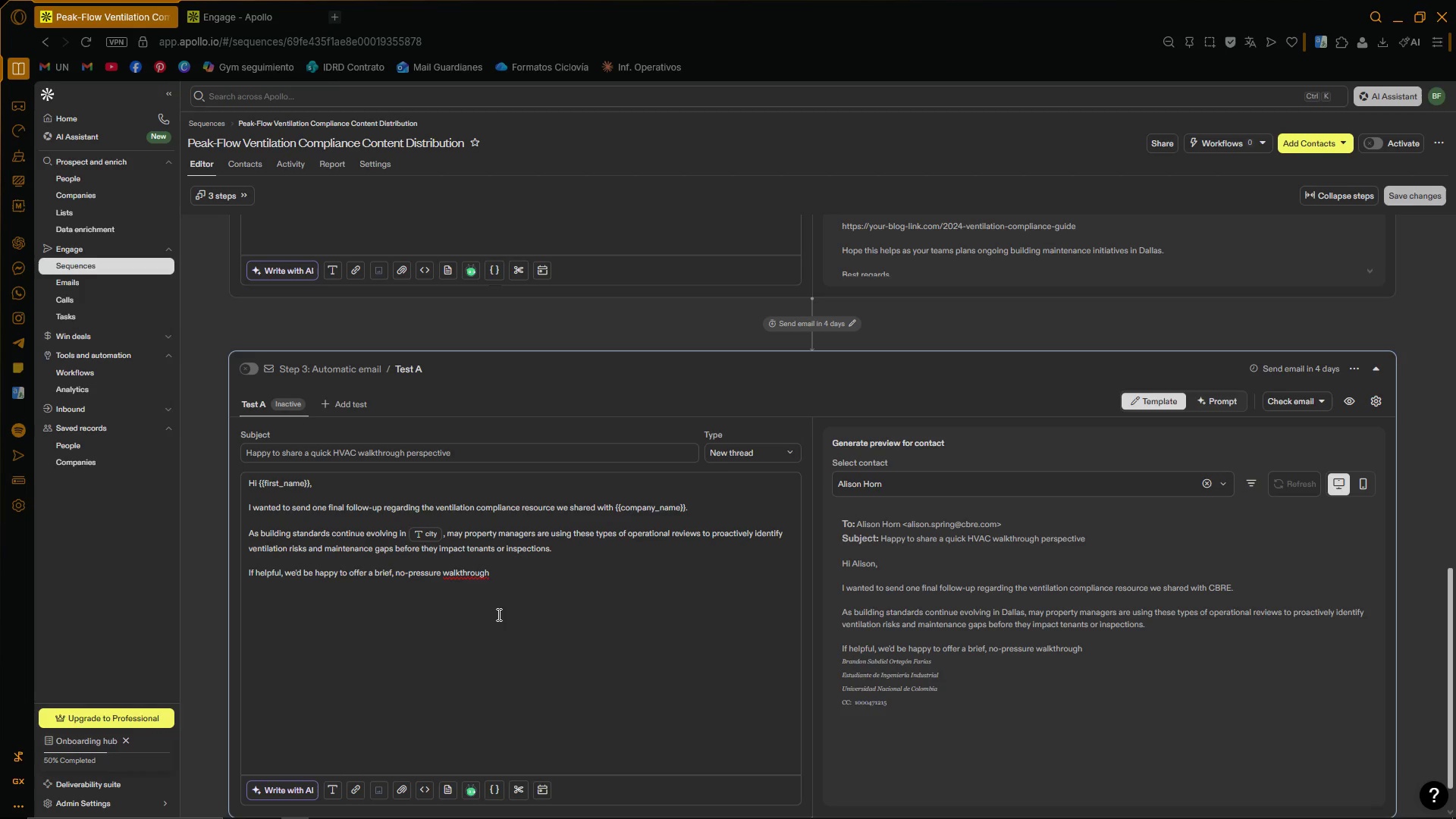 
key(ArrowRight)
 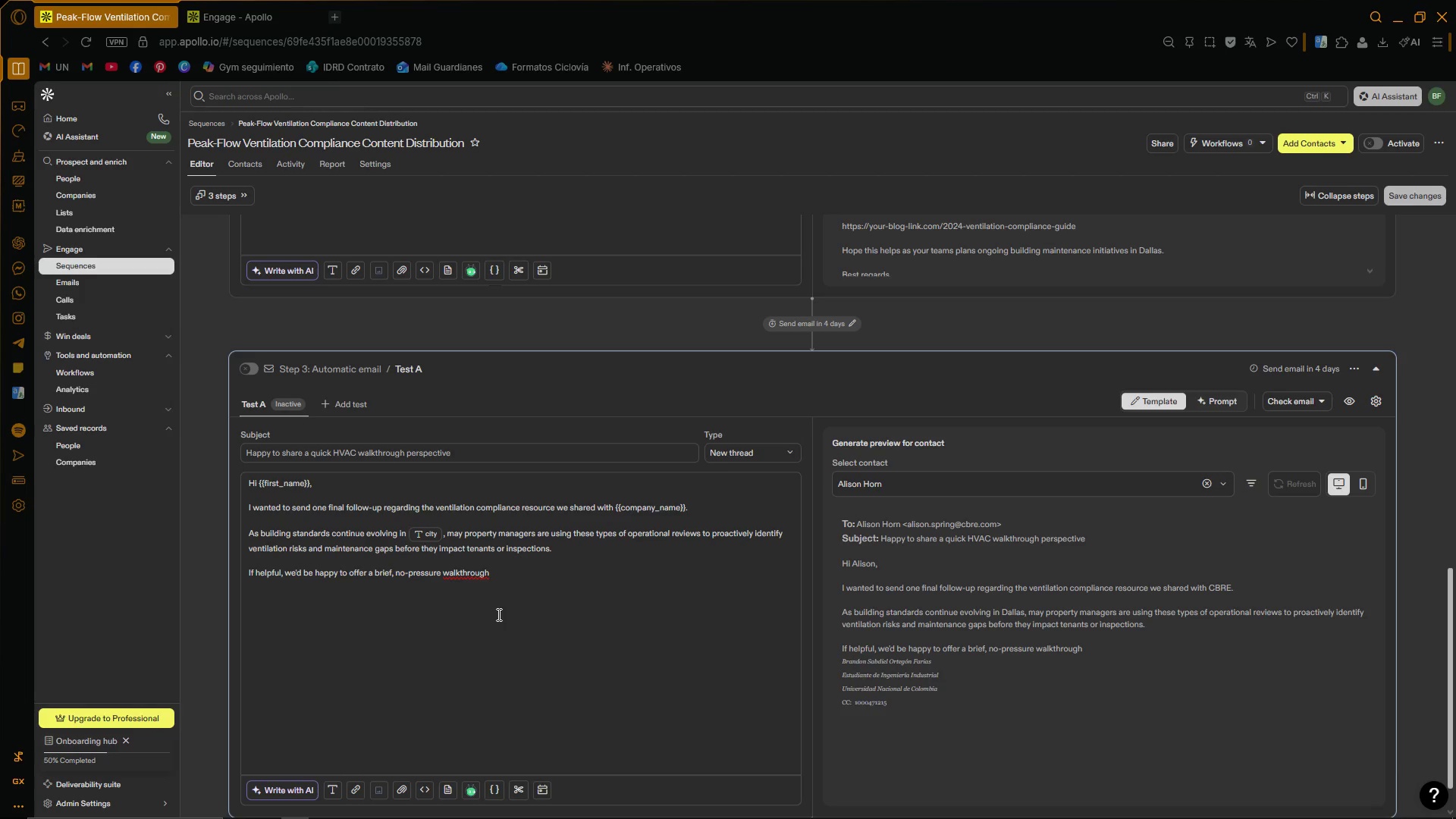 
key(ArrowRight)
 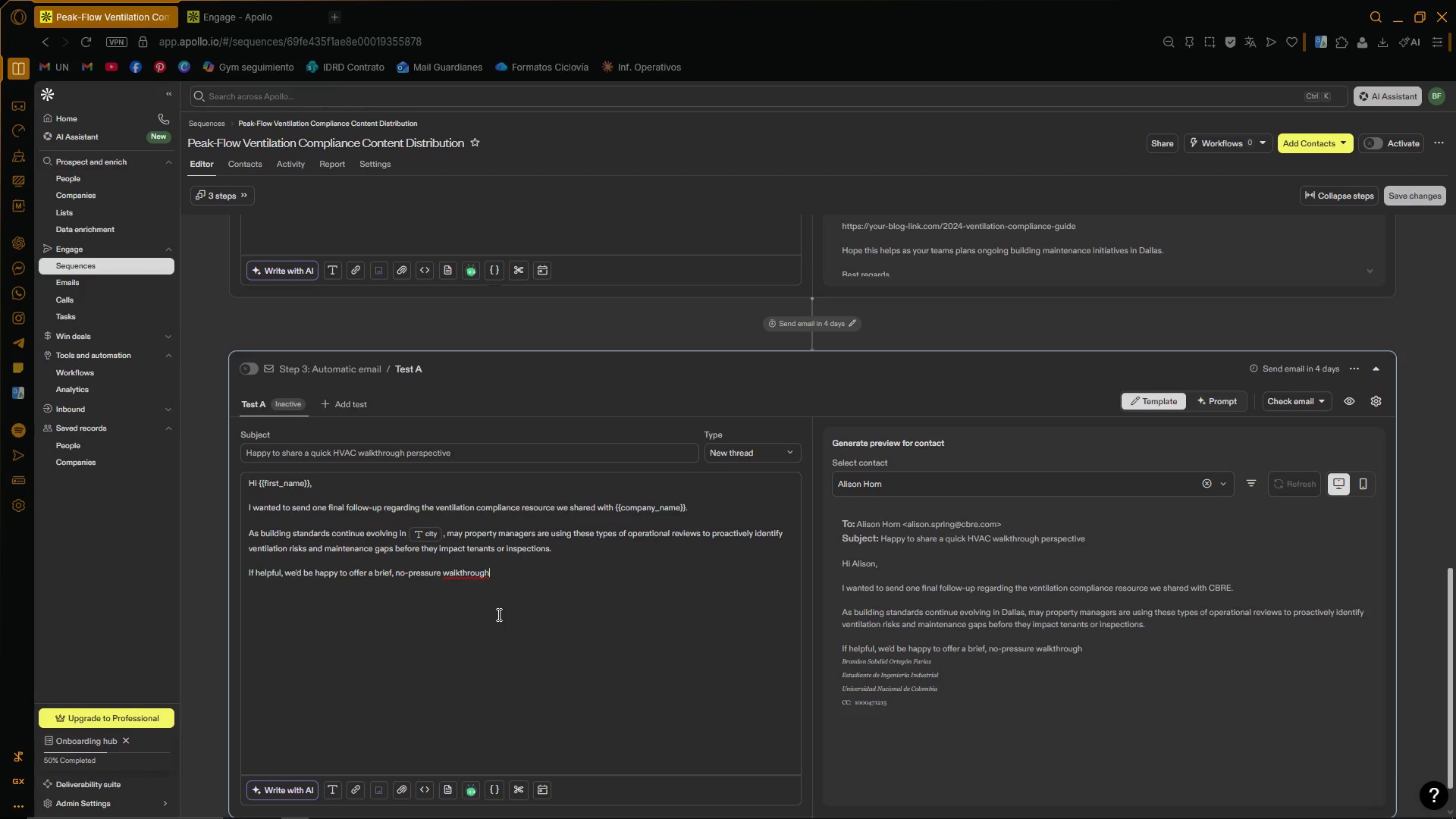 
key(ArrowRight)
 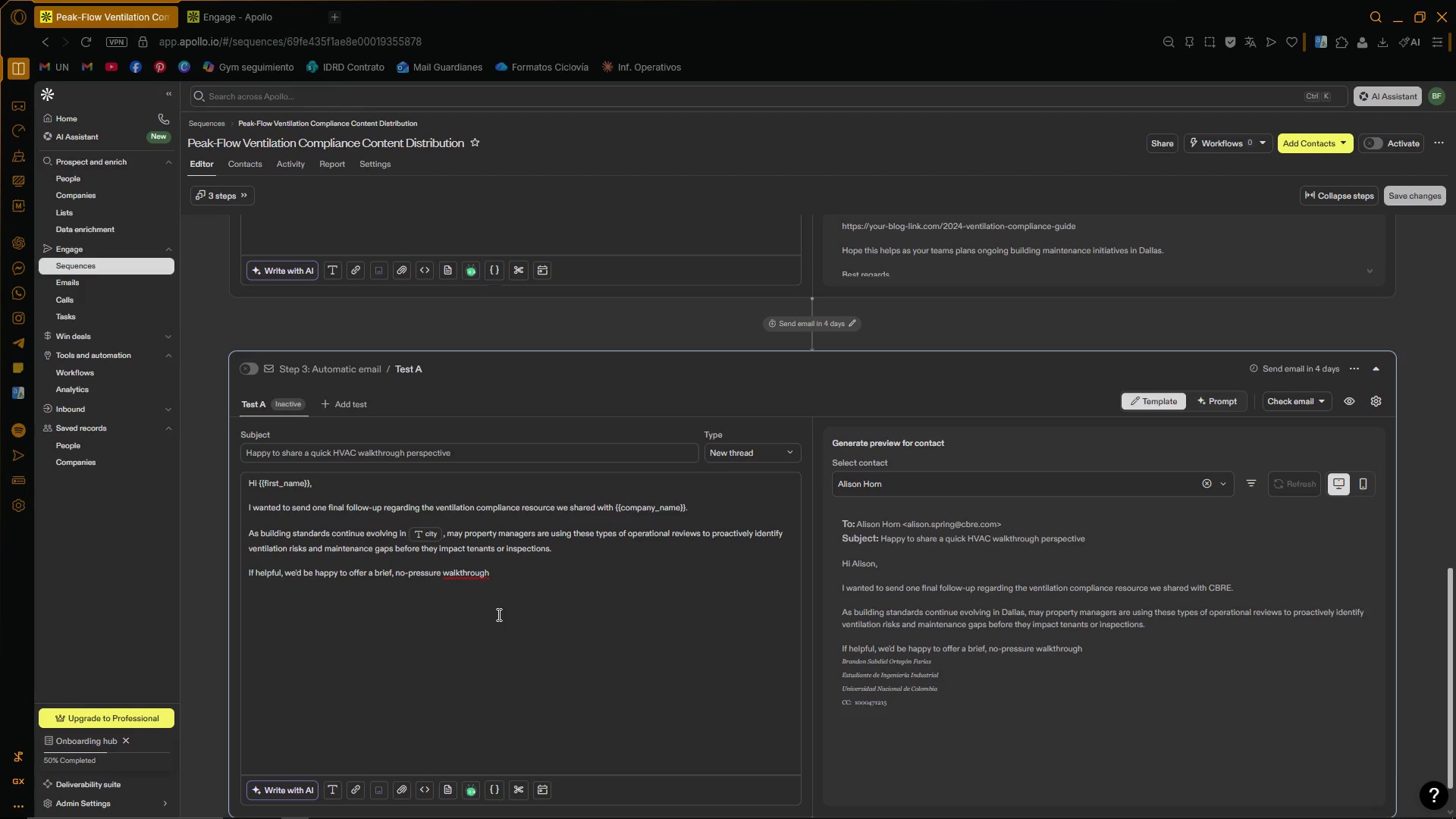 
key(Space)
 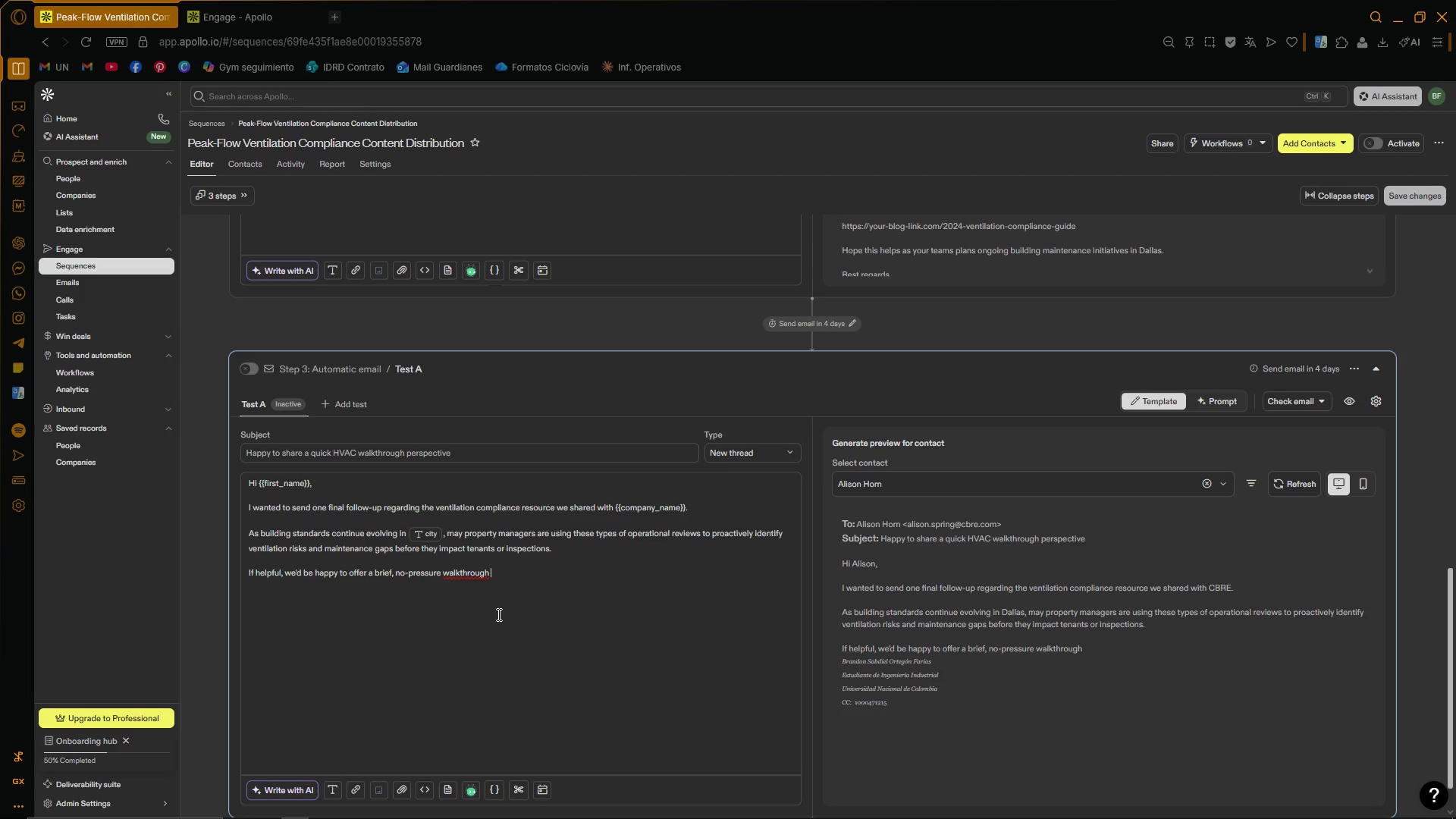 
scroll: coordinate [425, 551], scroll_direction: up, amount: 4.0
 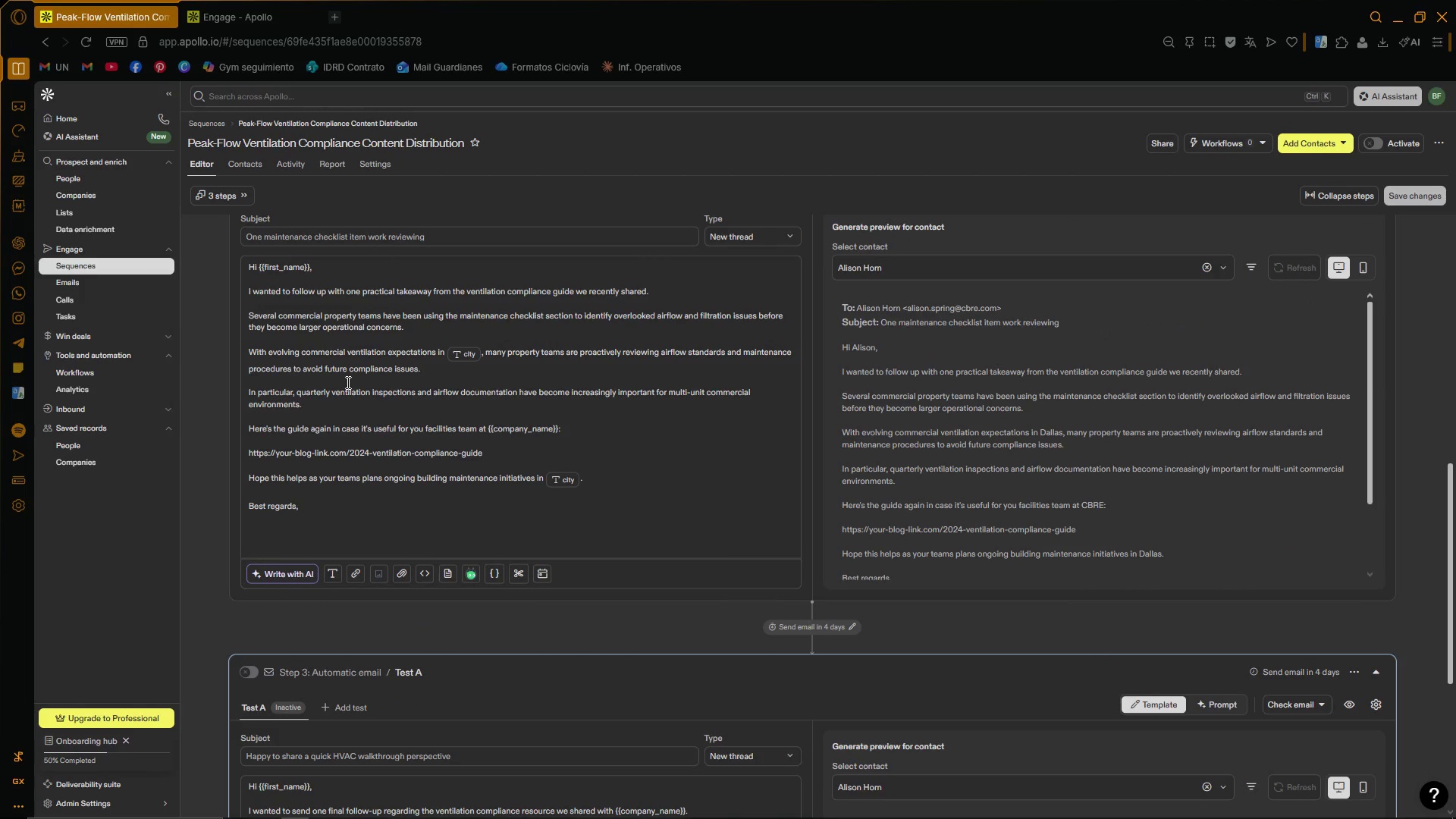 
wait(10.7)
 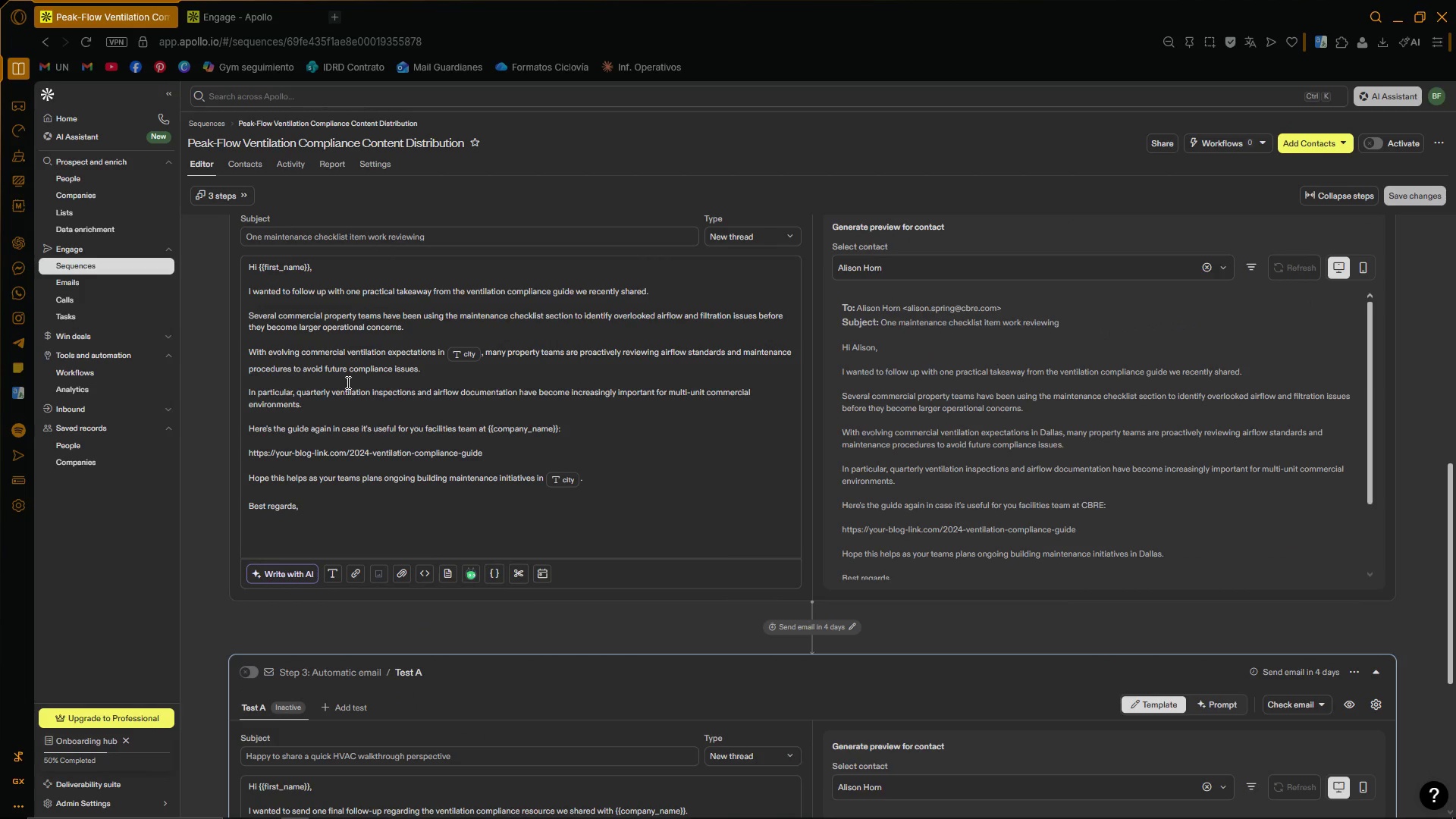 
scroll: coordinate [407, 365], scroll_direction: up, amount: 7.0
 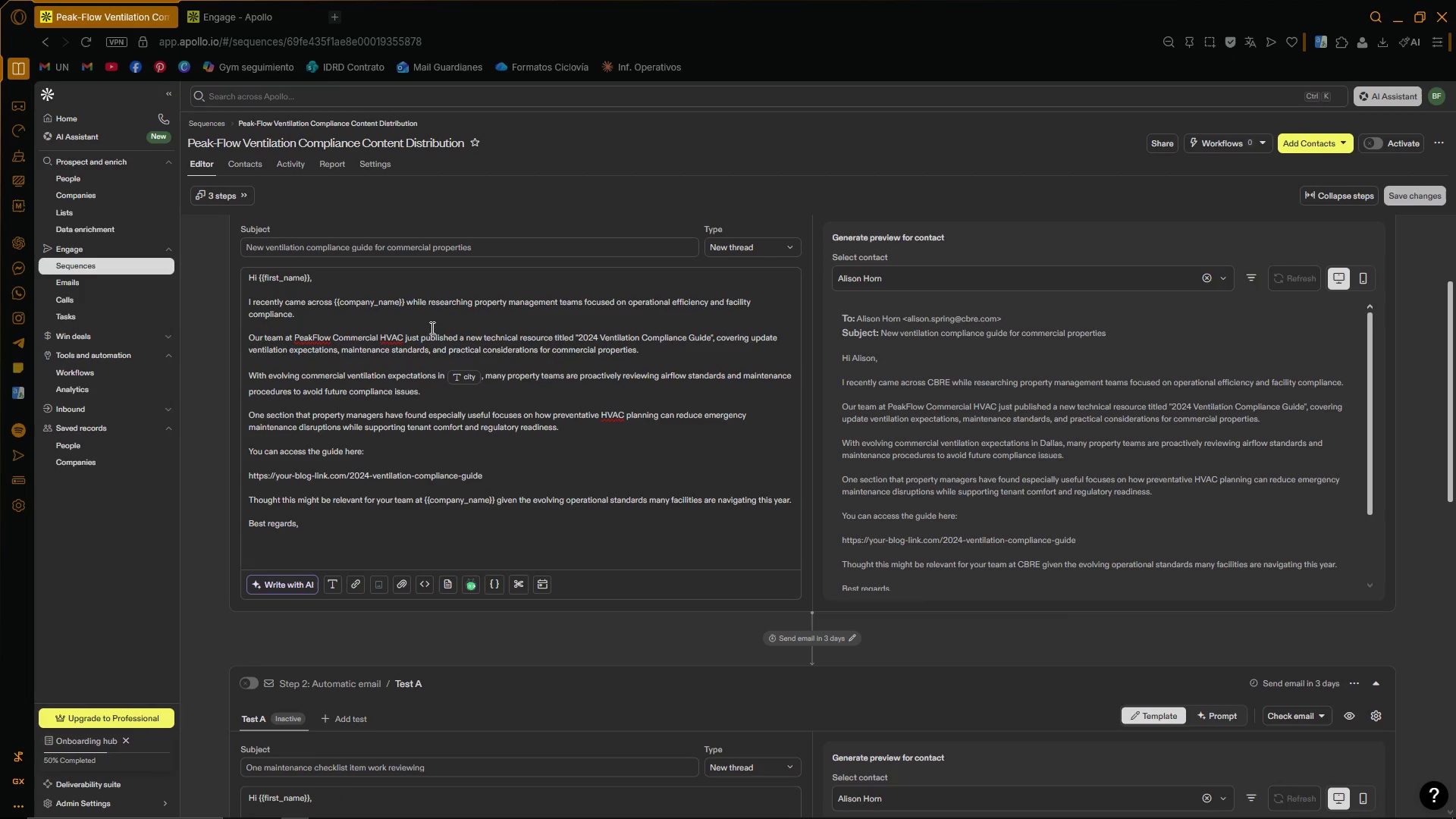 
wait(21.91)
 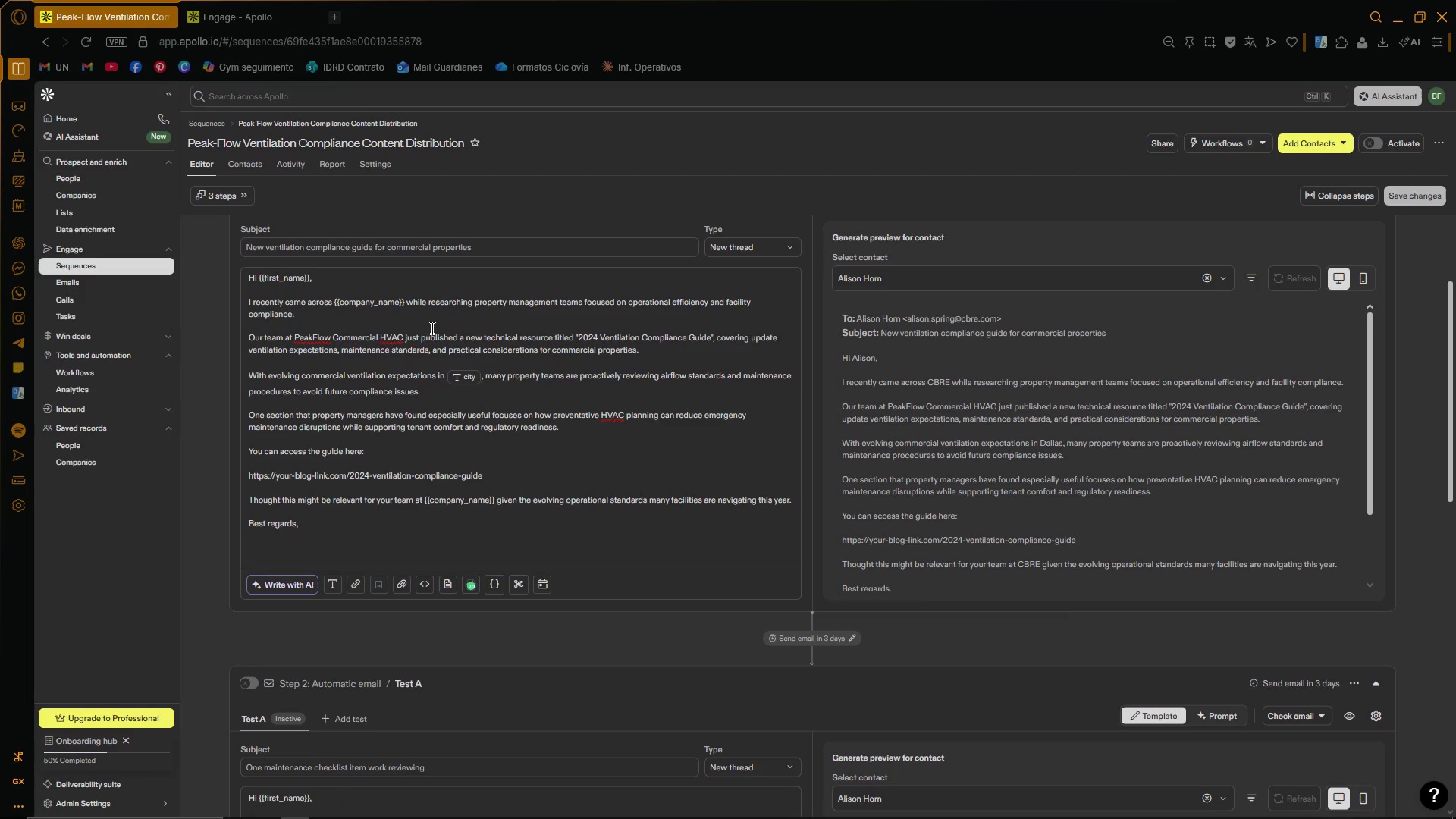 
scroll: coordinate [463, 379], scroll_direction: down, amount: 6.0
 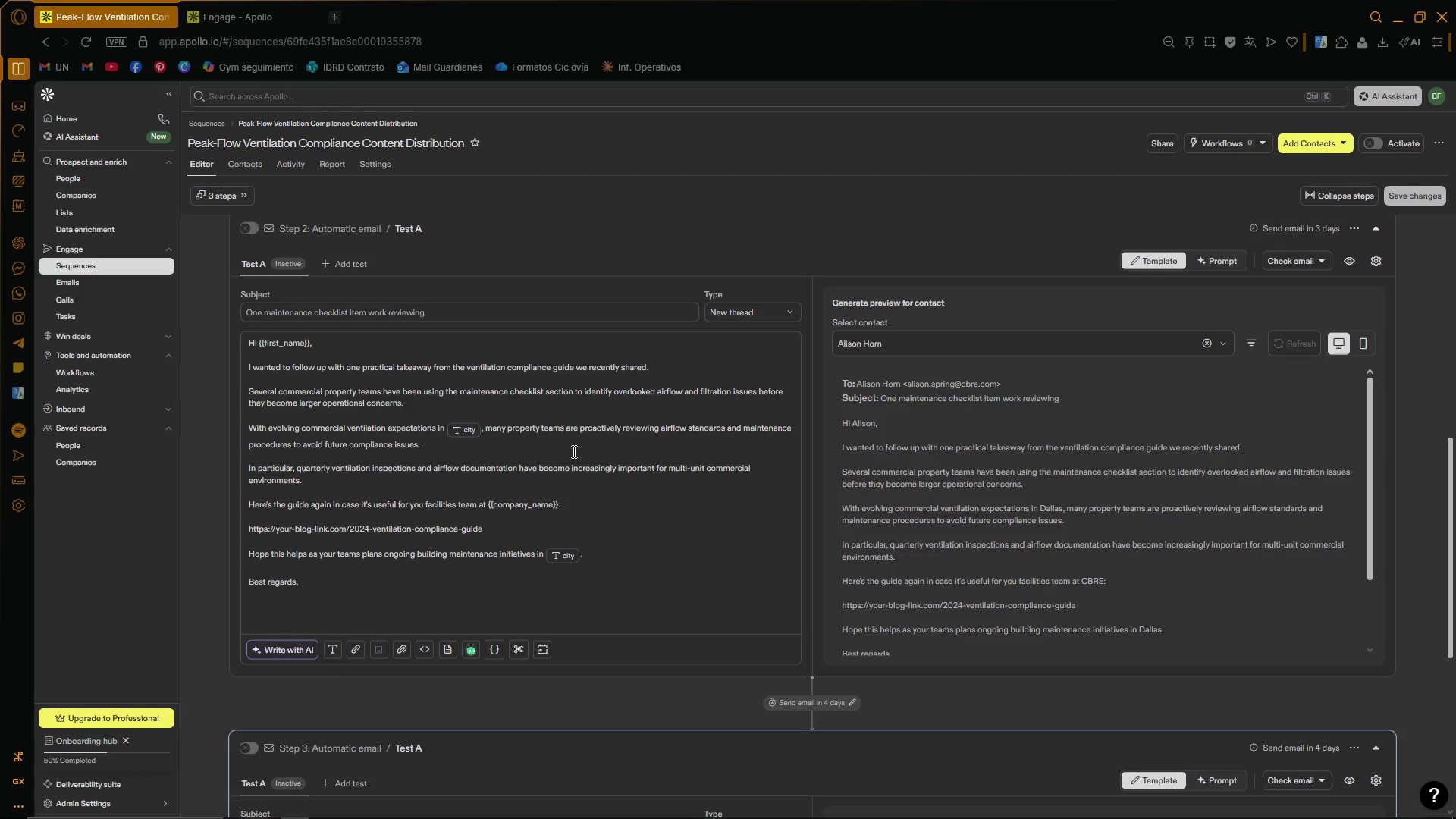 
wait(19.67)
 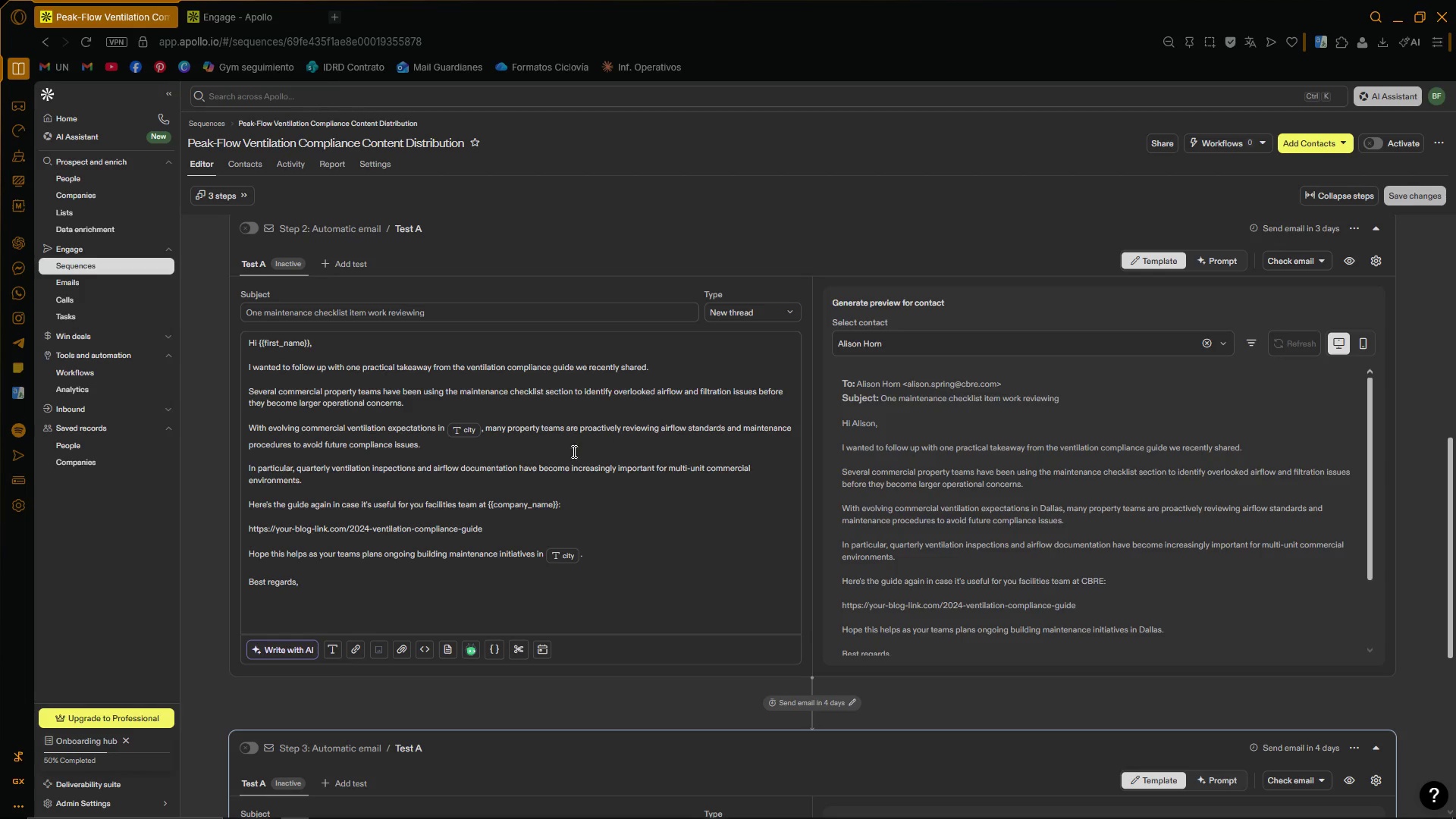 
scroll: coordinate [402, 490], scroll_direction: down, amount: 4.0
 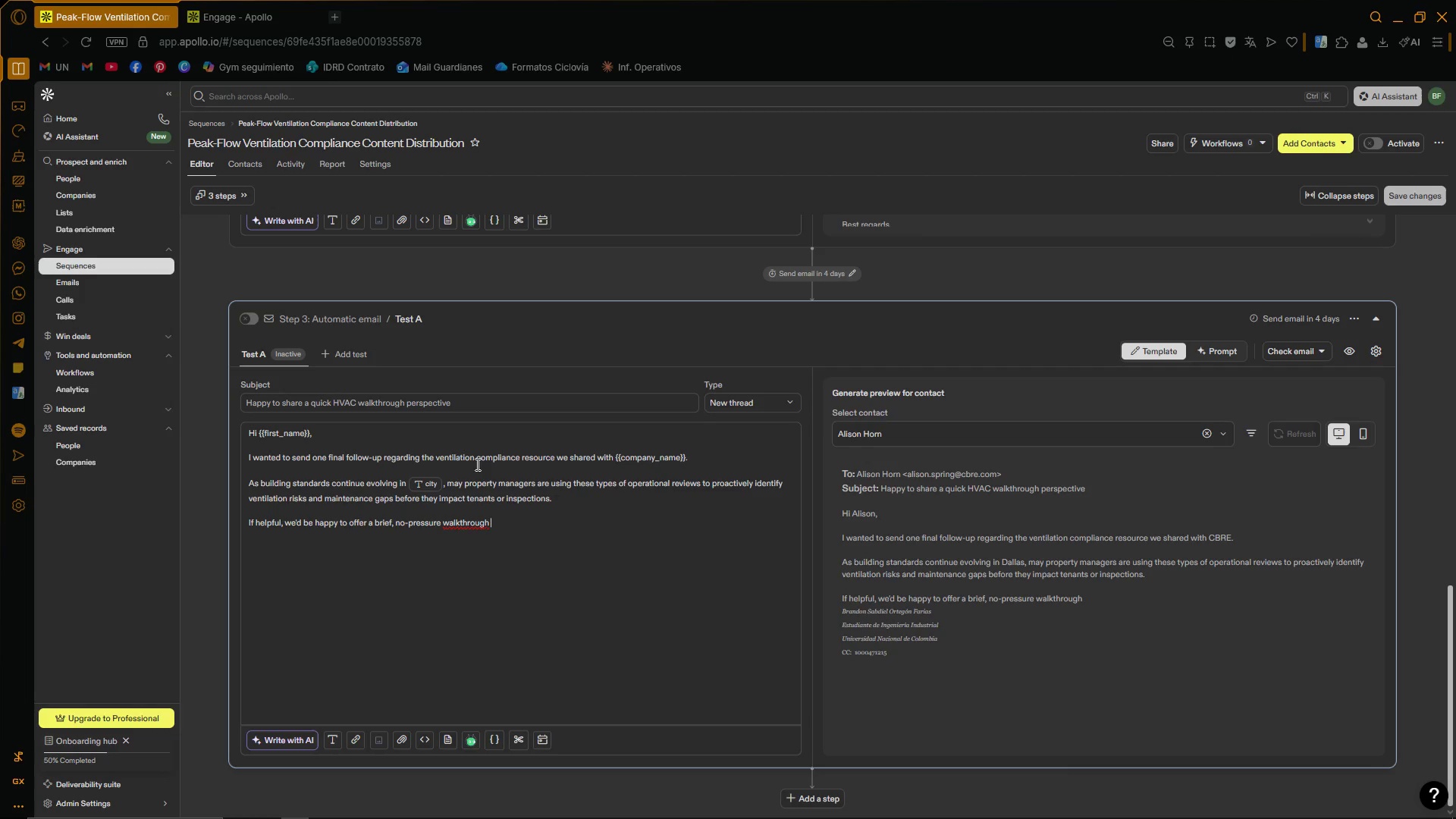 
wait(17.33)
 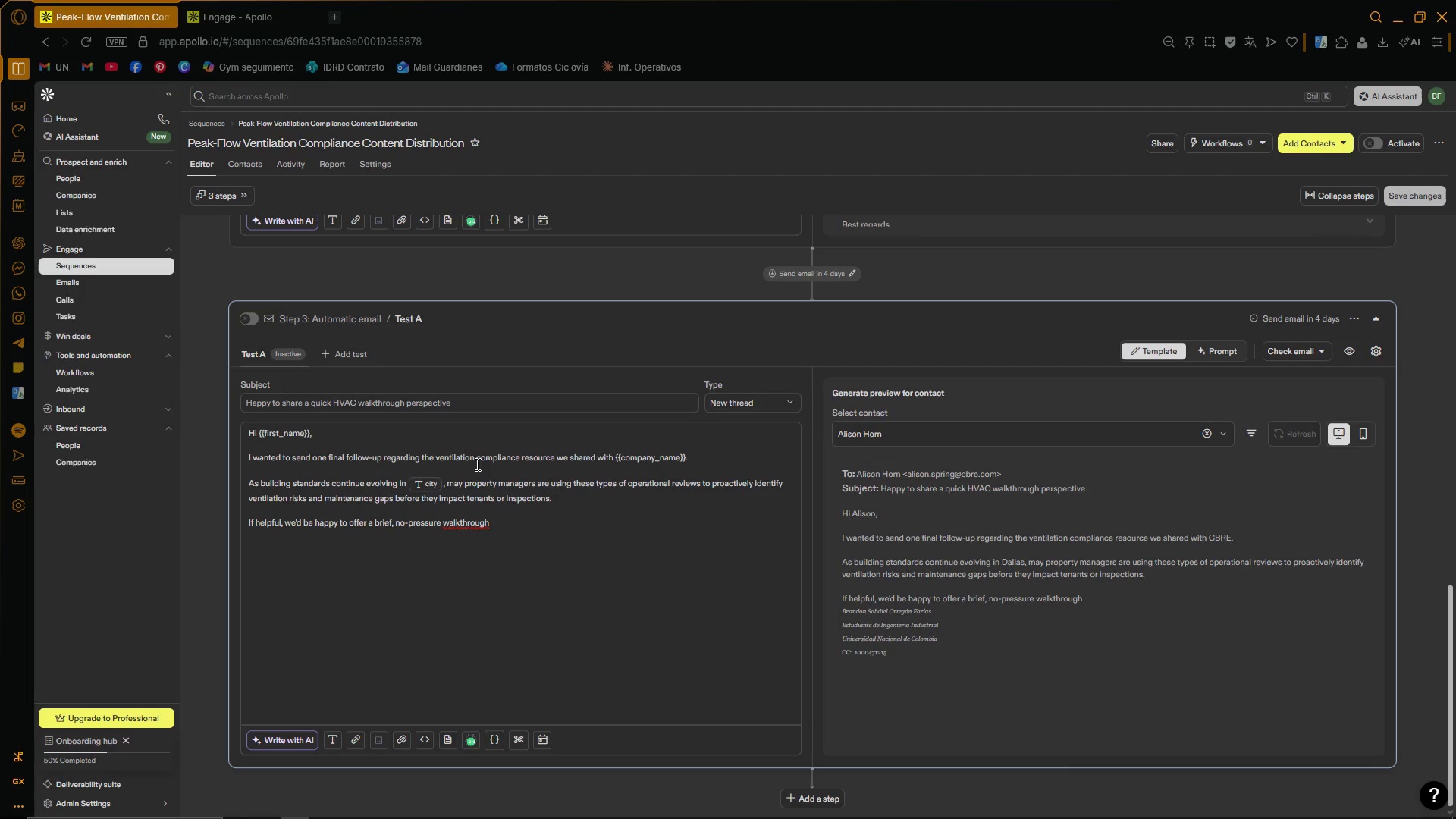 
key(Backspace)
 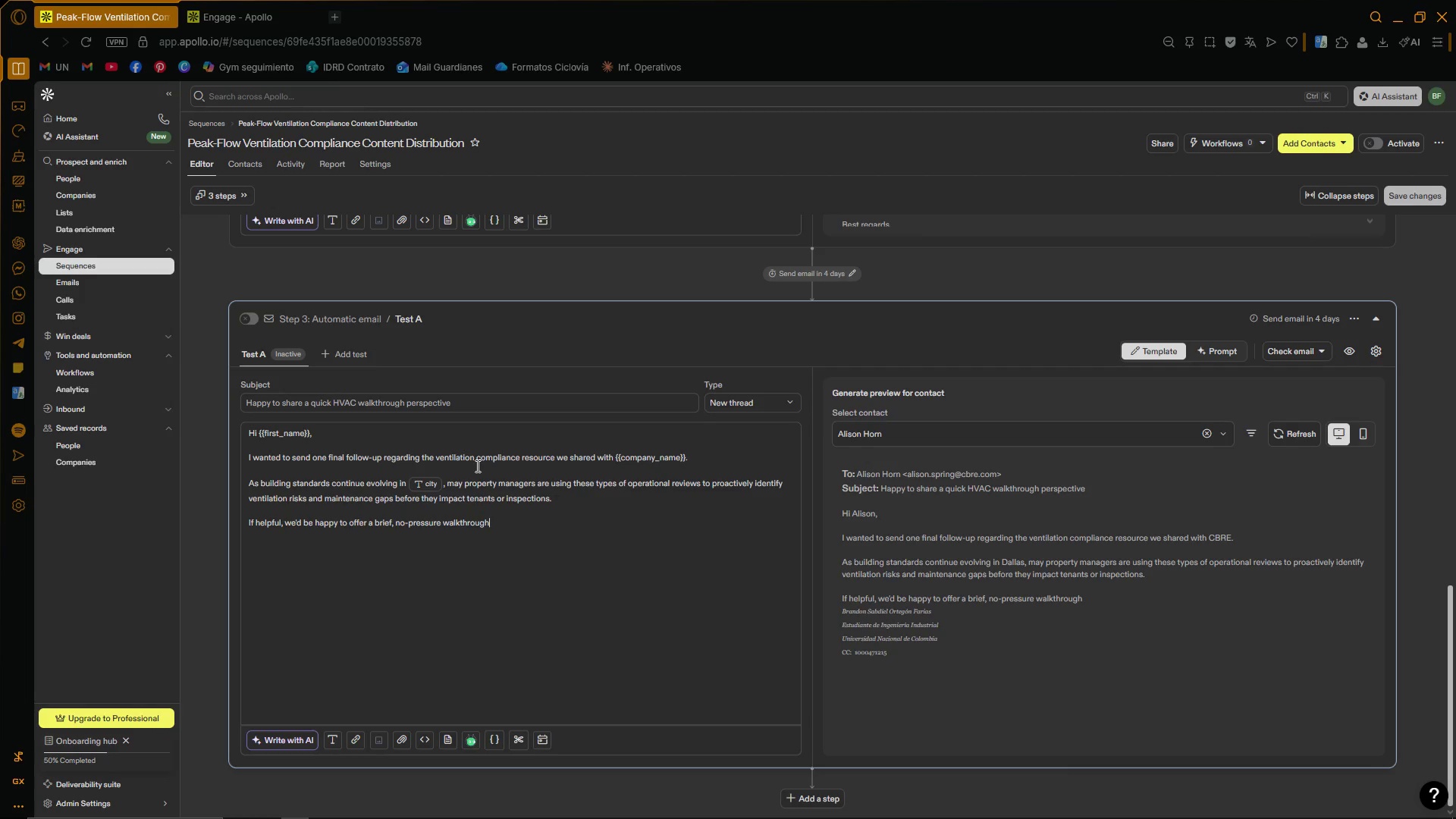 
key(T)
 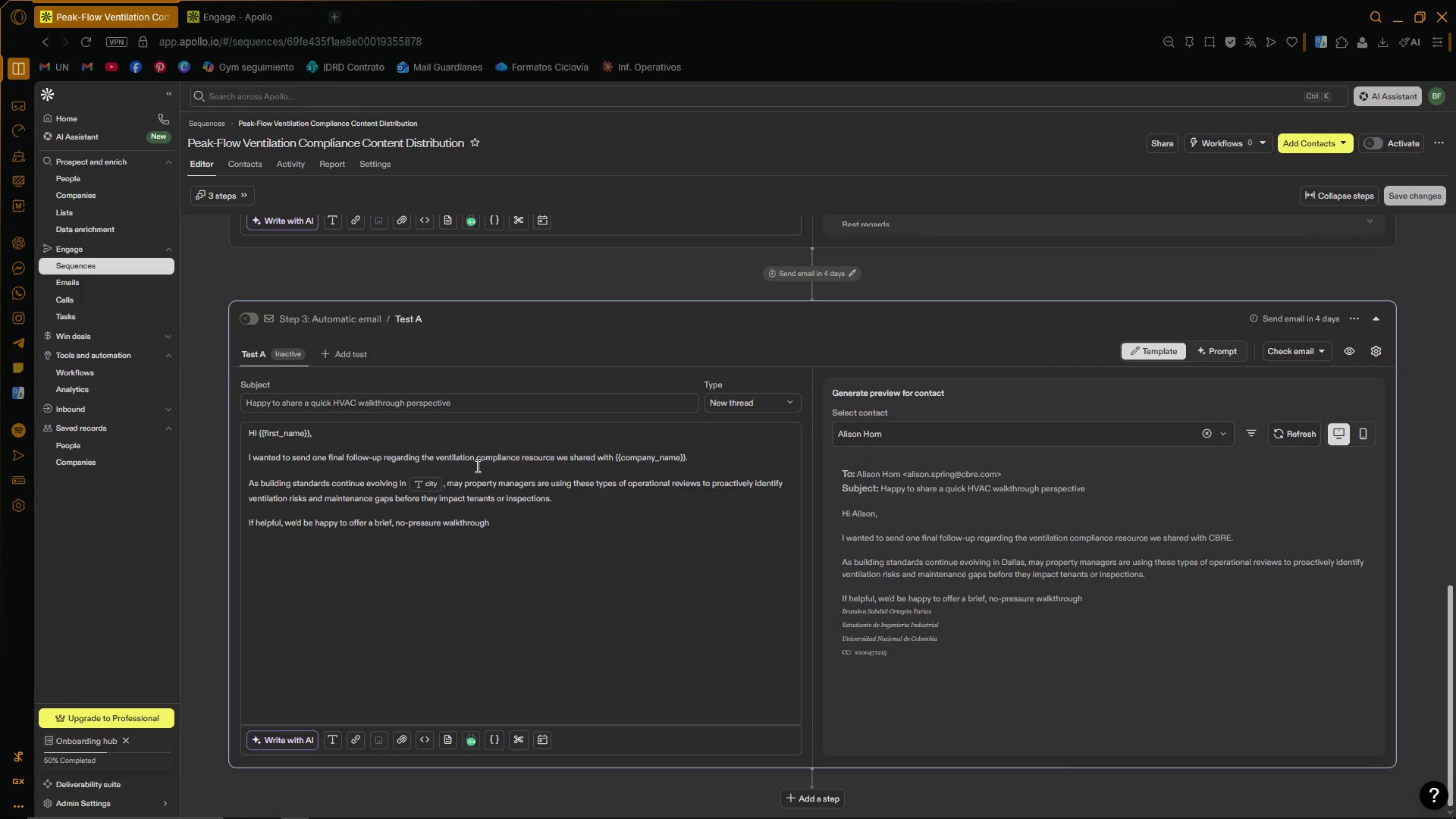 
key(Space)
 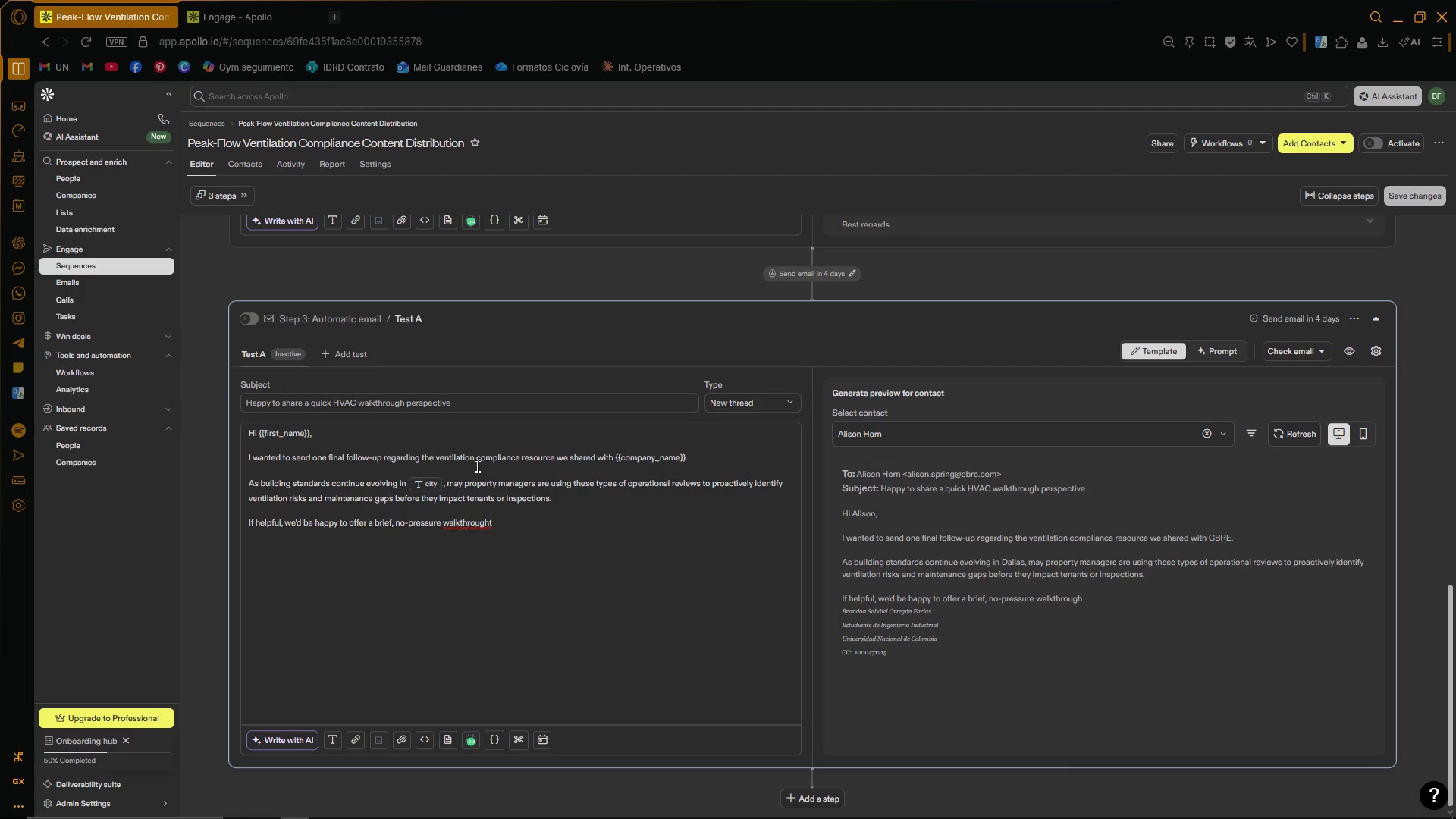 
key(Backspace)
 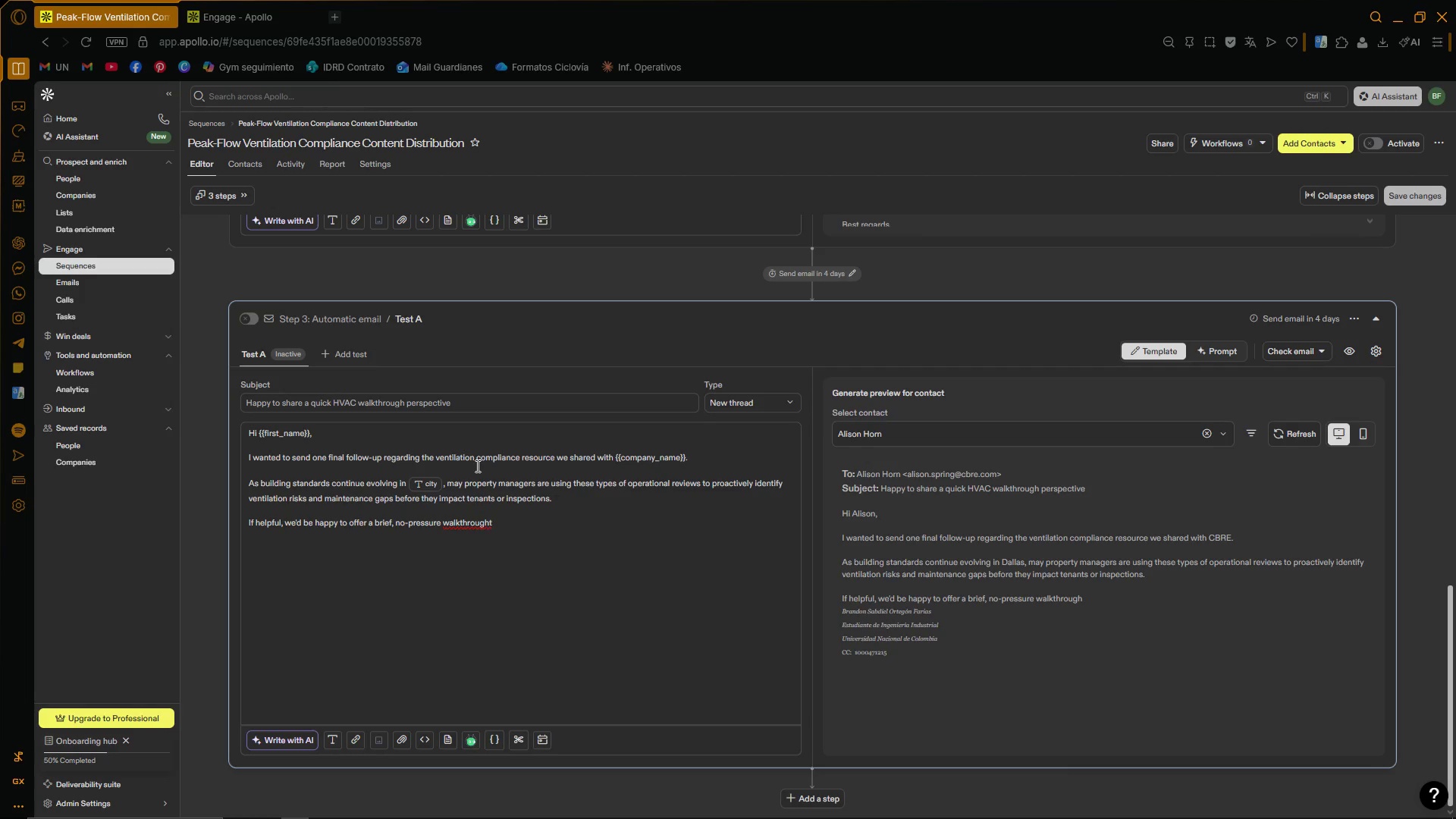 
key(Backspace)
 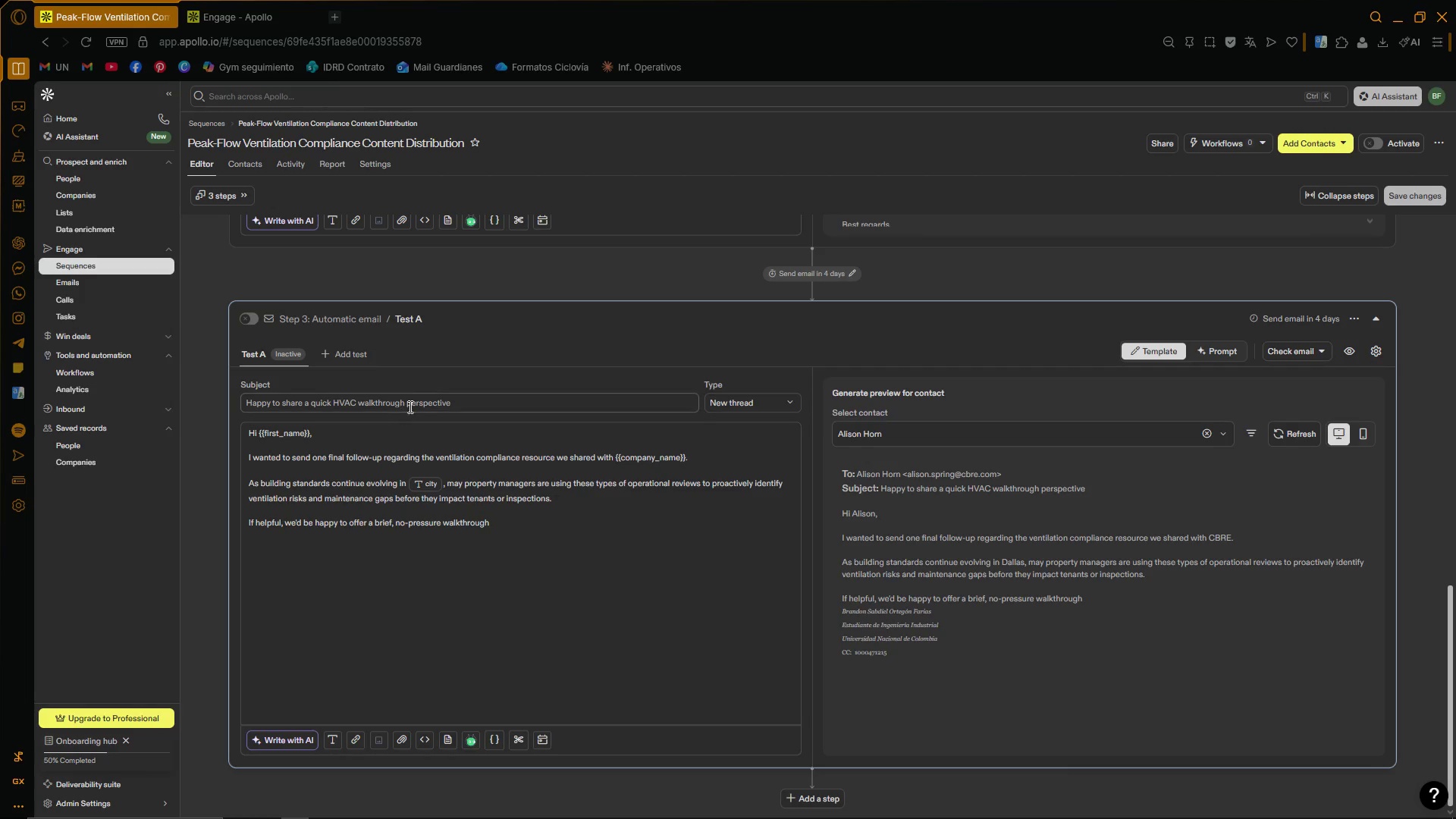 
left_click_drag(start_coordinate=[404, 400], to_coordinate=[359, 413])
 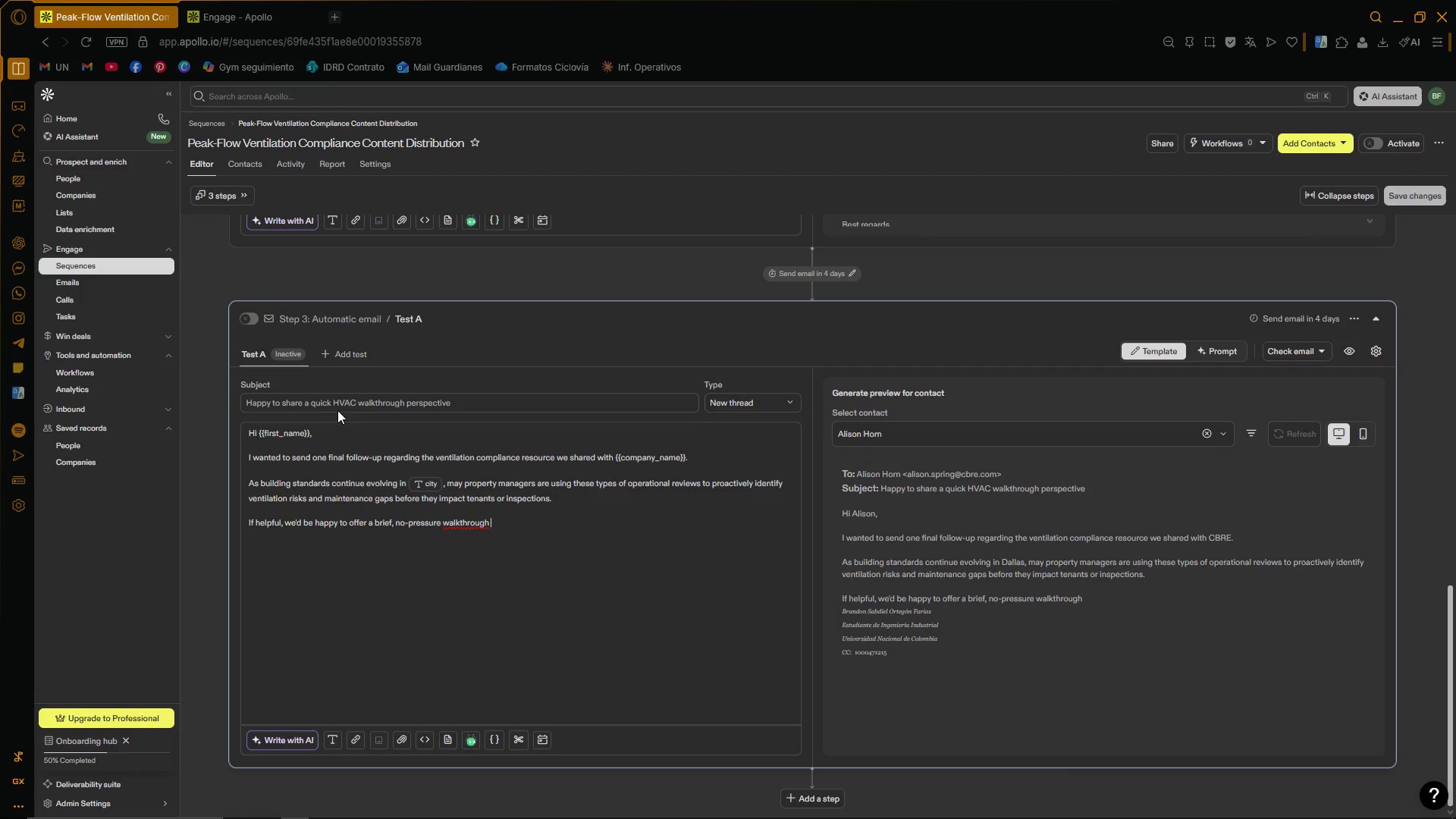 
left_click_drag(start_coordinate=[358, 403], to_coordinate=[403, 404])
 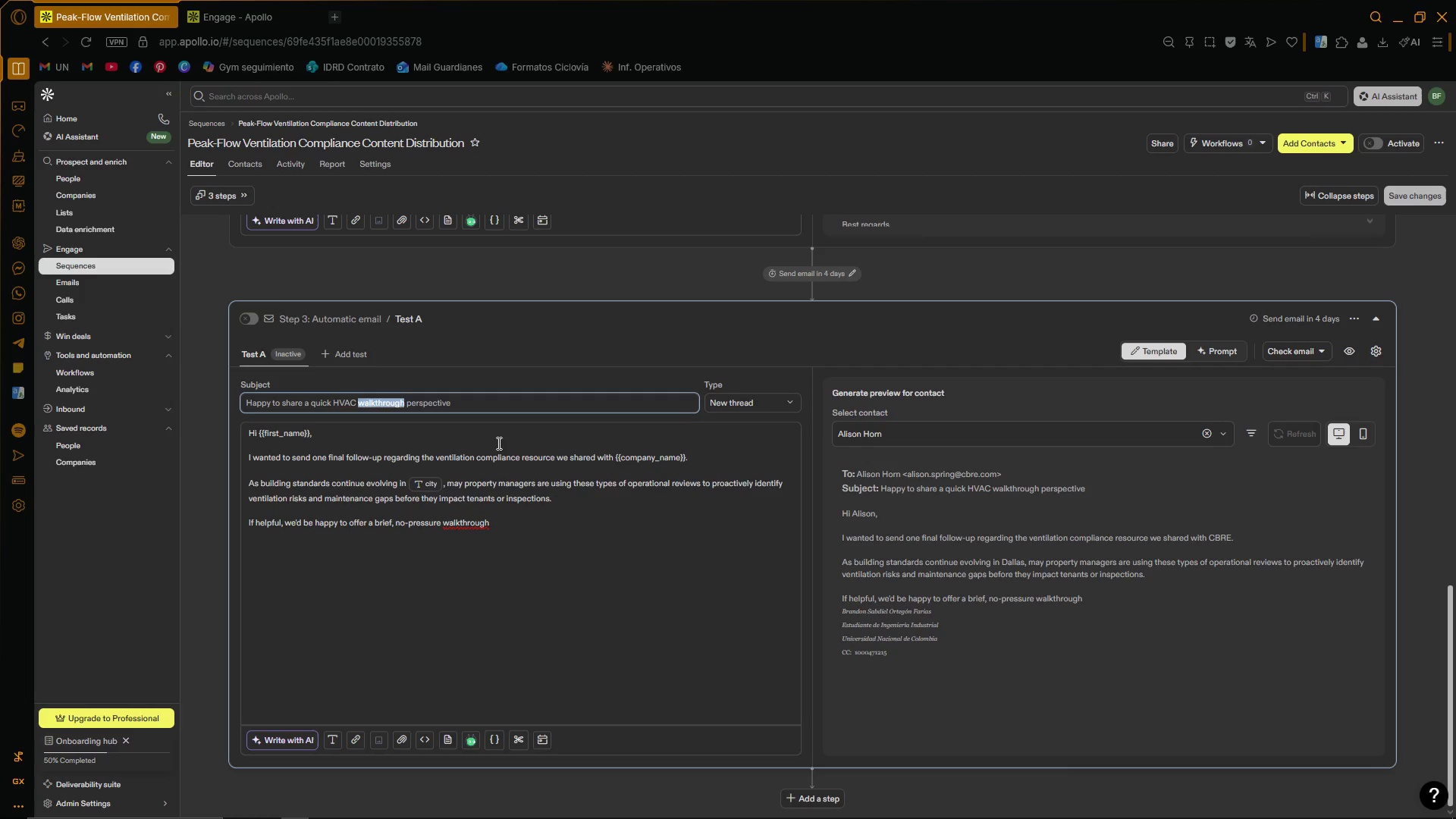 
key(Control+ControlLeft)
 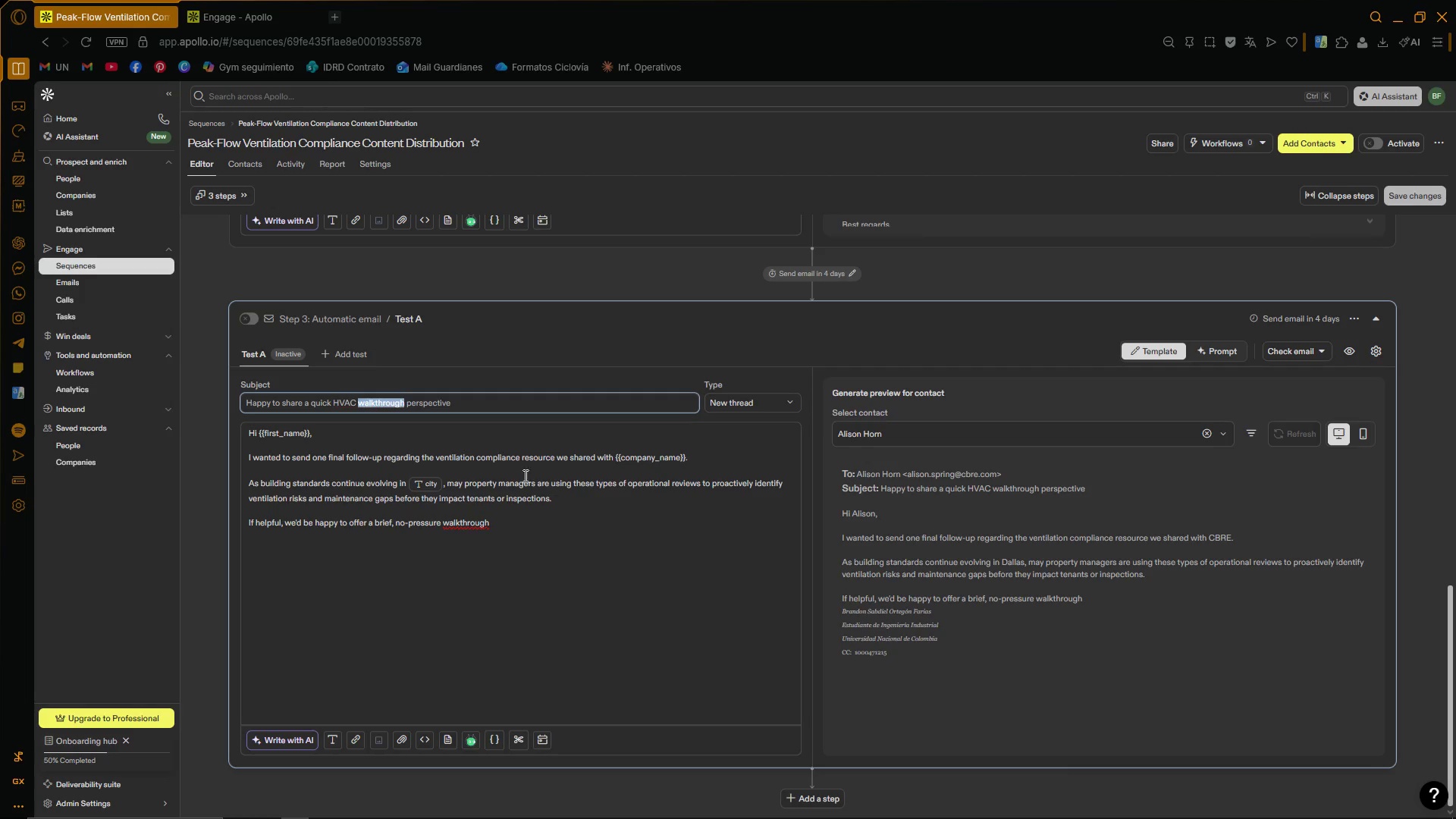 
key(Control+C)
 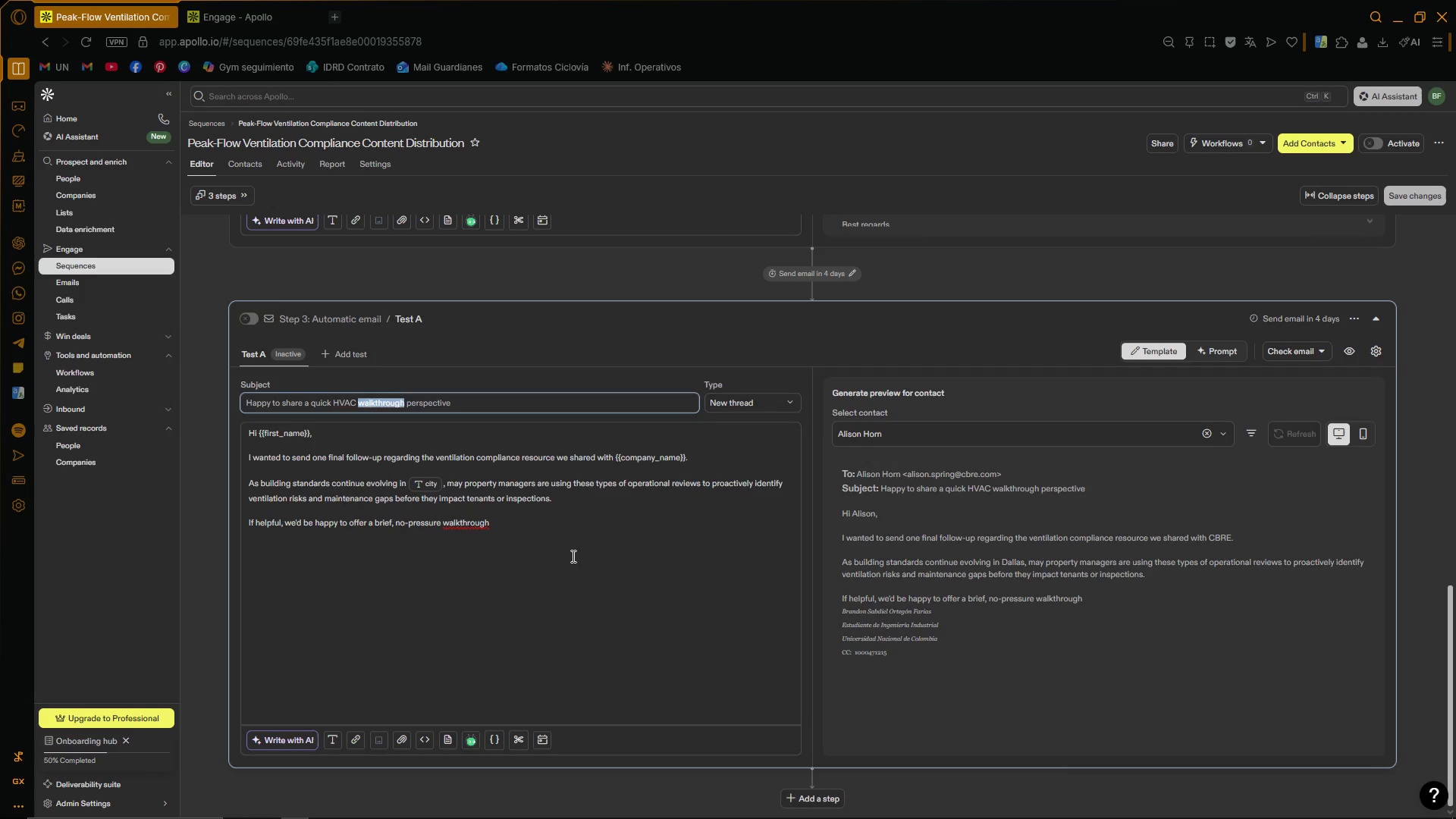 
left_click_drag(start_coordinate=[511, 533], to_coordinate=[444, 533])
 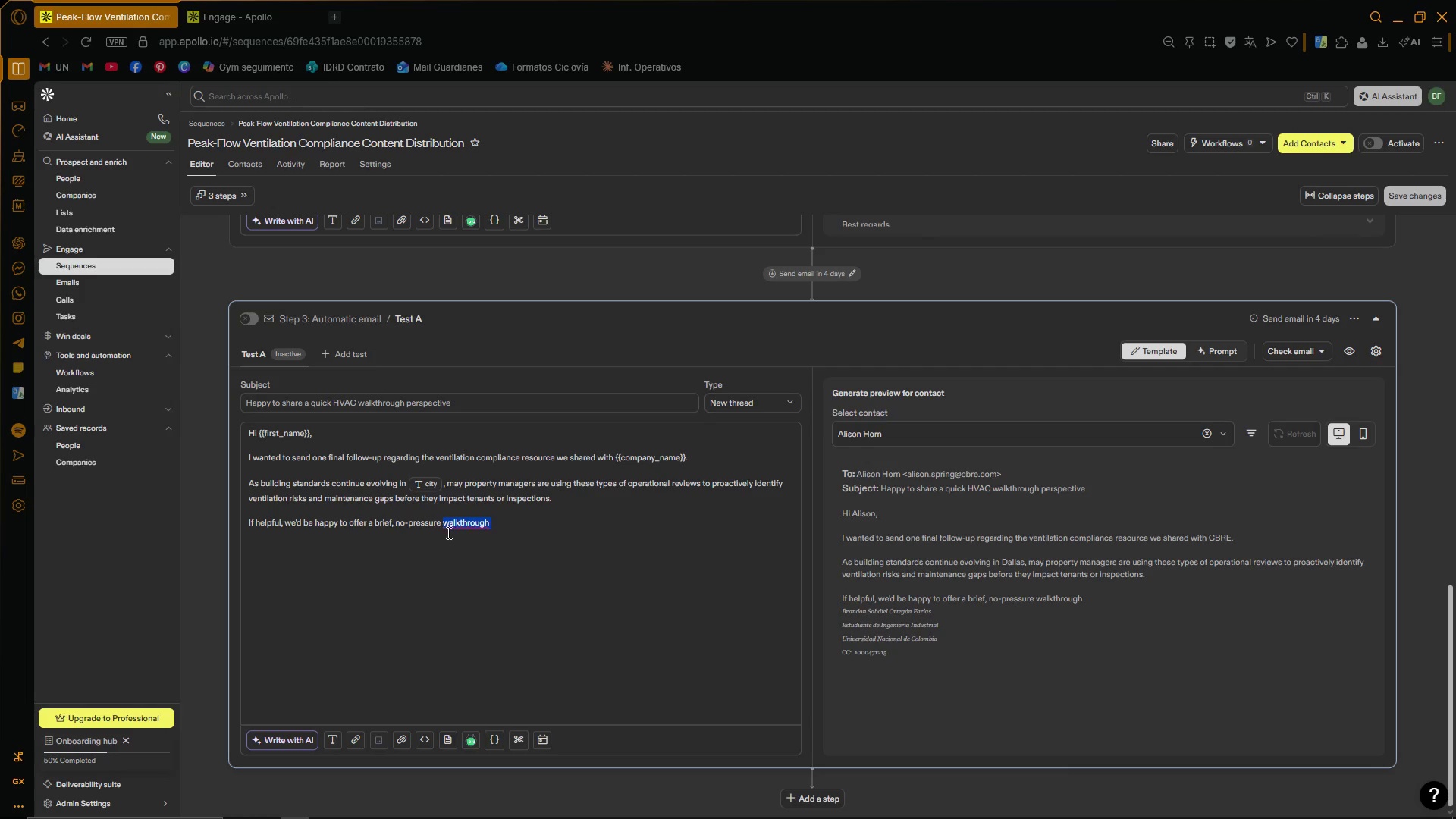 
key(Control+ControlLeft)
 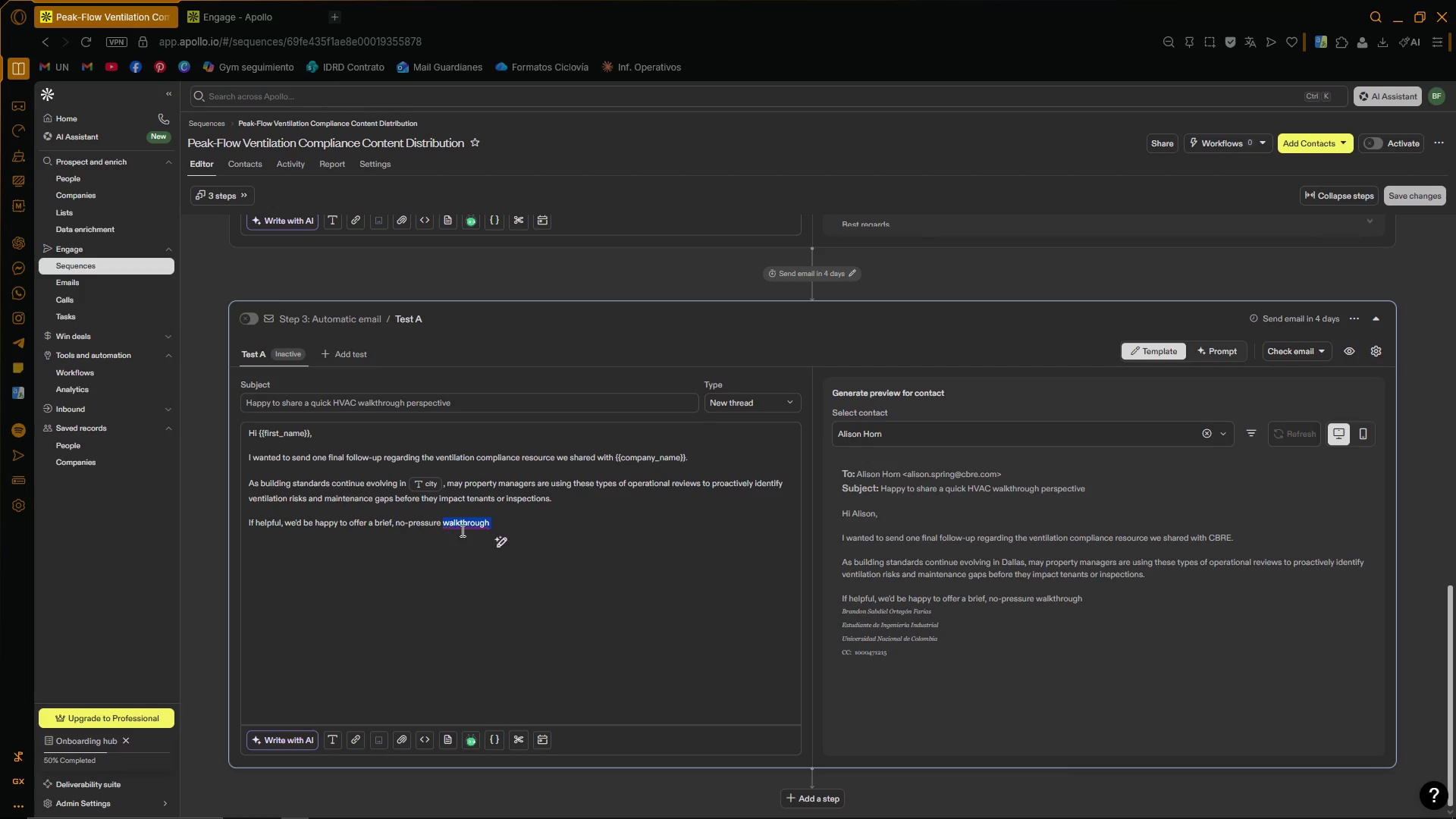 
key(Control+V)
 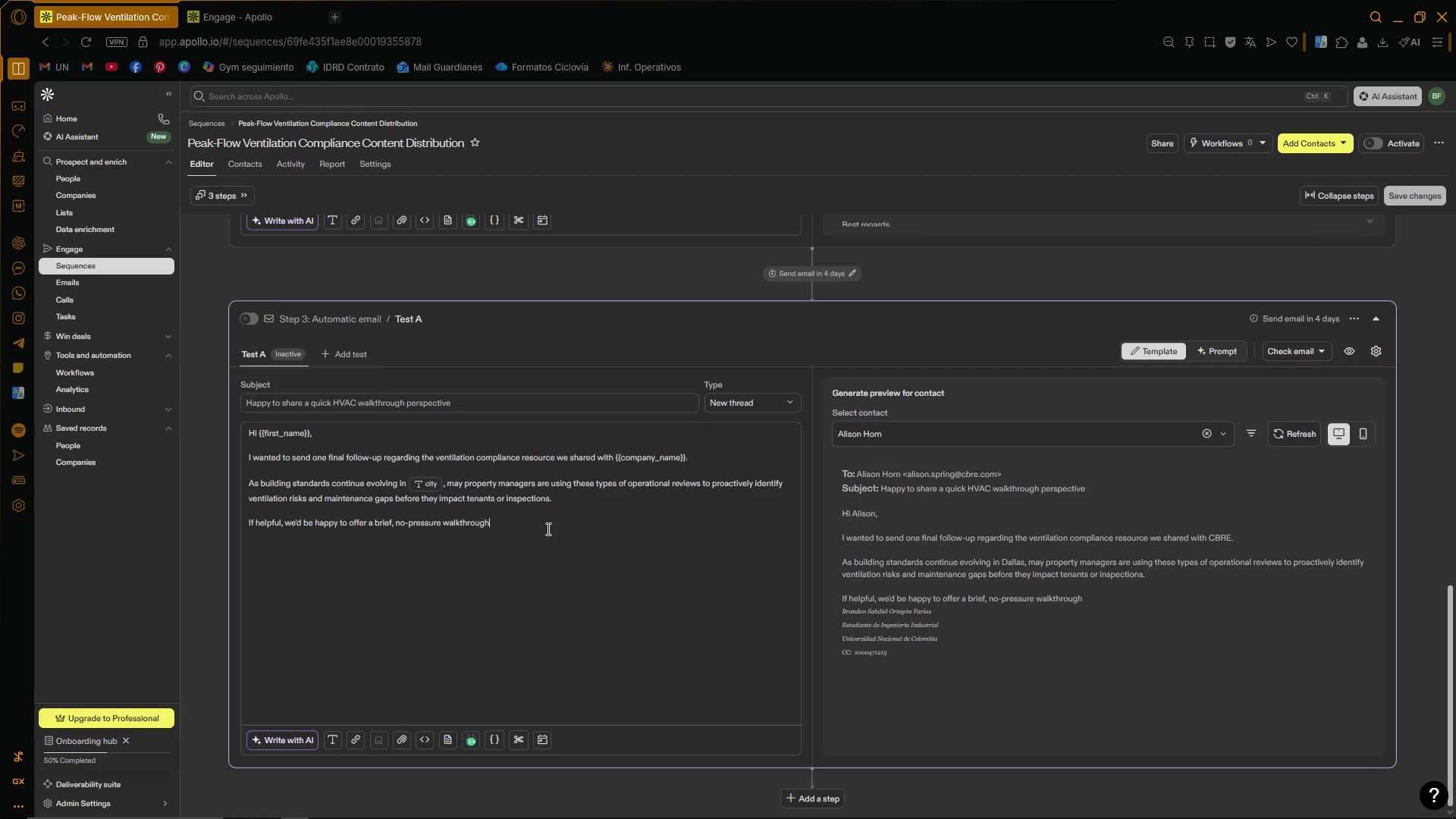 
left_click([547, 529])
 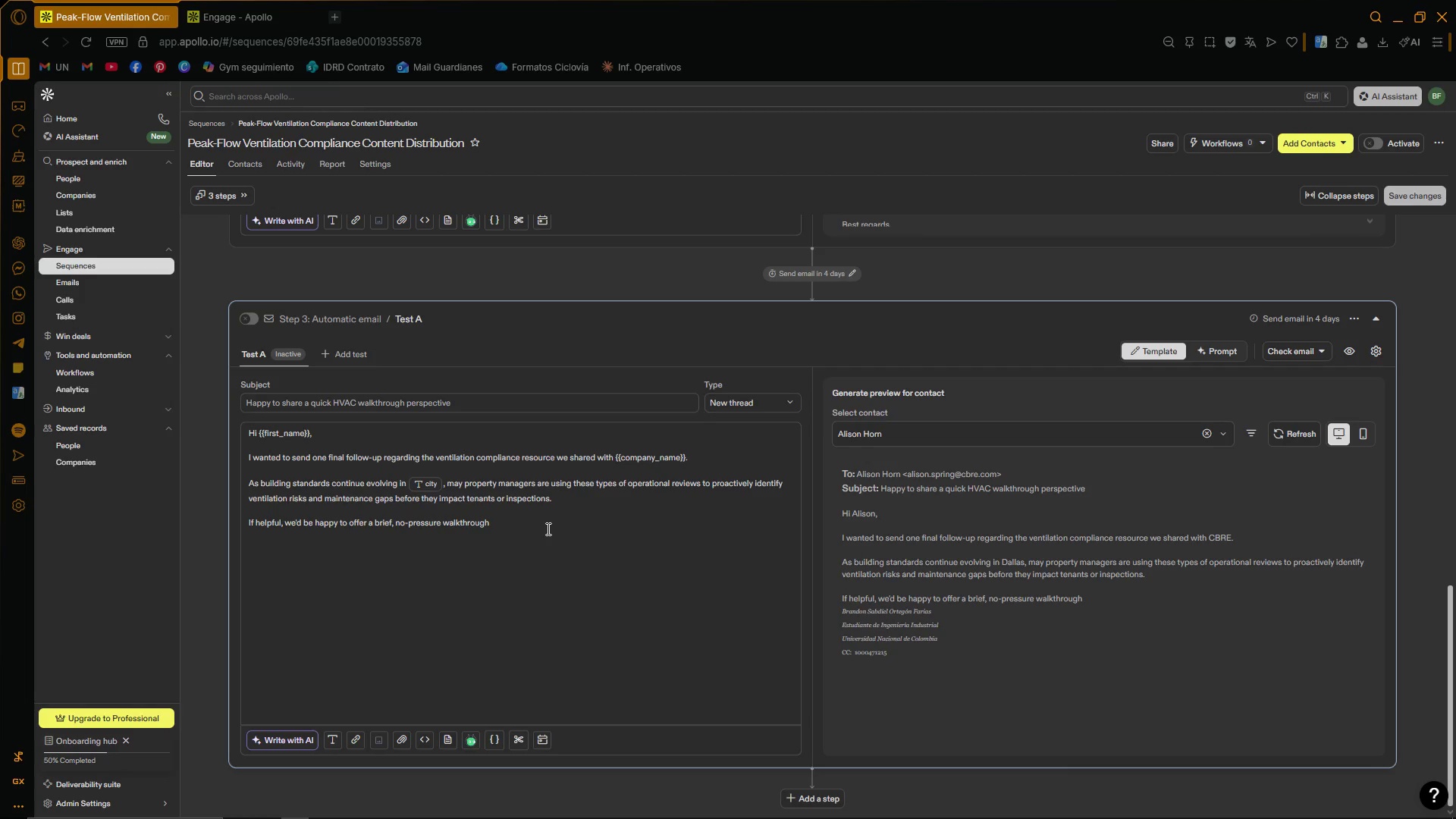 
key(Space)
 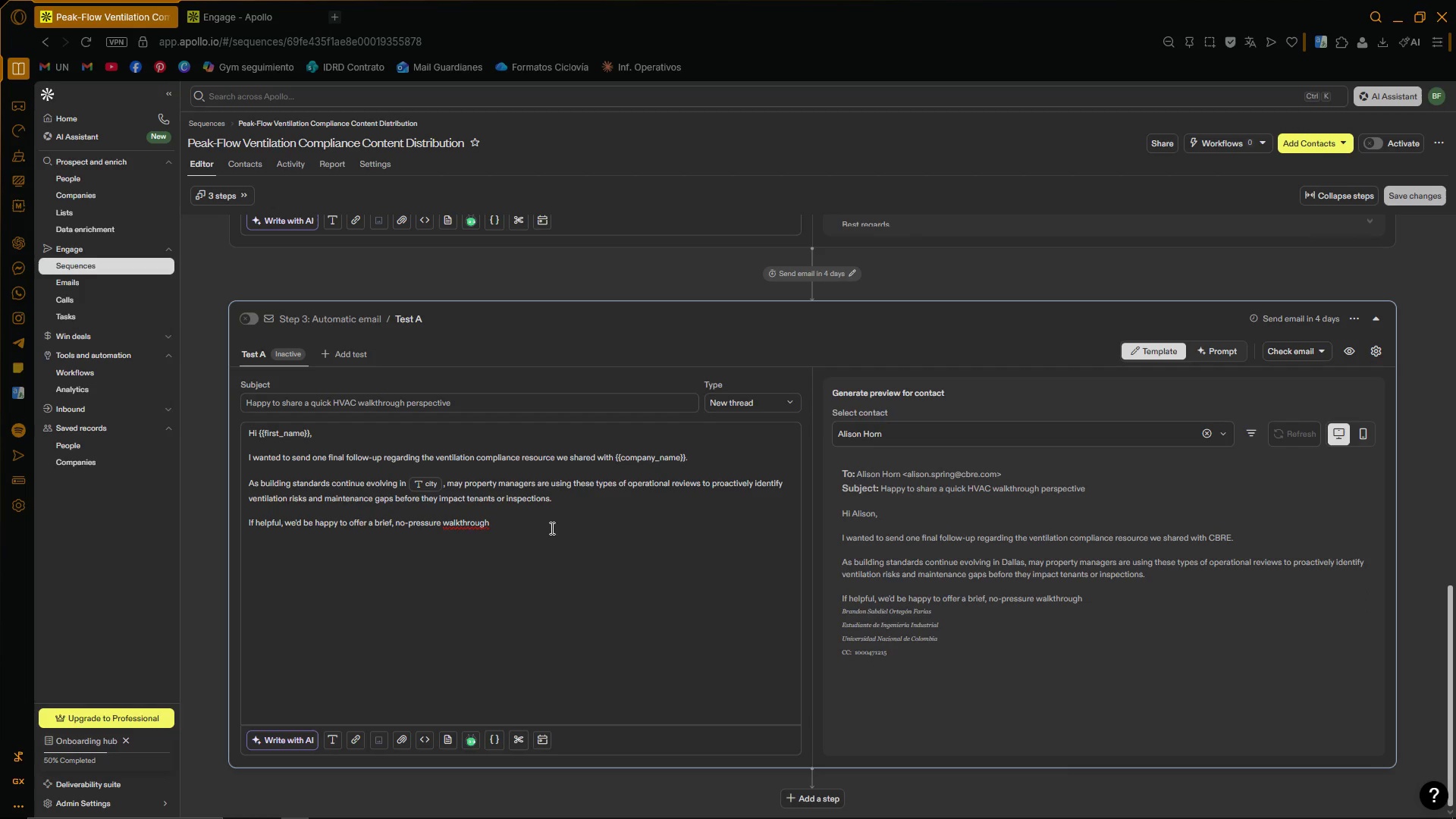 
wait(5.11)
 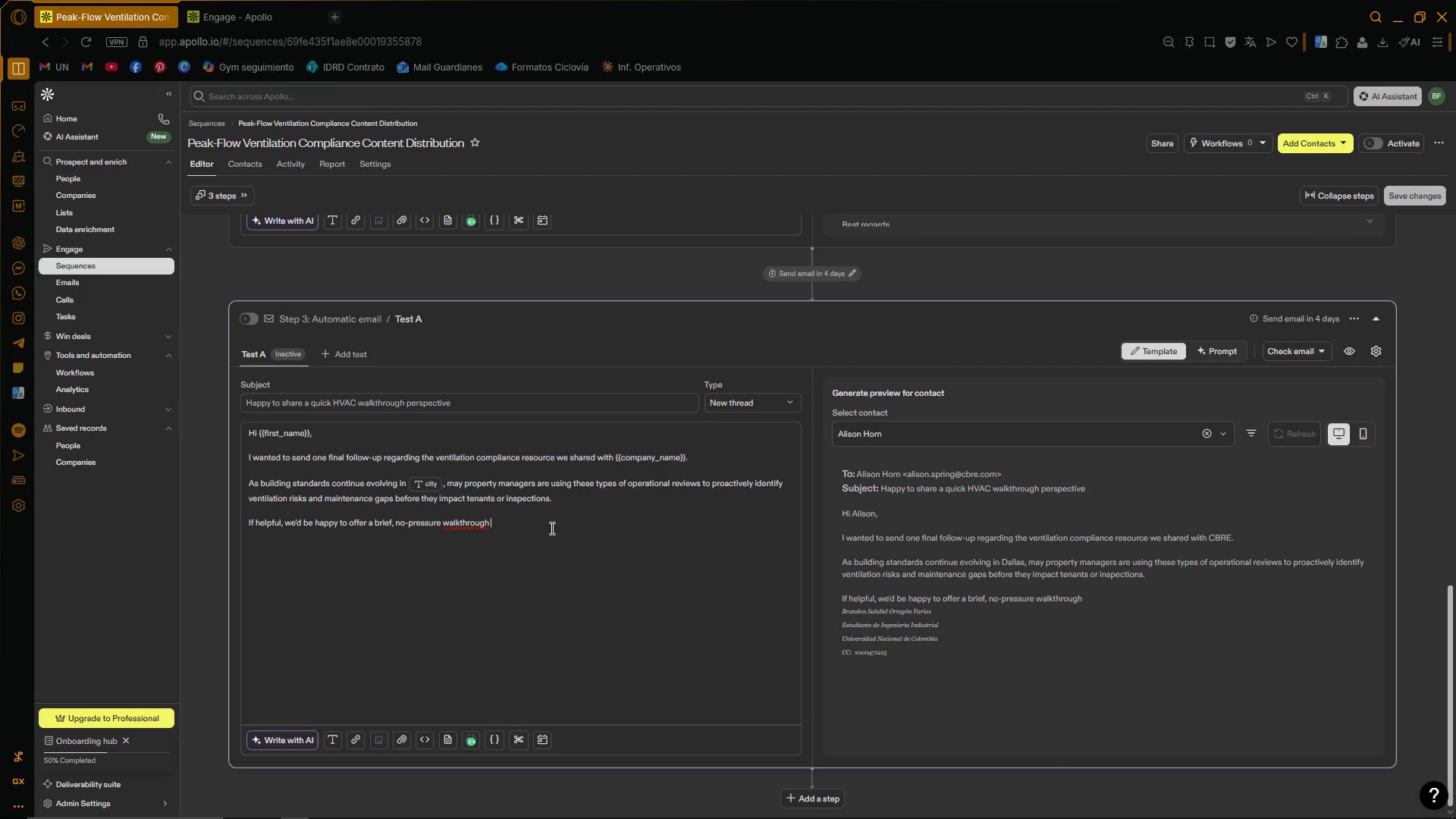 
type(conversatio n )
key(Backspace)
key(Backspace)
type(n )
key(Backspace)
key(Backspace)
key(Backspace)
type(n to share common HVAC compliance issues we[re seeing across similar commercial properties.)
 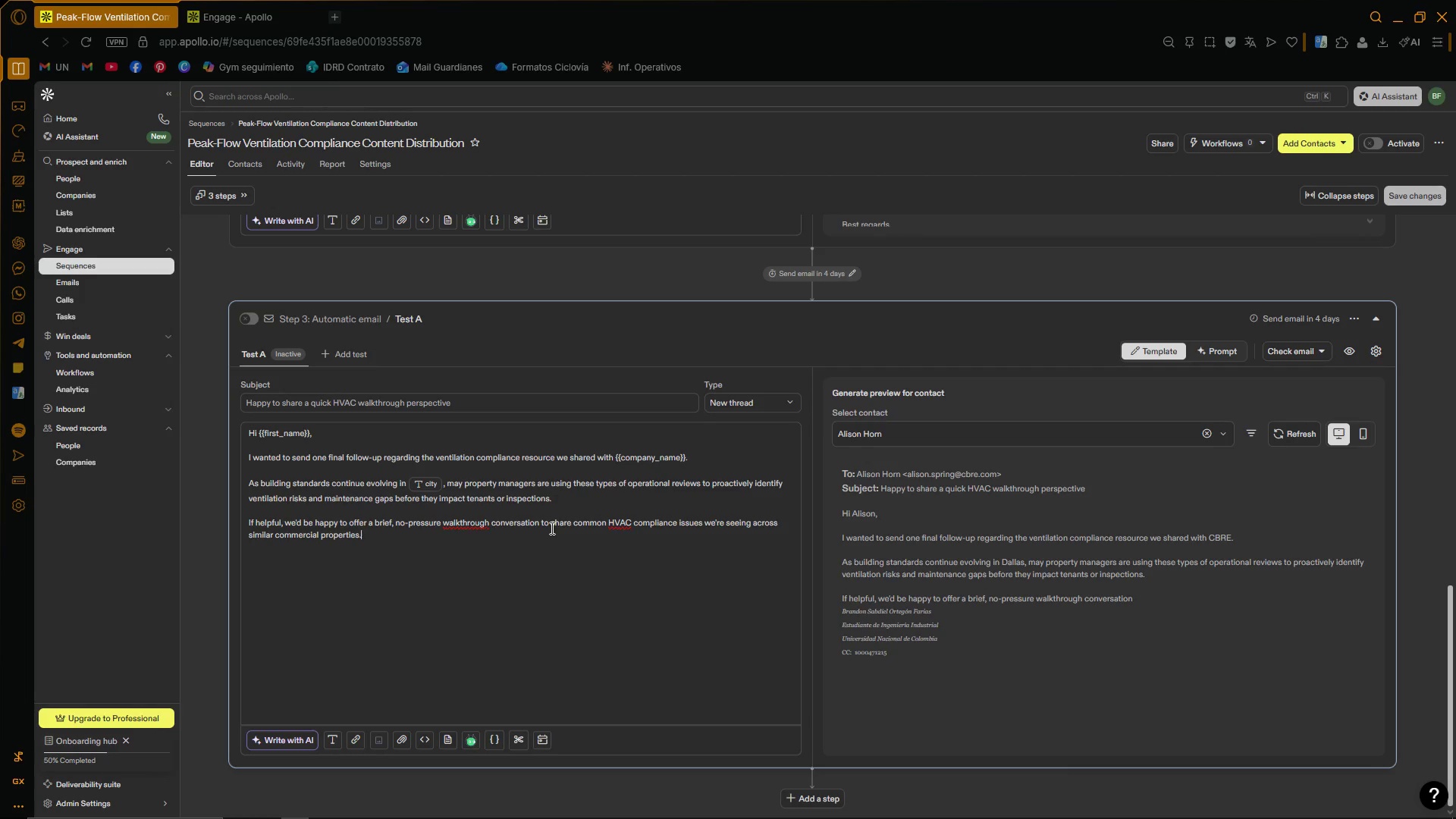 
key(Enter)
 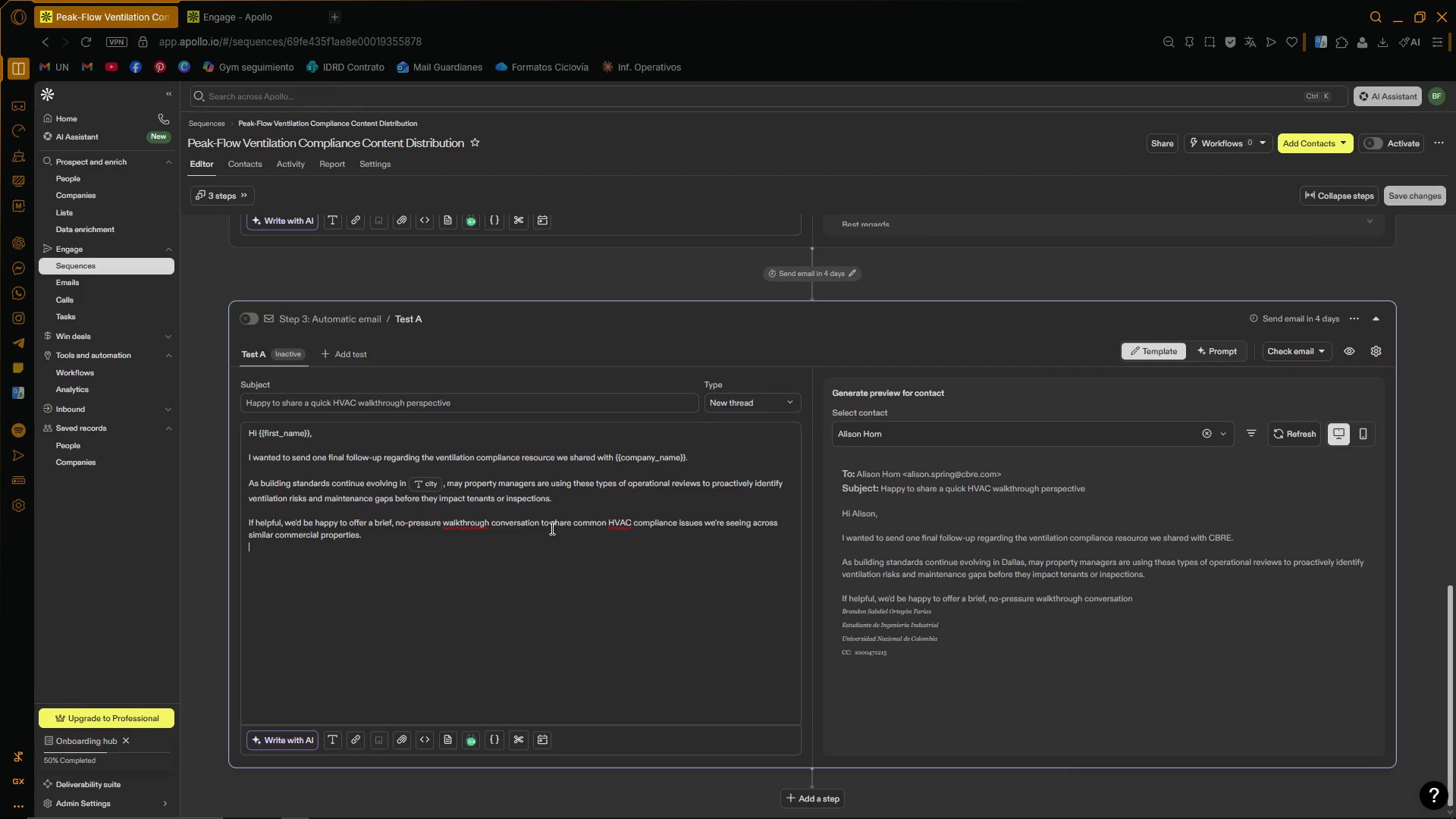 
key(Enter)
 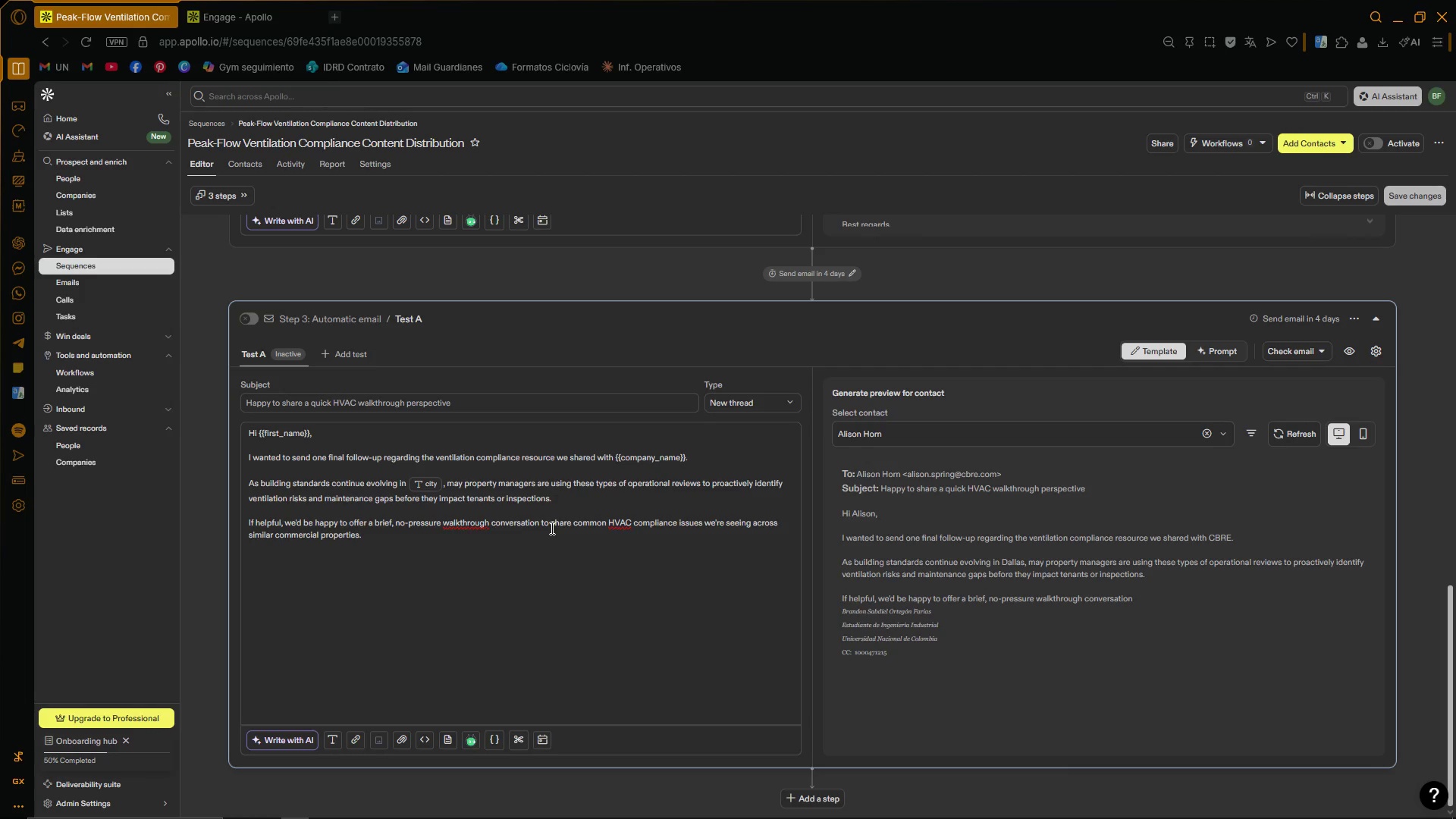 
type(Either way, I ho)
key(Backspace)
type(ope thegudie )
key(Backspace)
key(Backspace)
key(Backspace)
key(Backspace)
key(Backspace)
key(Backspace)
type( guide wa)
key(Backspace)
type(s useful )
 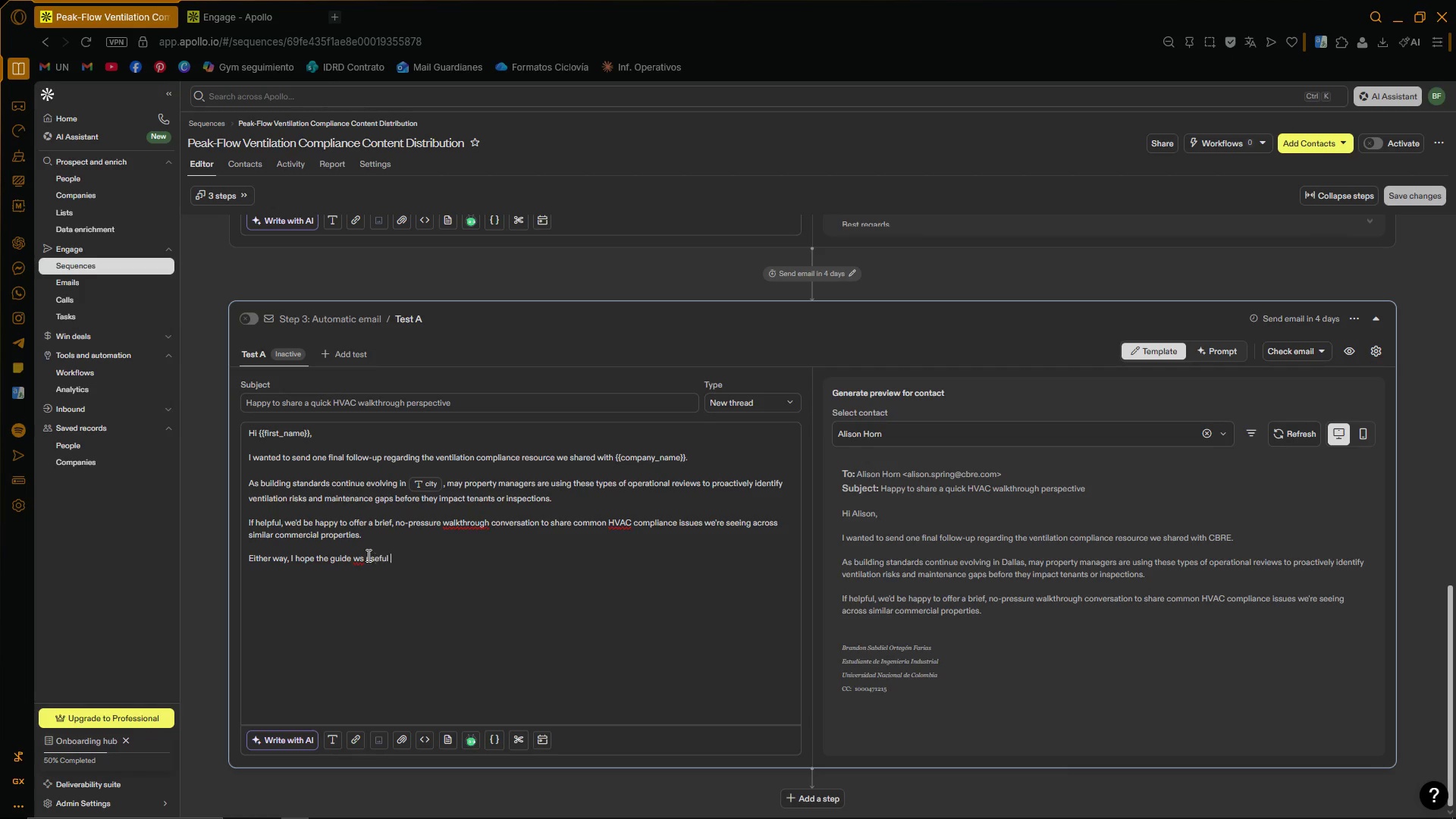 
left_click([358, 557])
 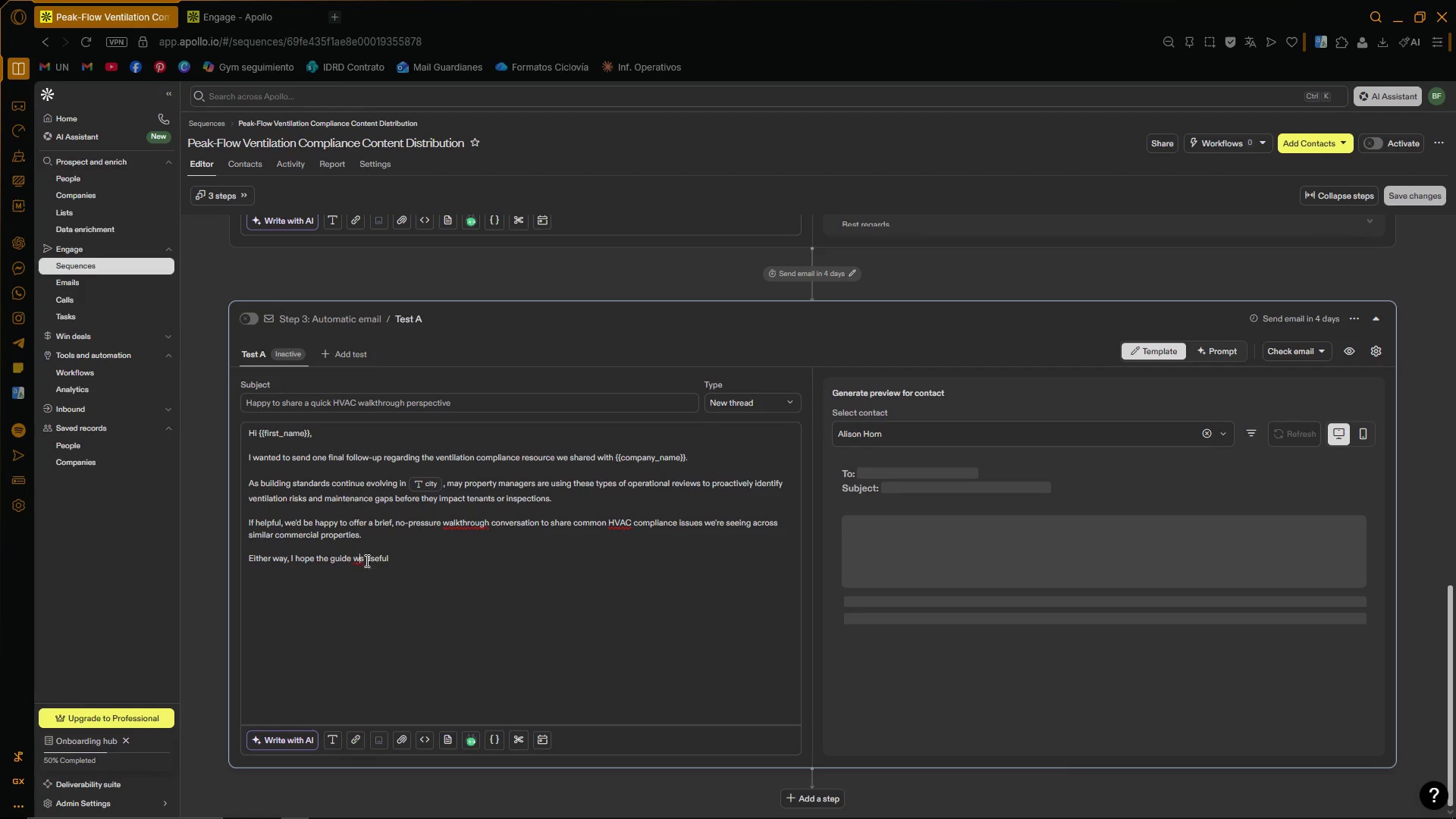 
type(afor your team.)
 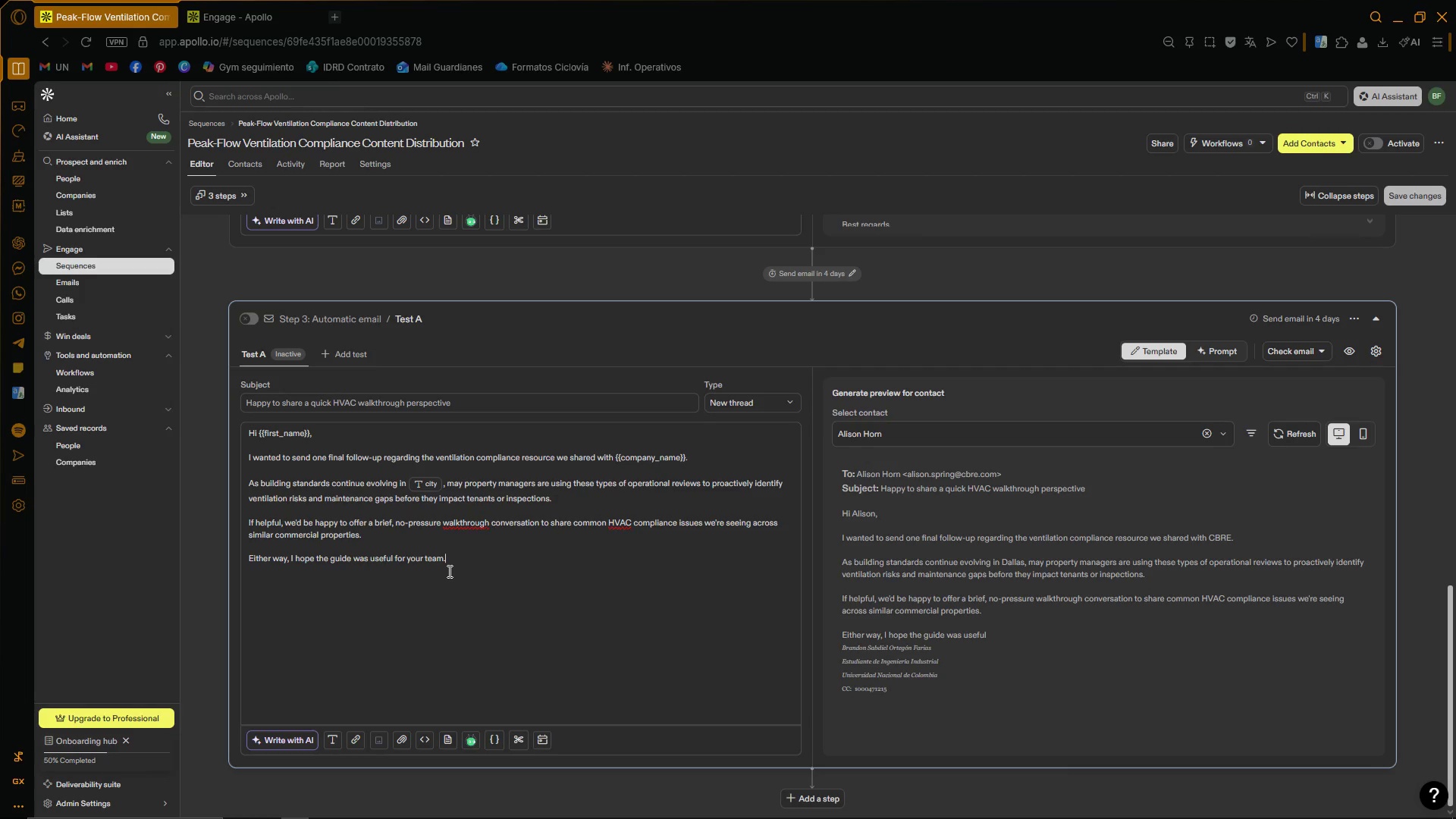 
key(Enter)
 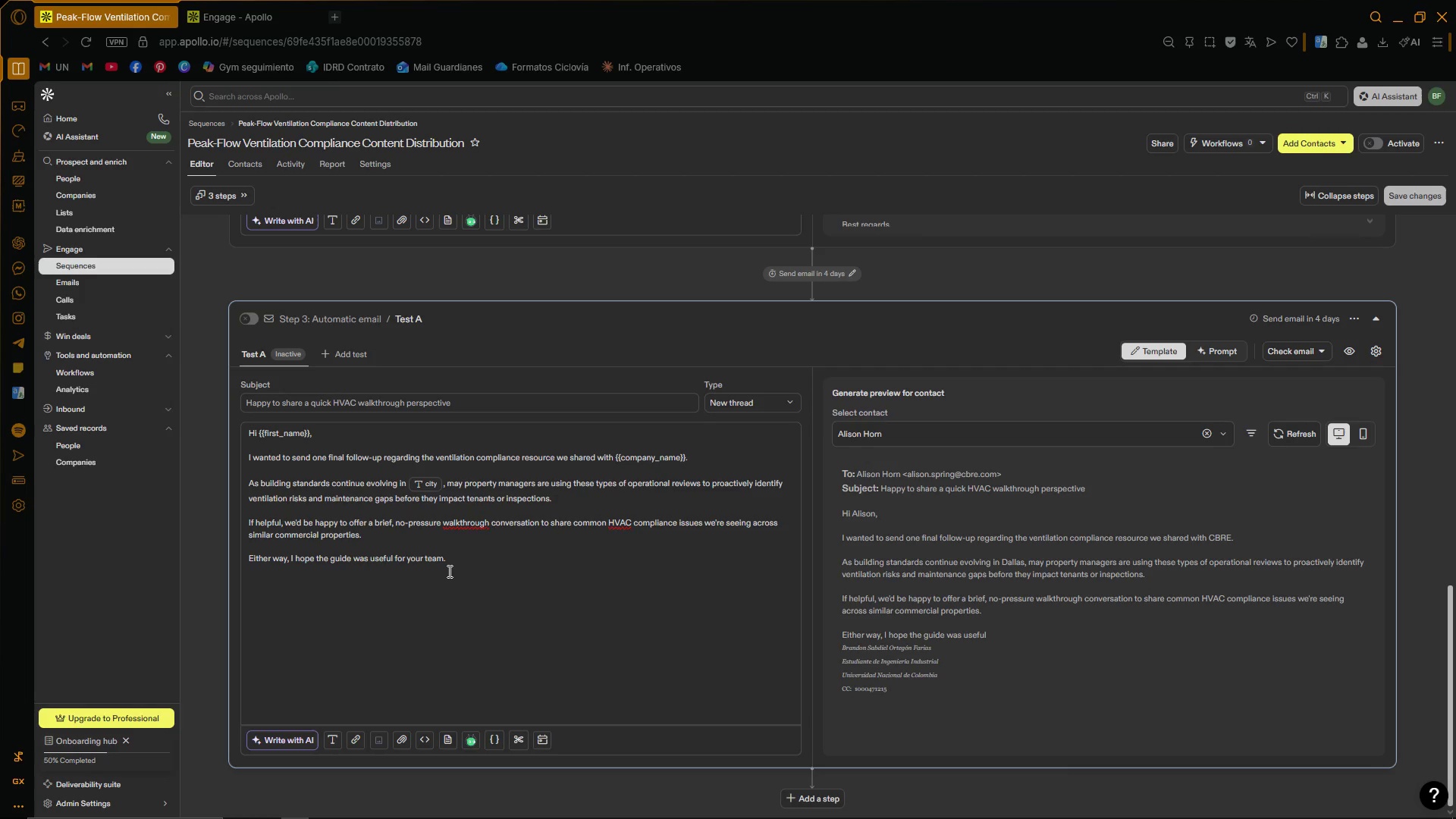 
key(Enter)
 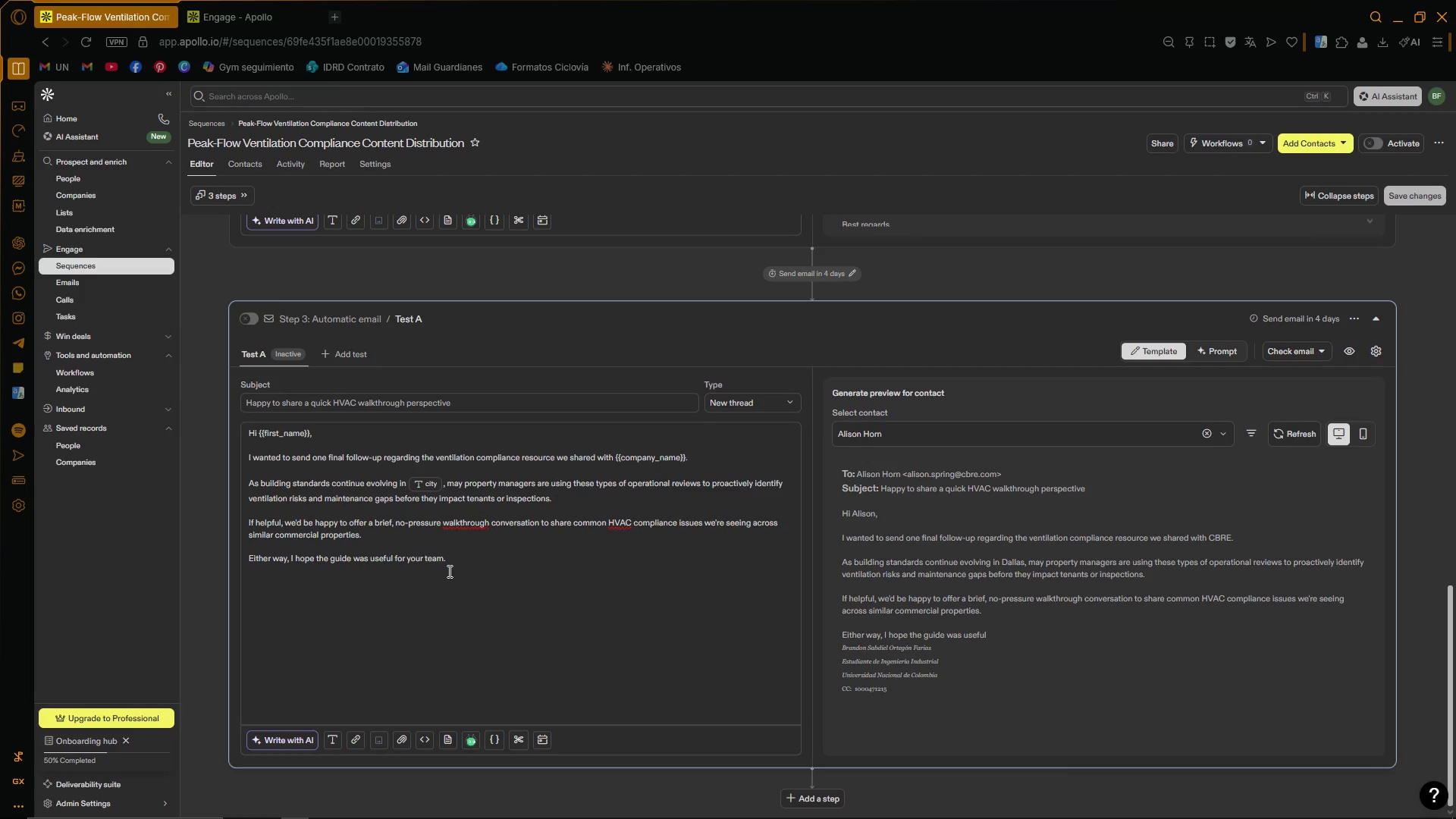 
type(Best regards, )
 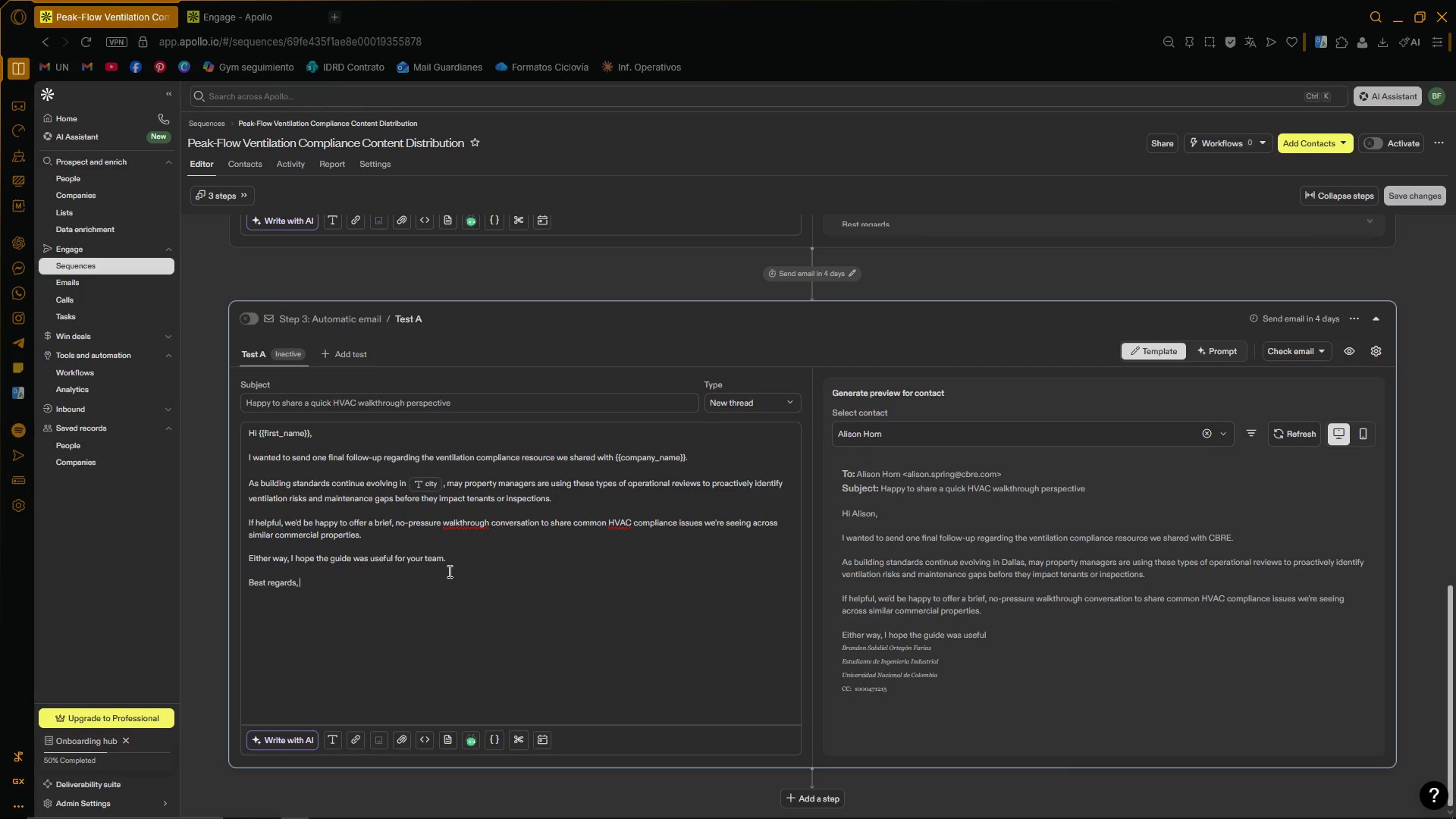 
key(Enter)
 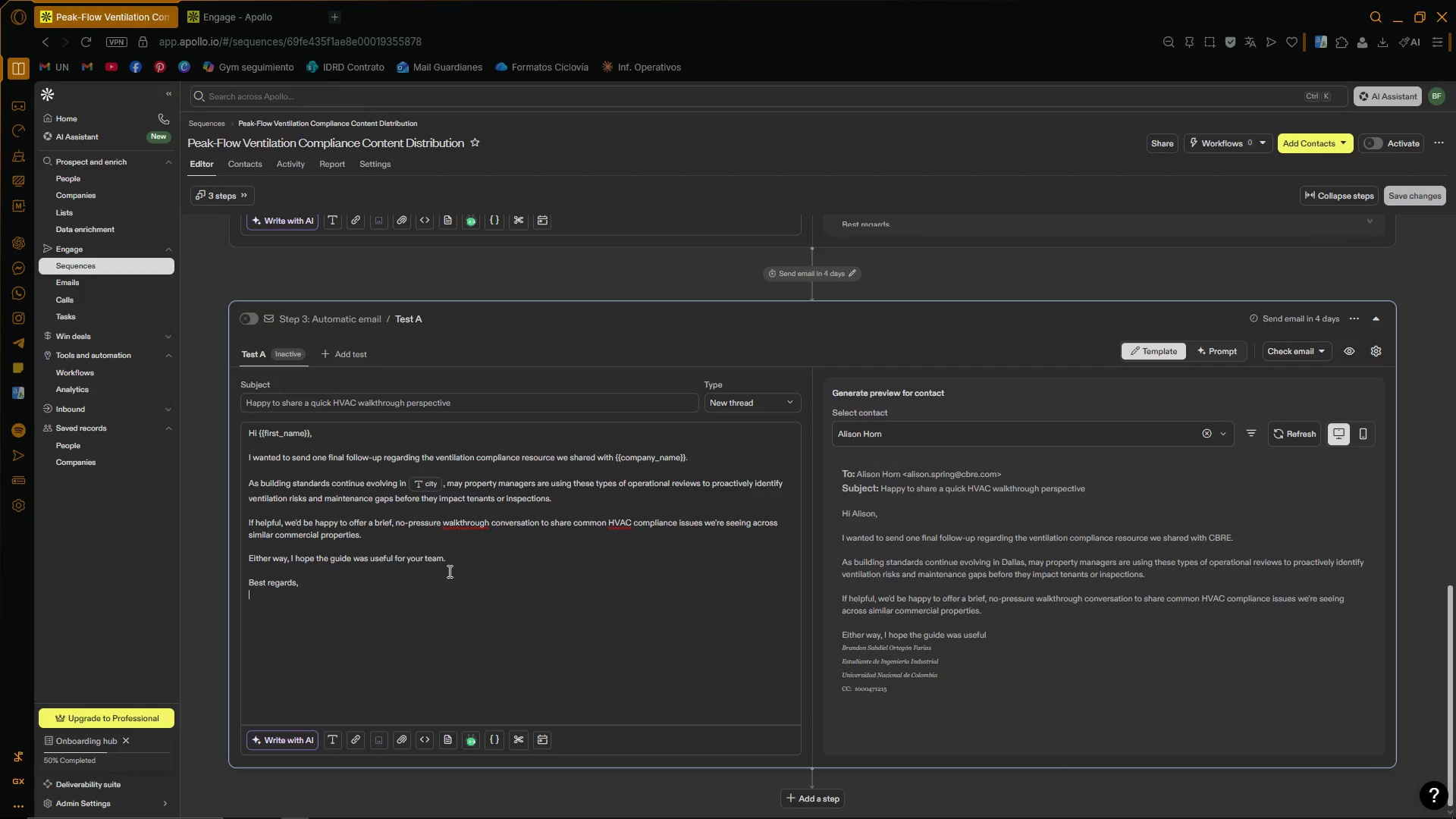 
key(Enter)
 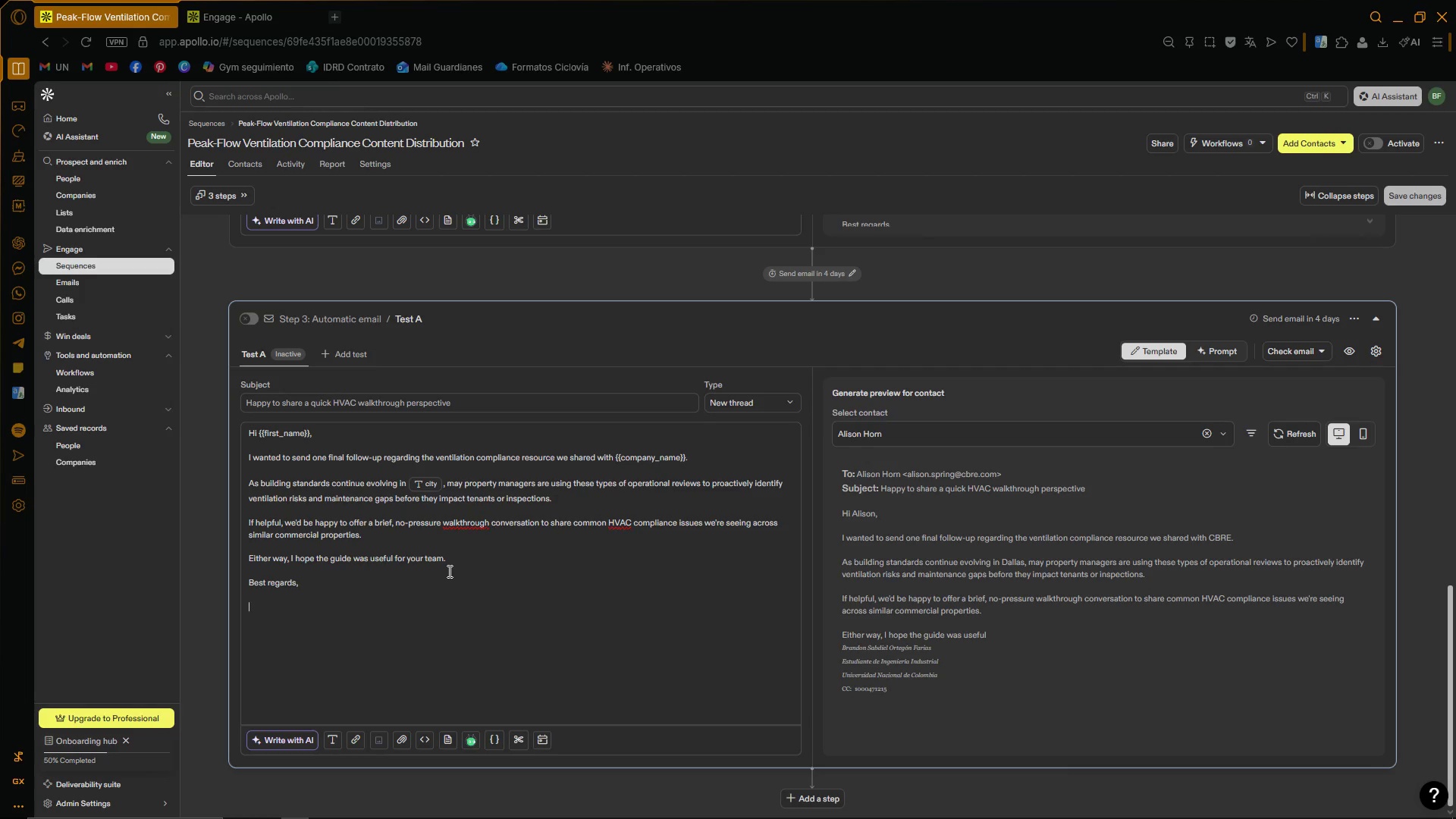 
key(Enter)
 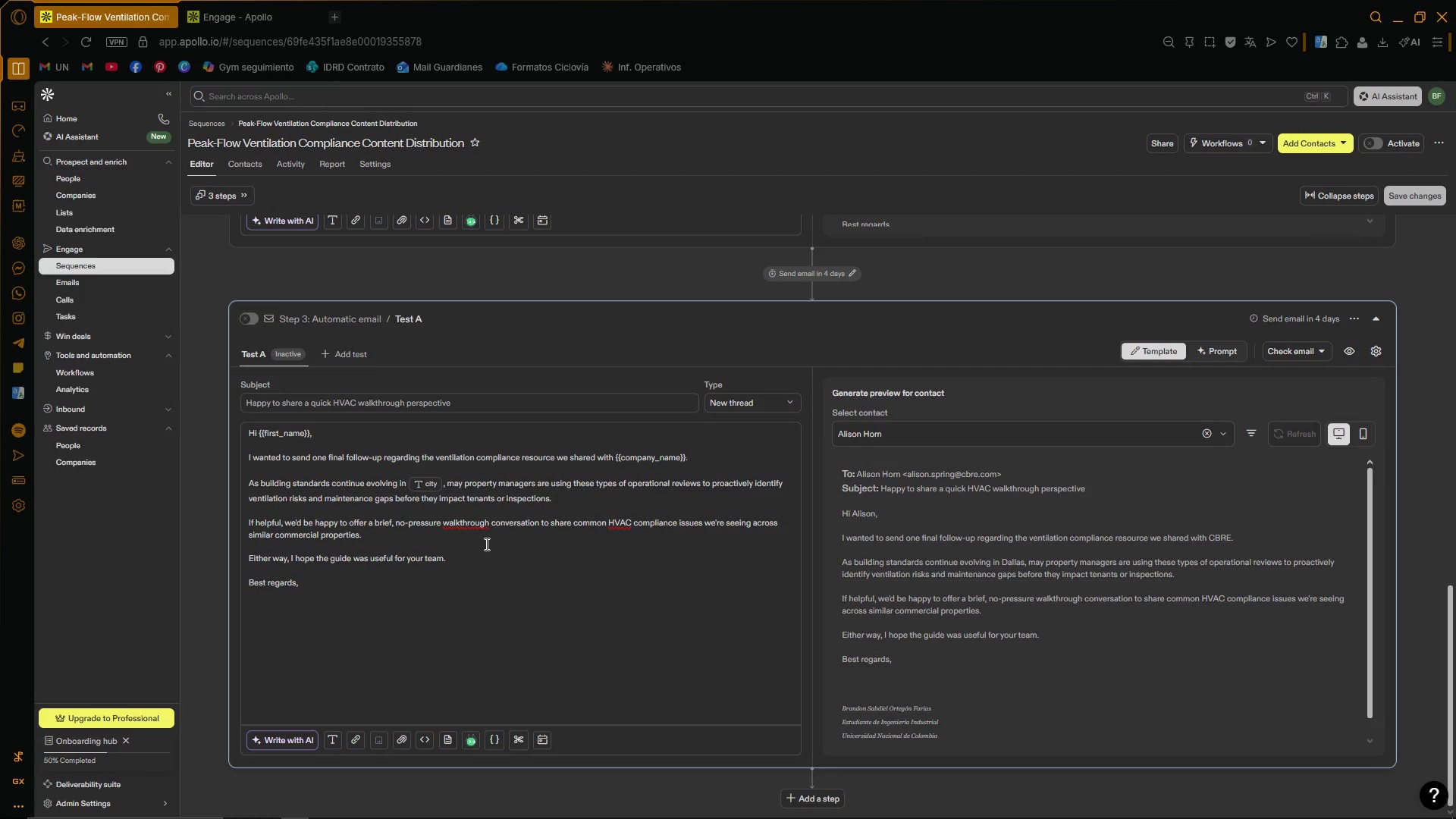 
wait(21.84)
 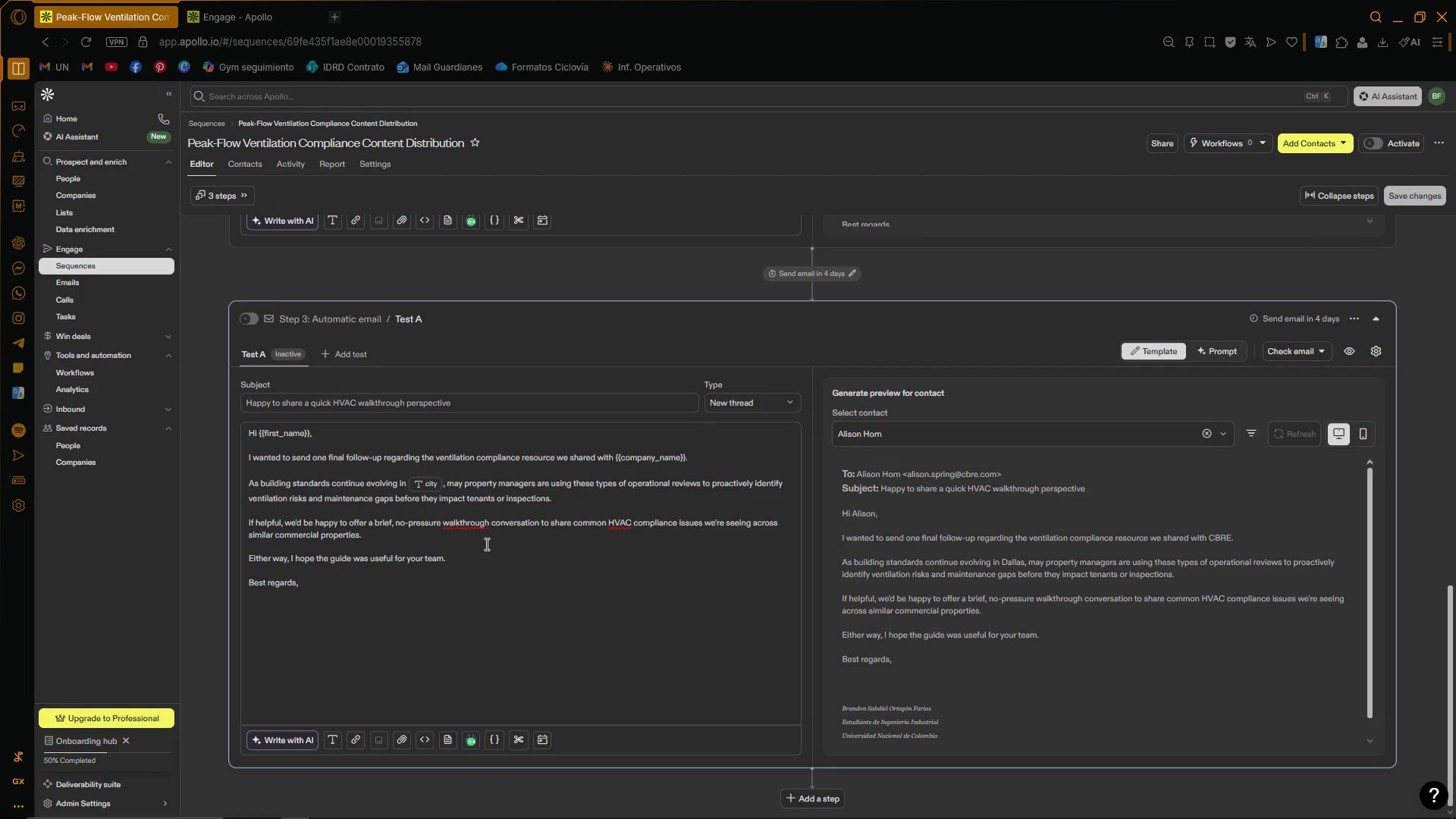 
scroll: coordinate [469, 532], scroll_direction: down, amount: 3.0
 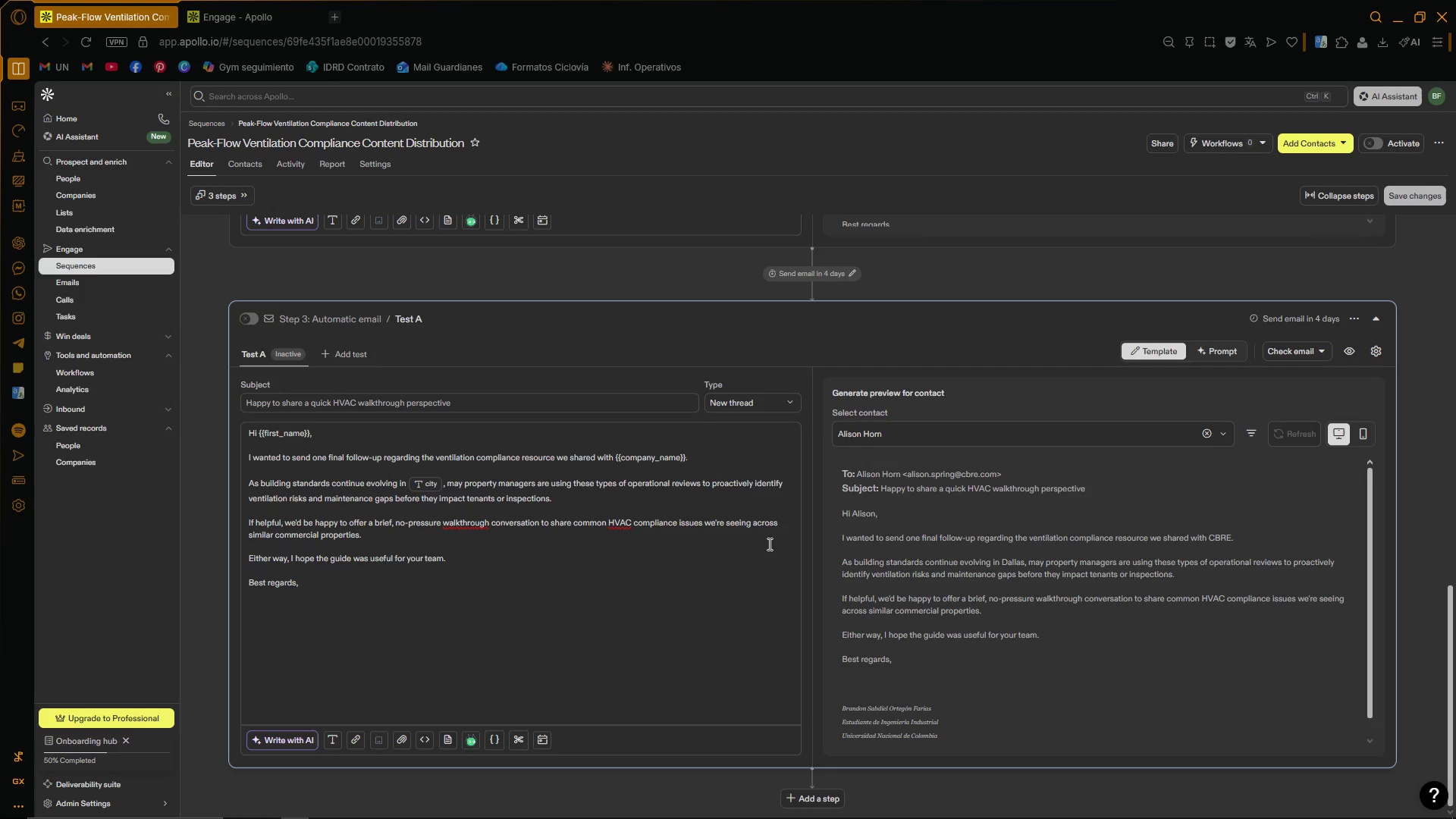 
wait(10.14)
 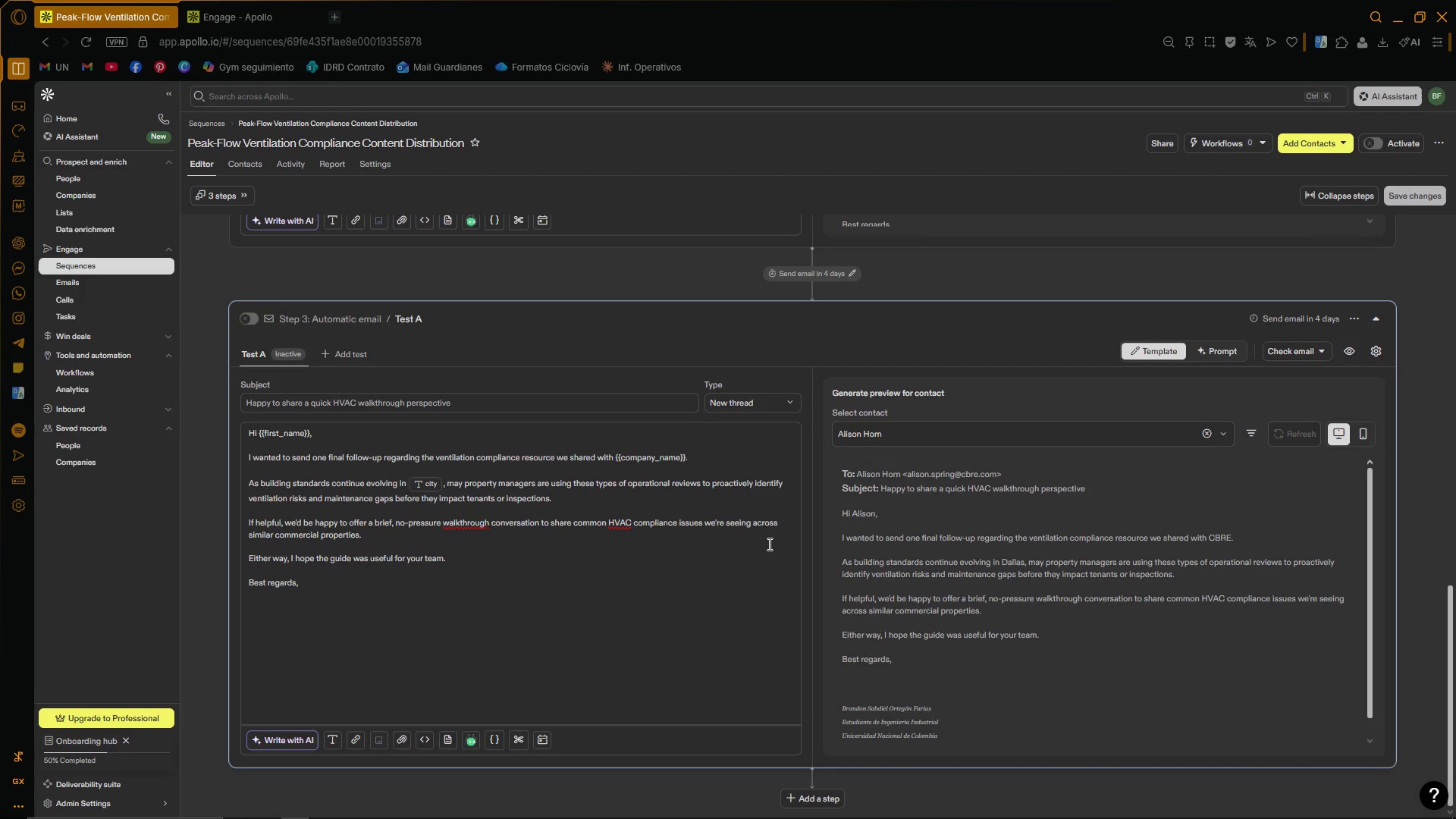 
left_click([1225, 435])
 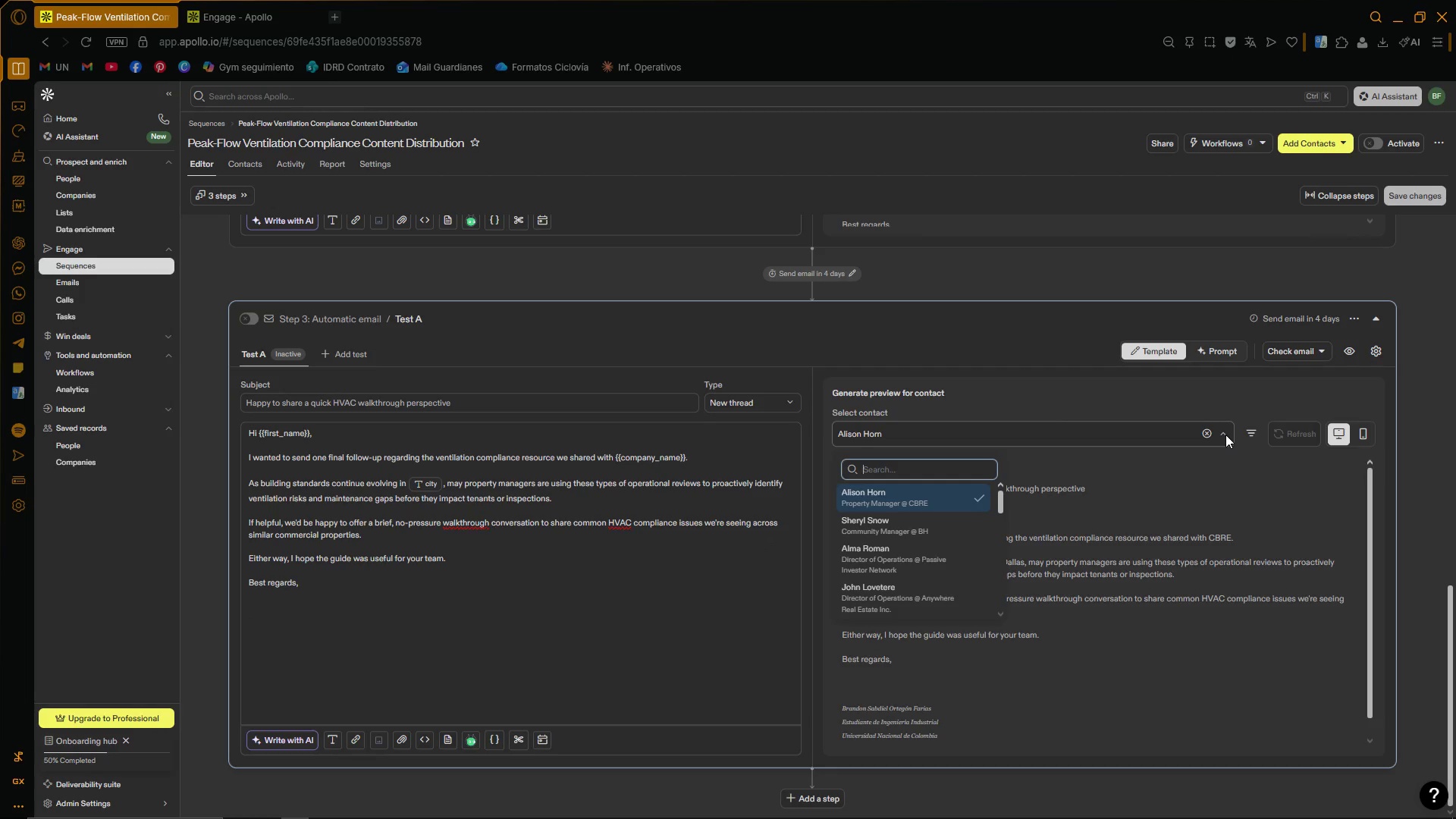 
left_click([1225, 435])
 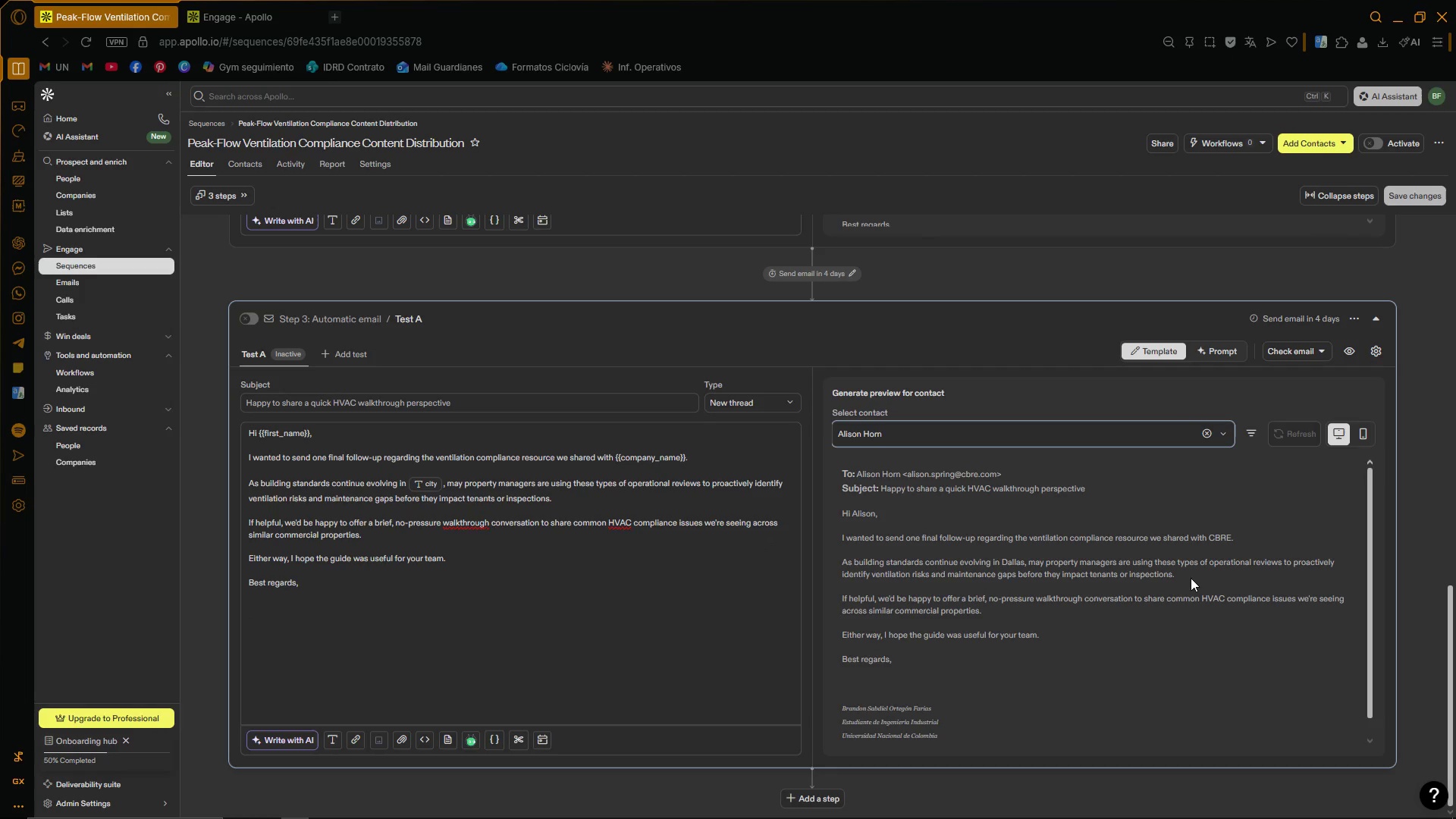 
scroll: coordinate [710, 401], scroll_direction: up, amount: 20.0
 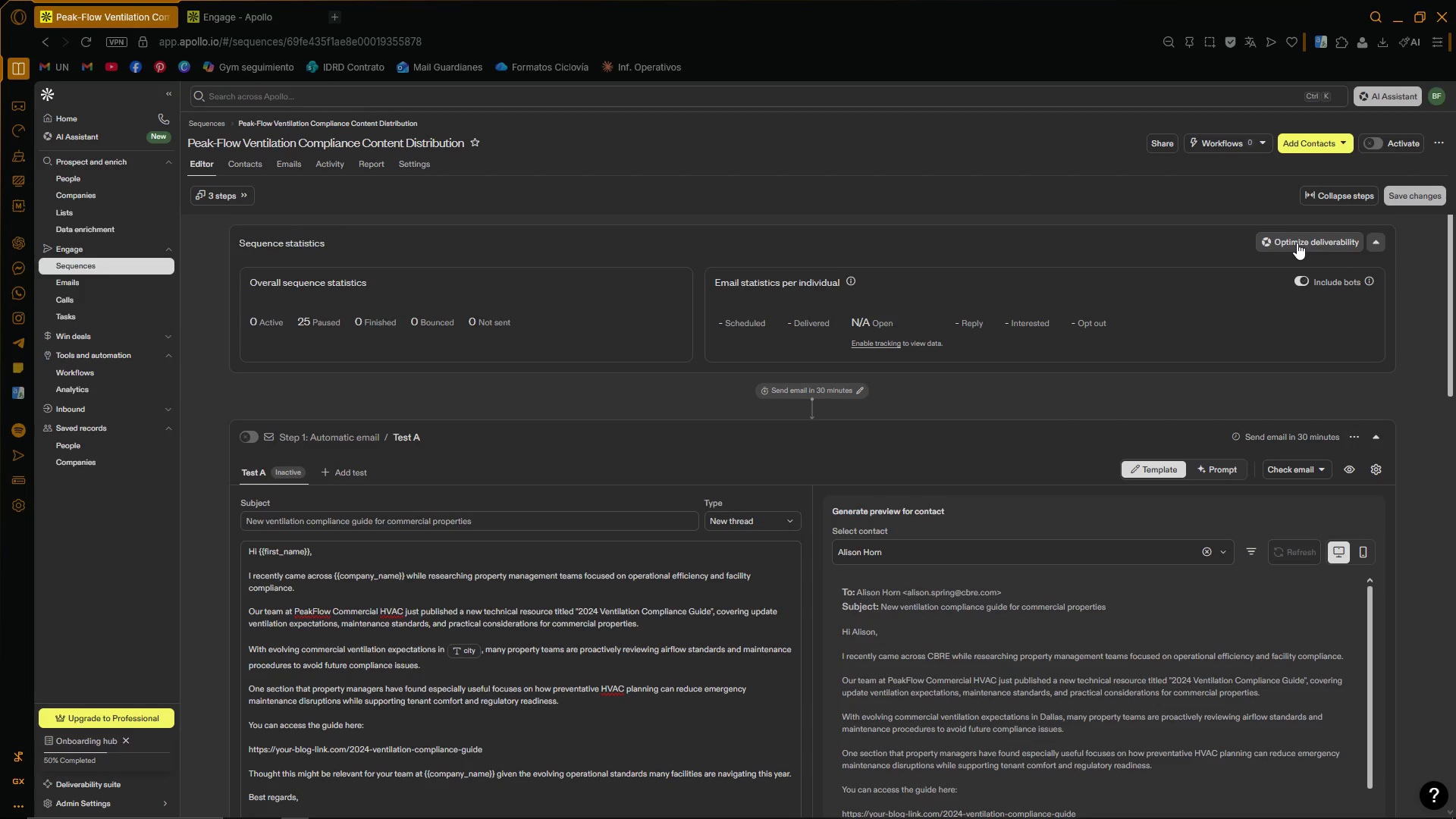 
wait(48.49)
 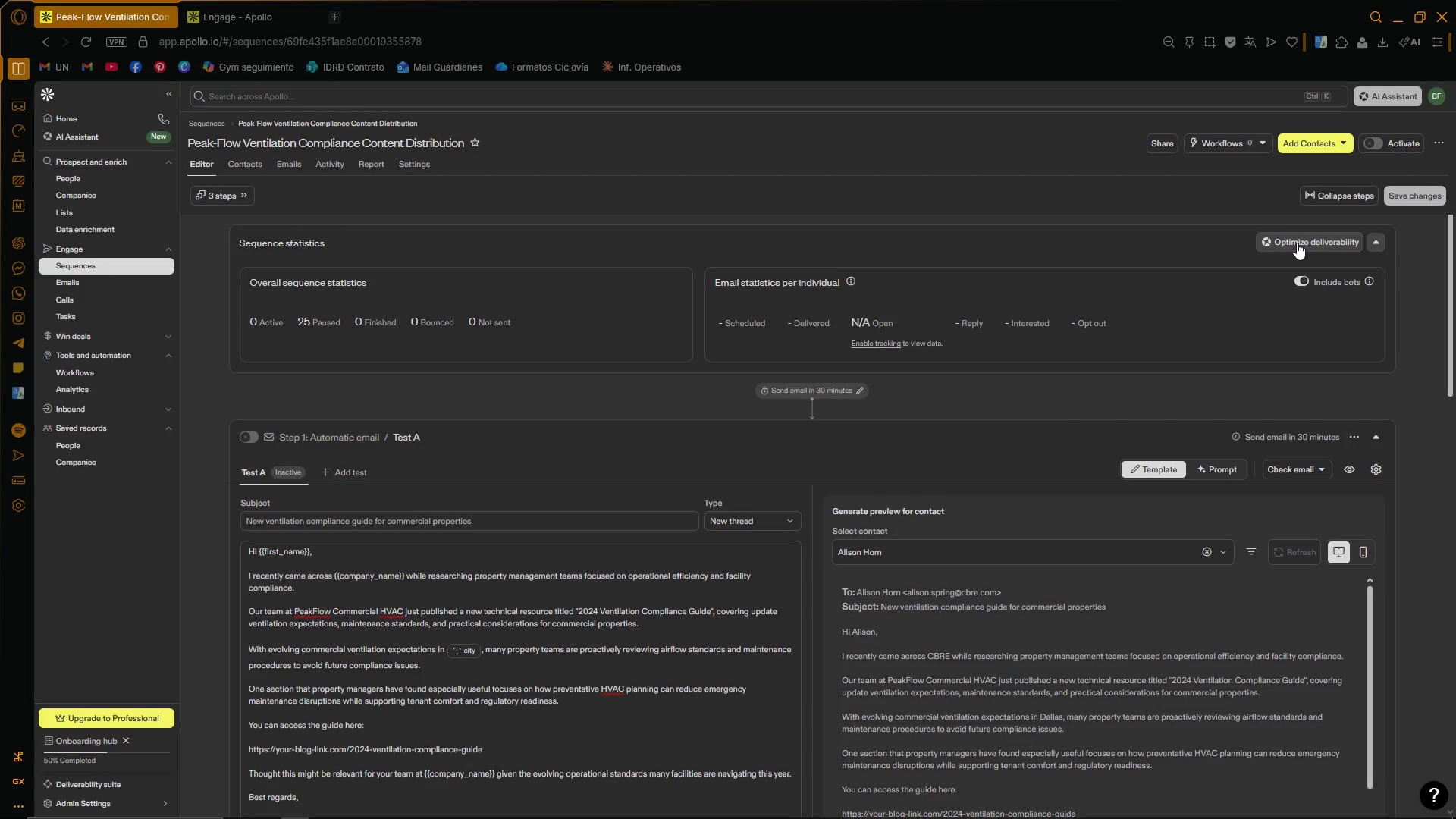 
scroll: coordinate [1063, 277], scroll_direction: down, amount: 2.0
 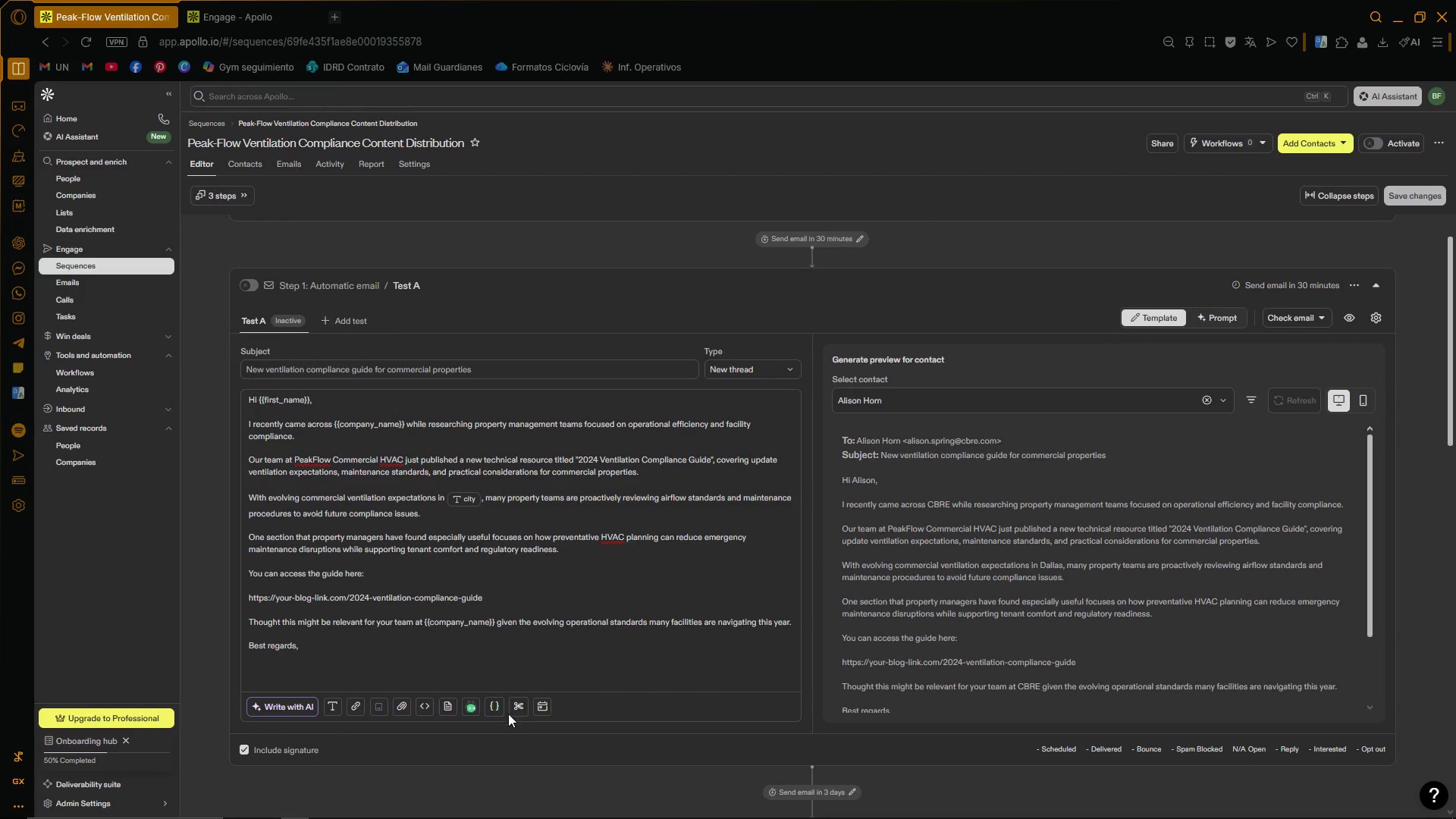 
wait(6.25)
 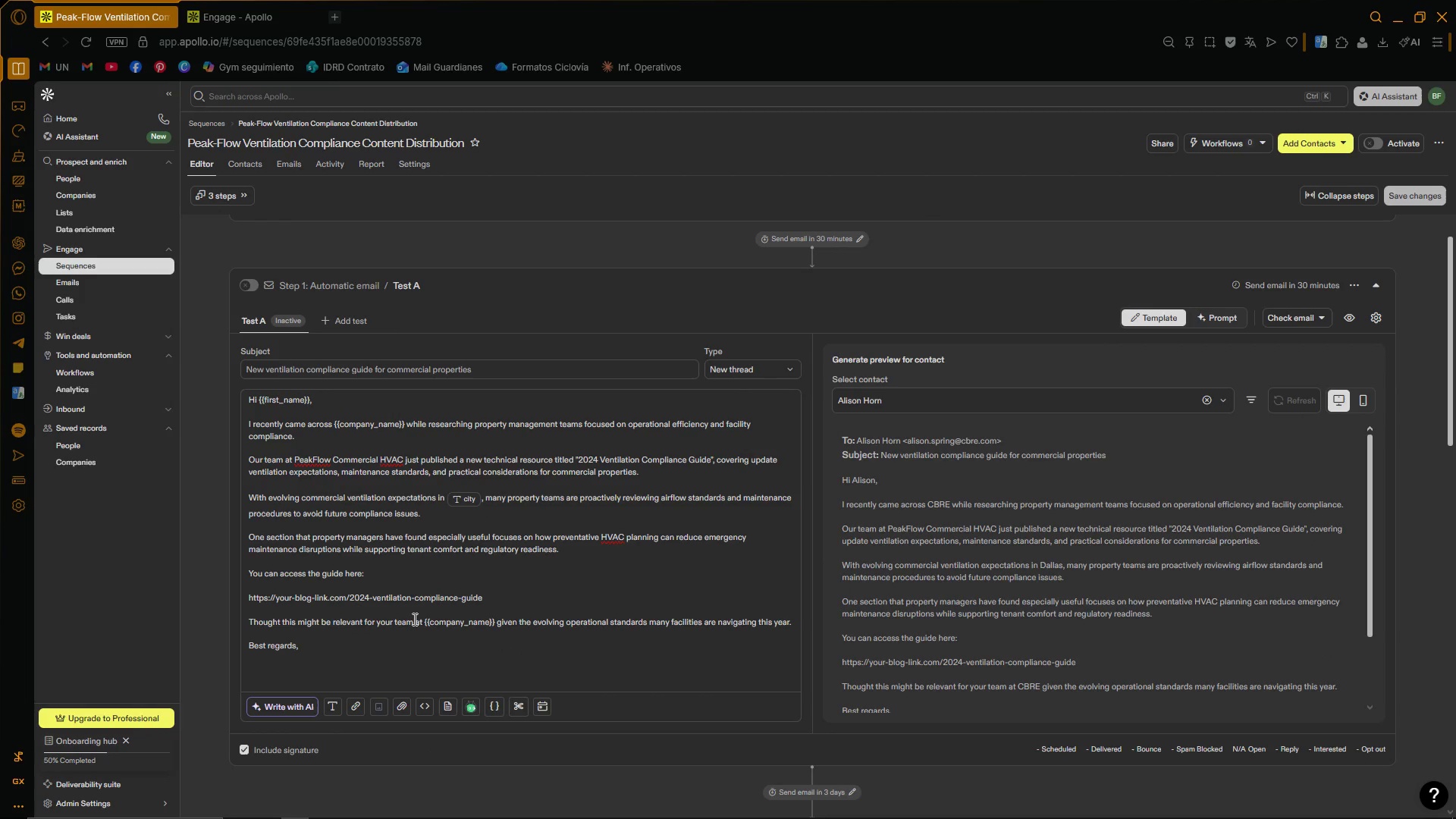 
left_click([519, 707])
 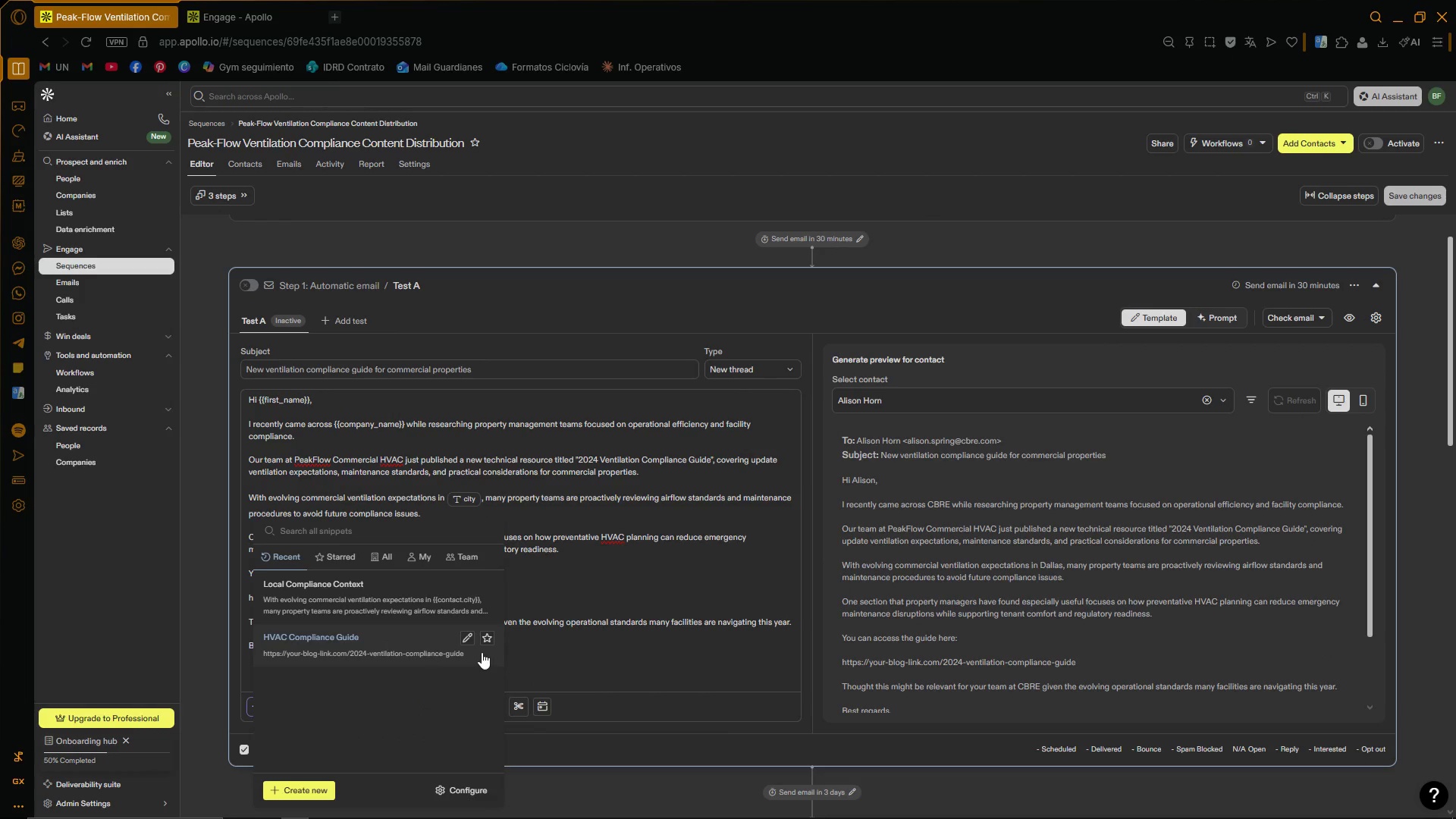 
left_click([465, 642])
 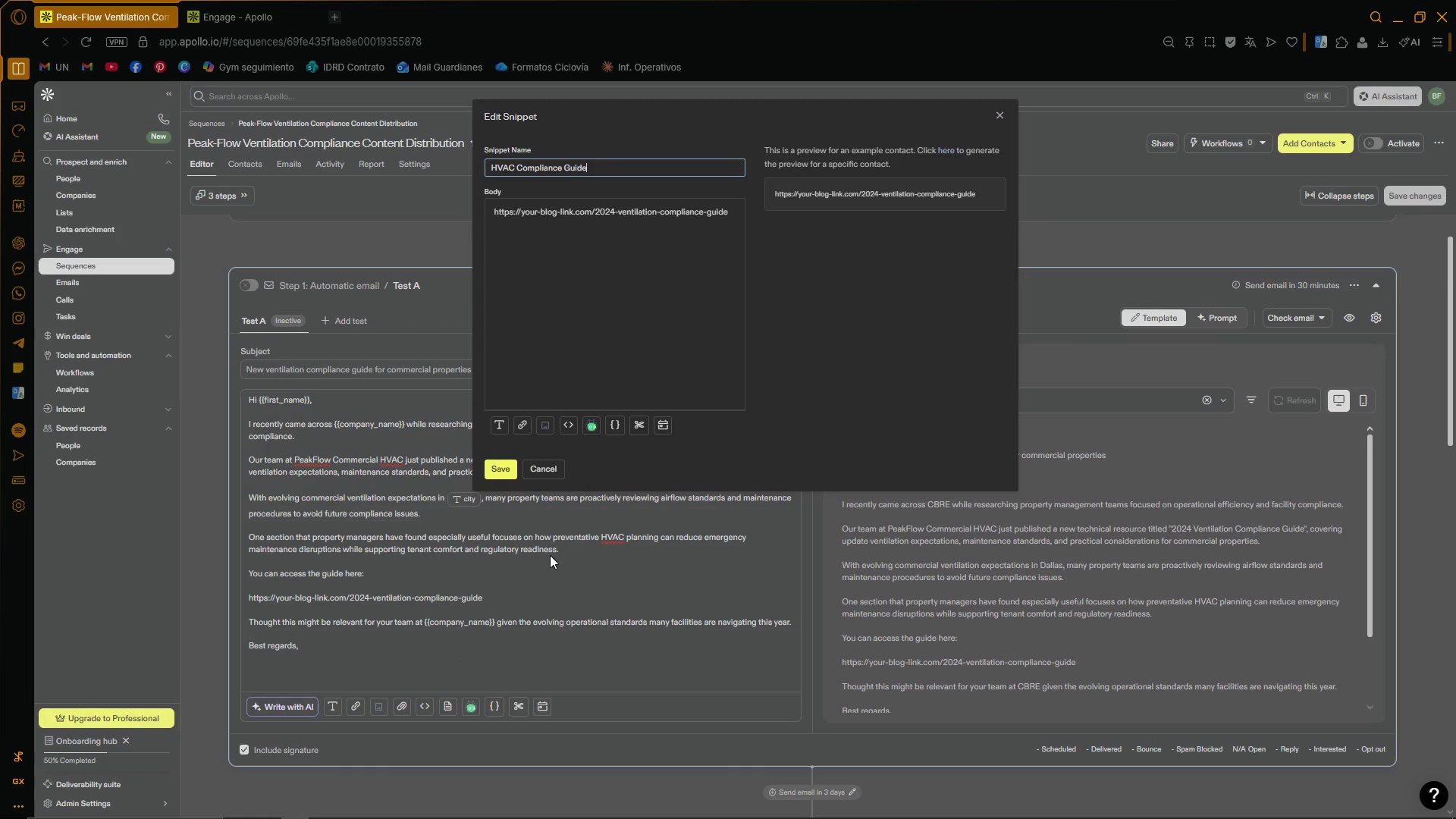 
left_click([562, 265])
 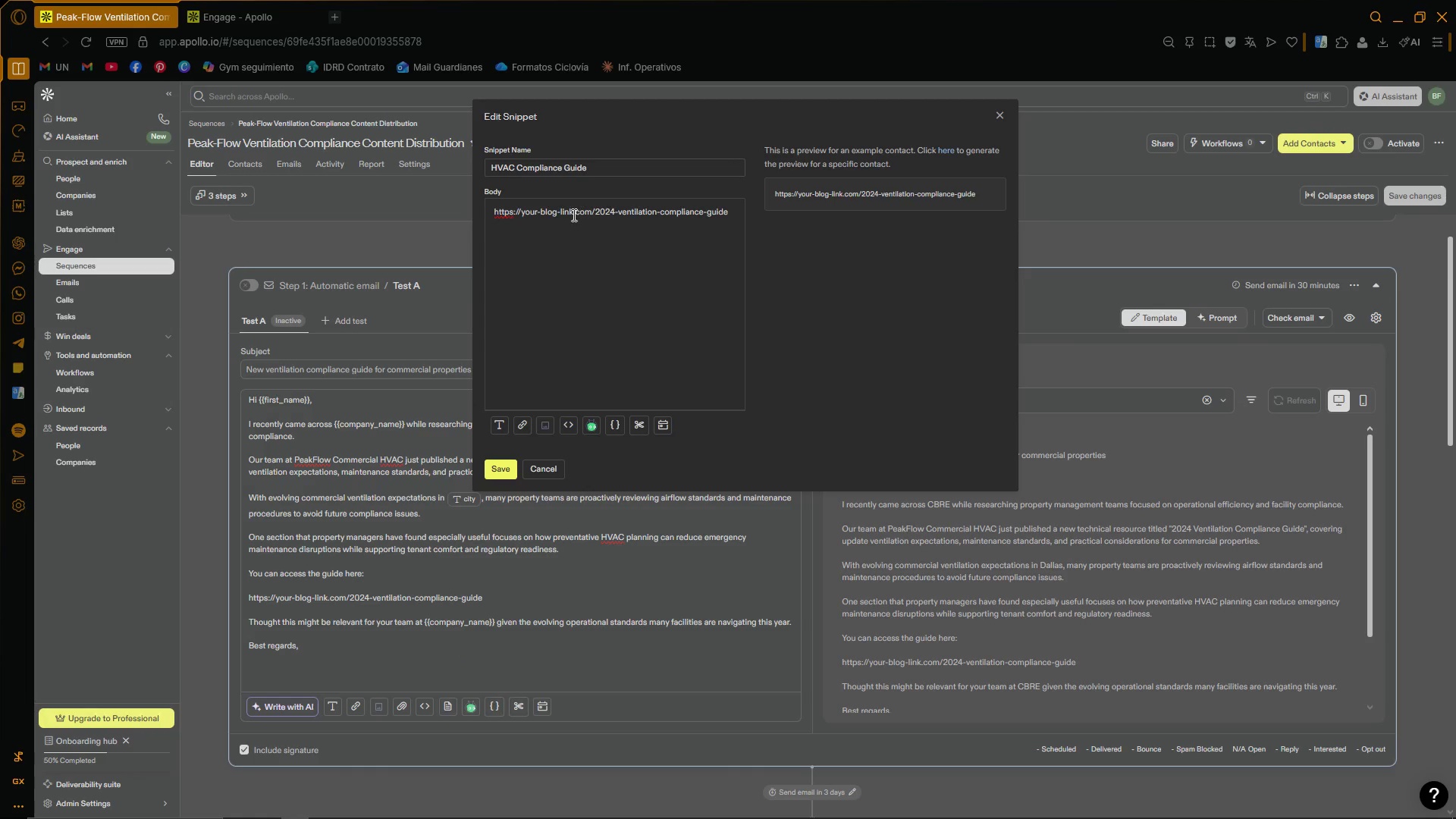 
left_click_drag(start_coordinate=[573, 214], to_coordinate=[519, 219])
 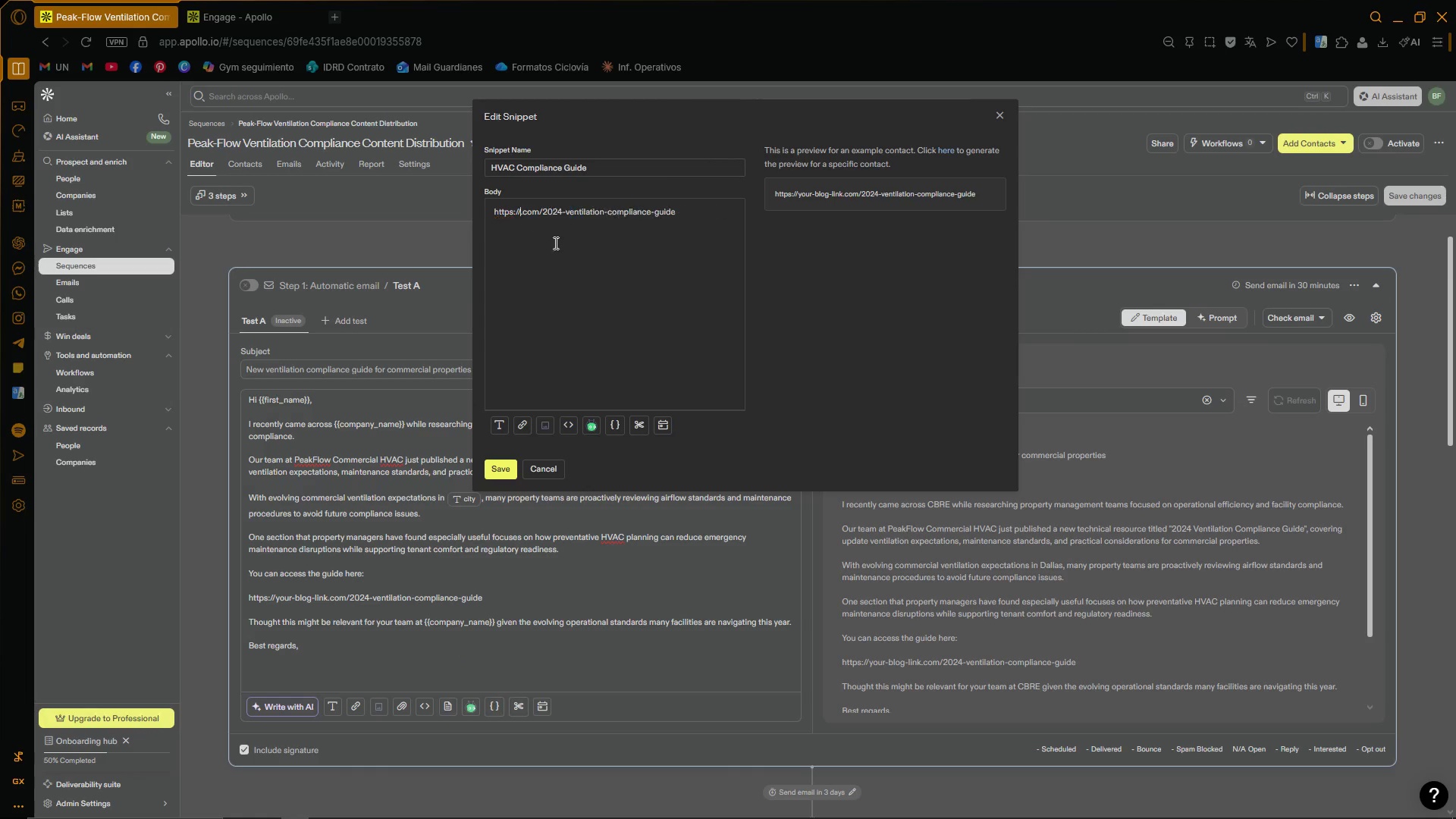 
key(Backspace)
 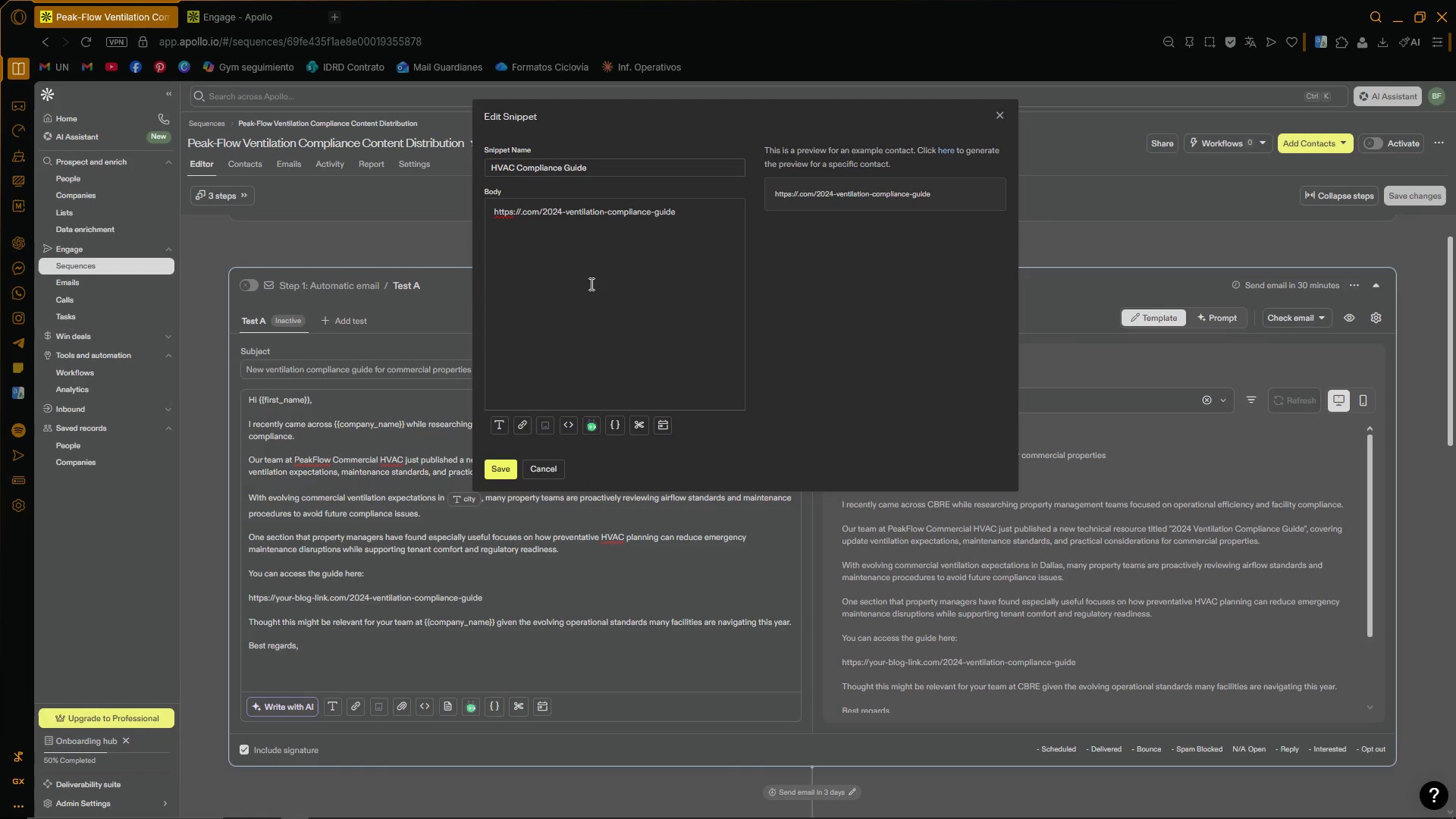 
wait(5.28)
 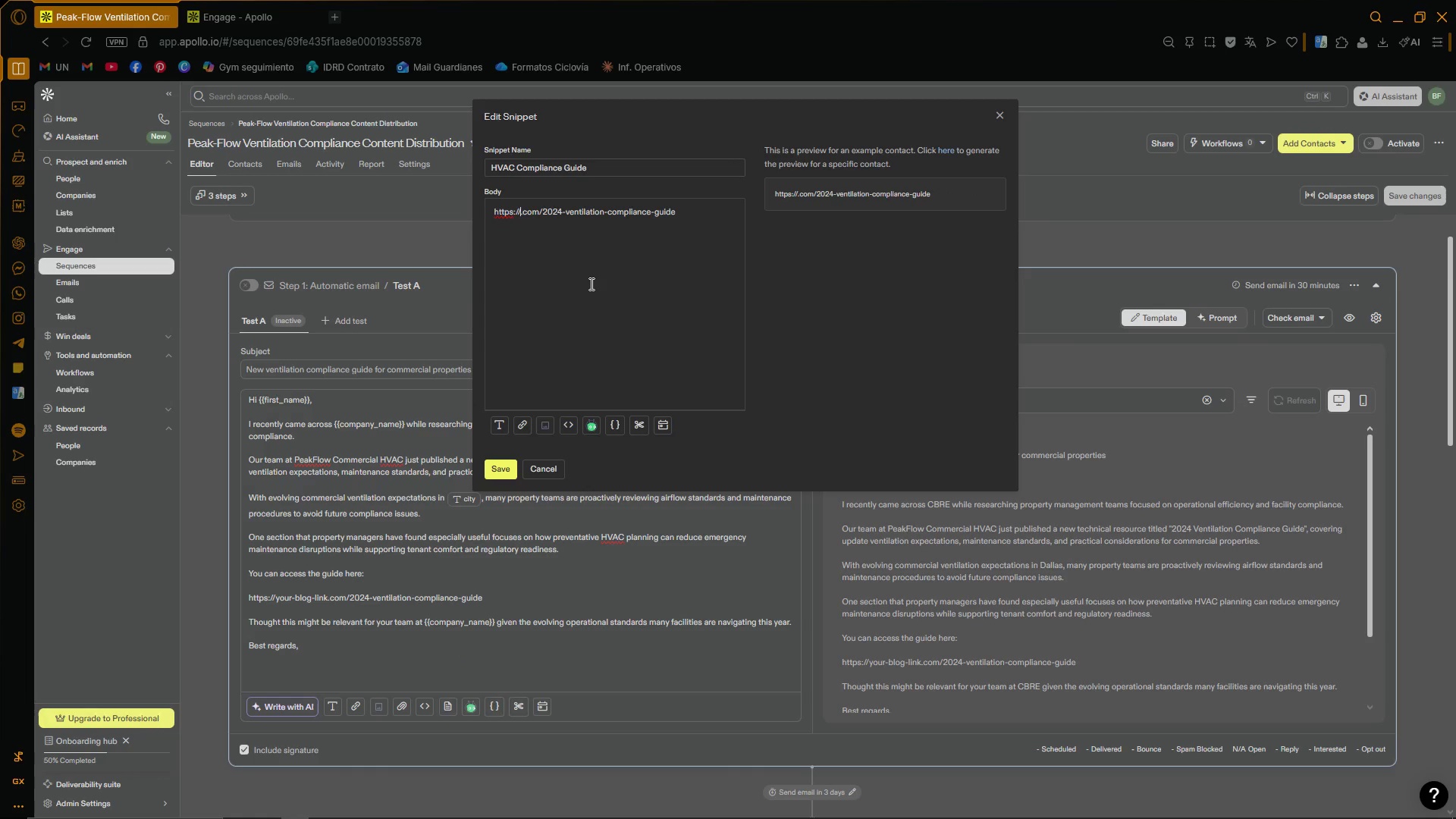 
type(www.peakflow)
 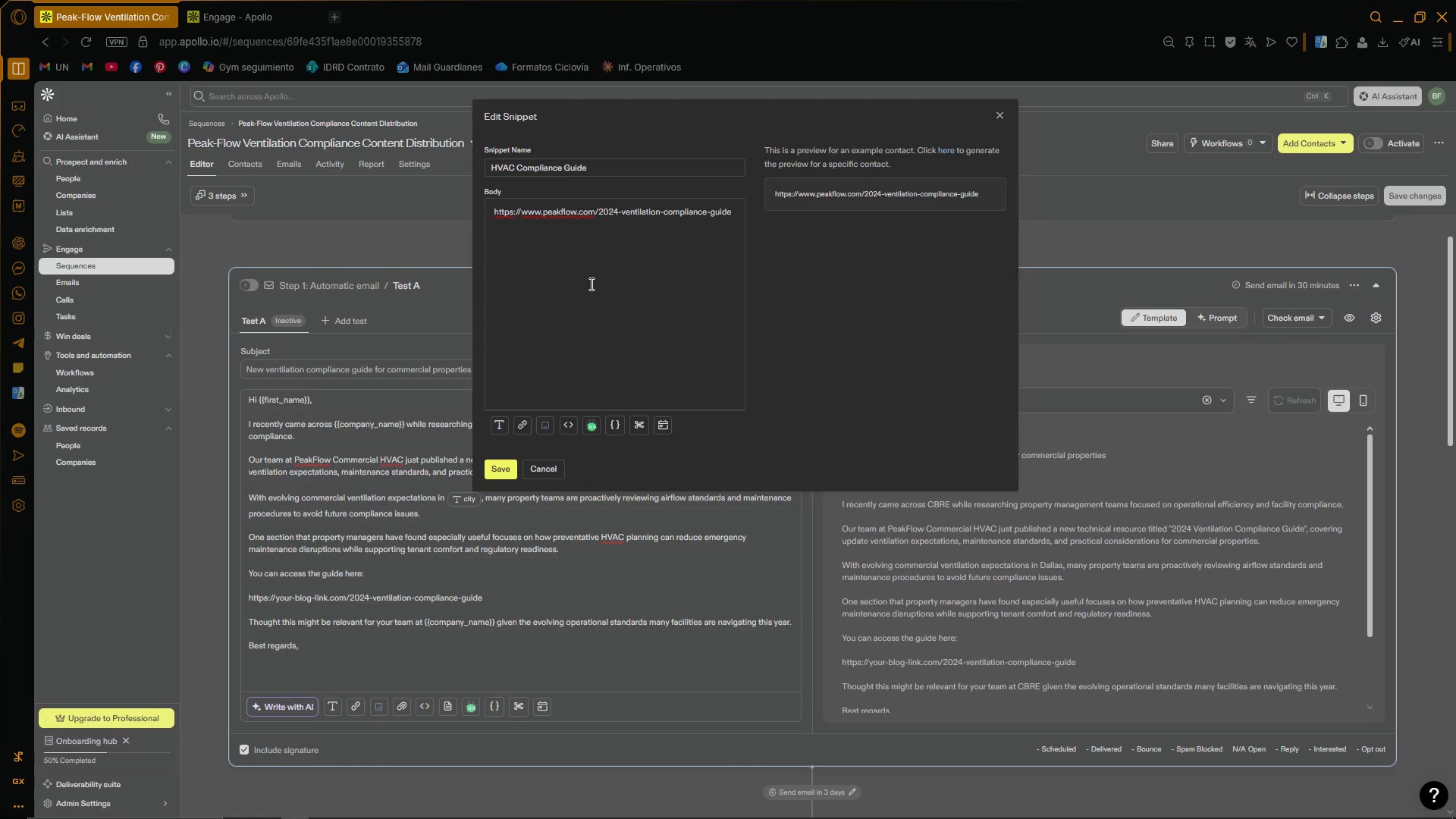 
type(hvac)
 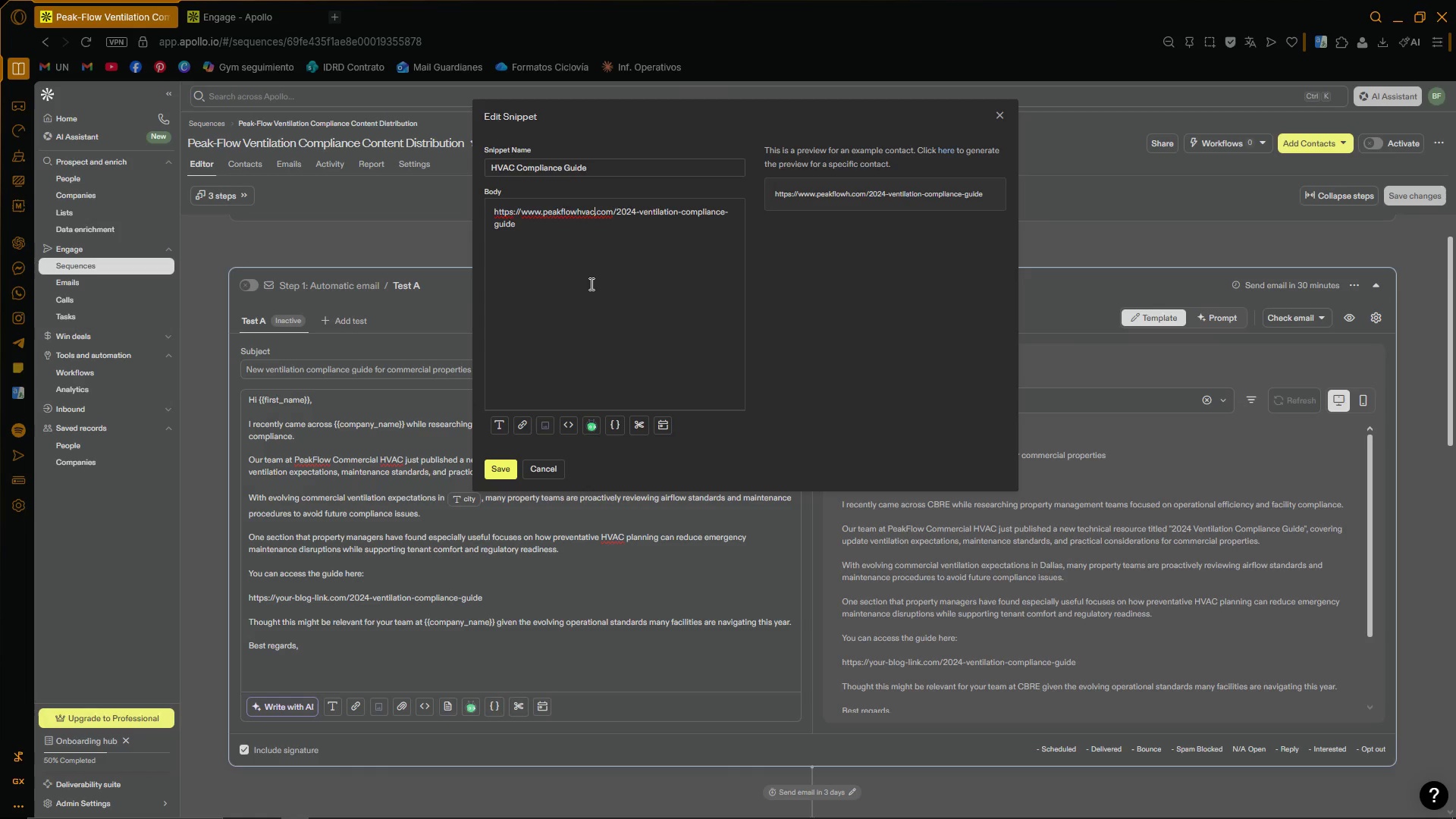 
wait(10.42)
 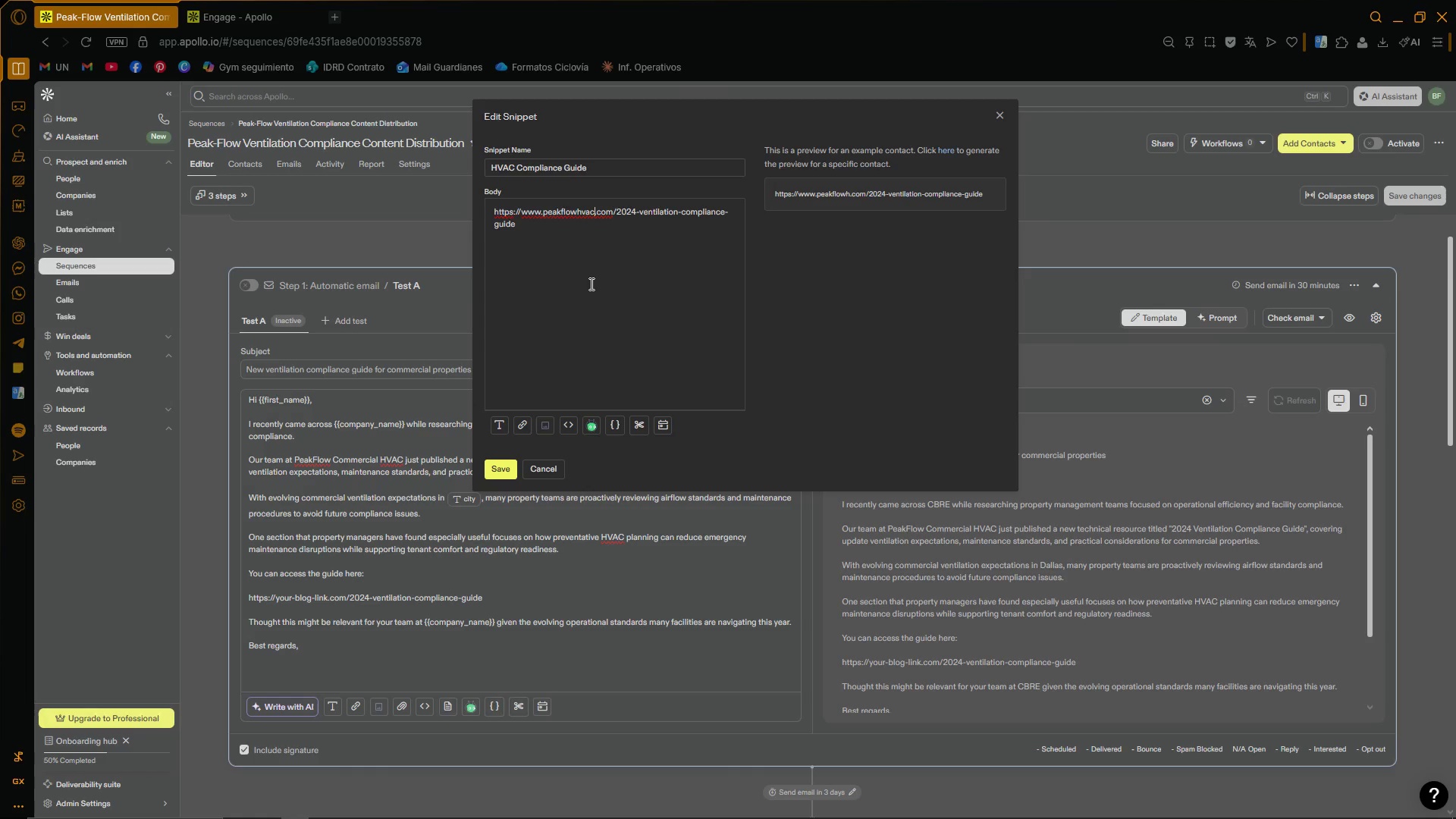 
left_click([590, 283])
 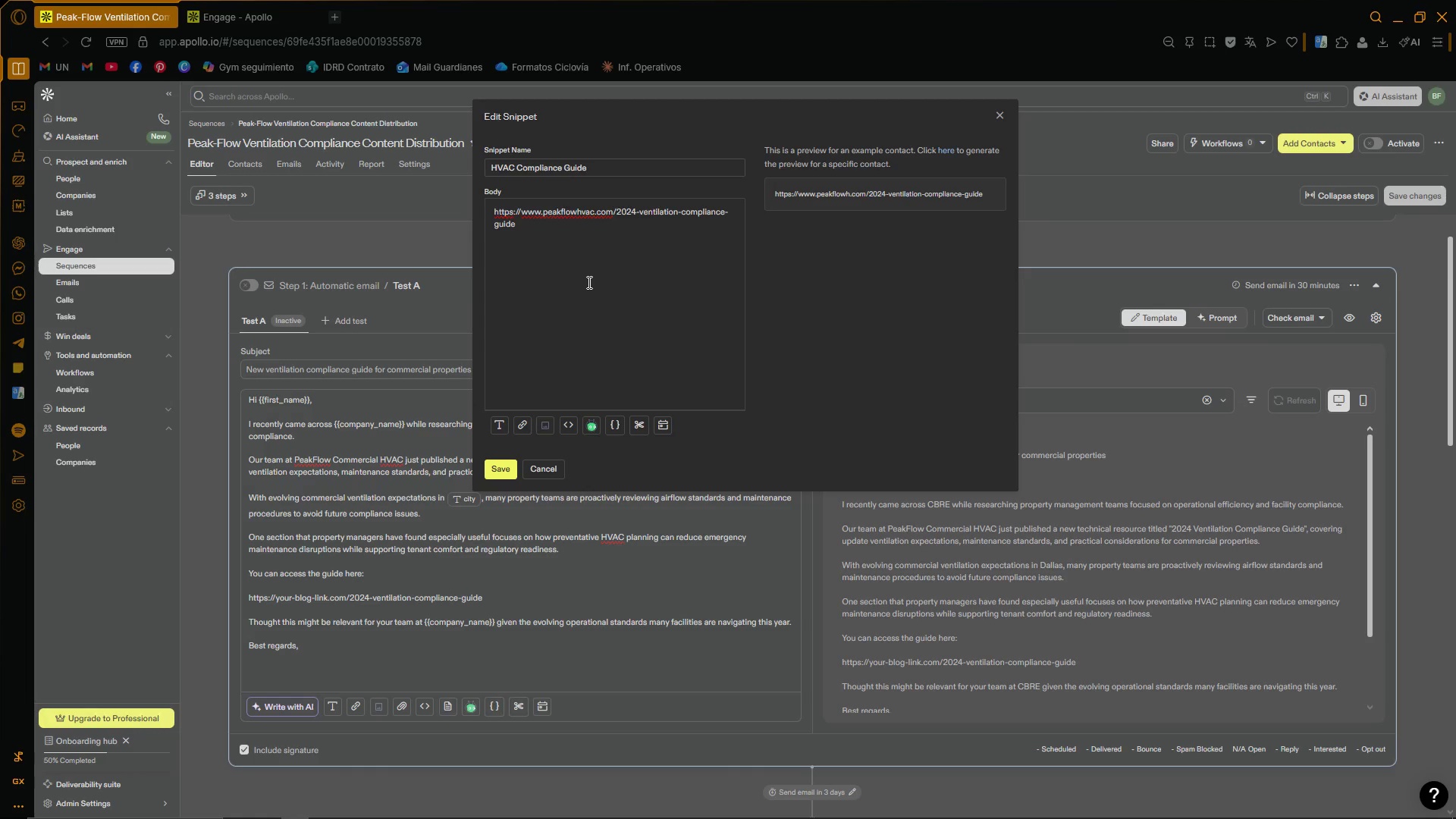 
left_click([632, 295])
 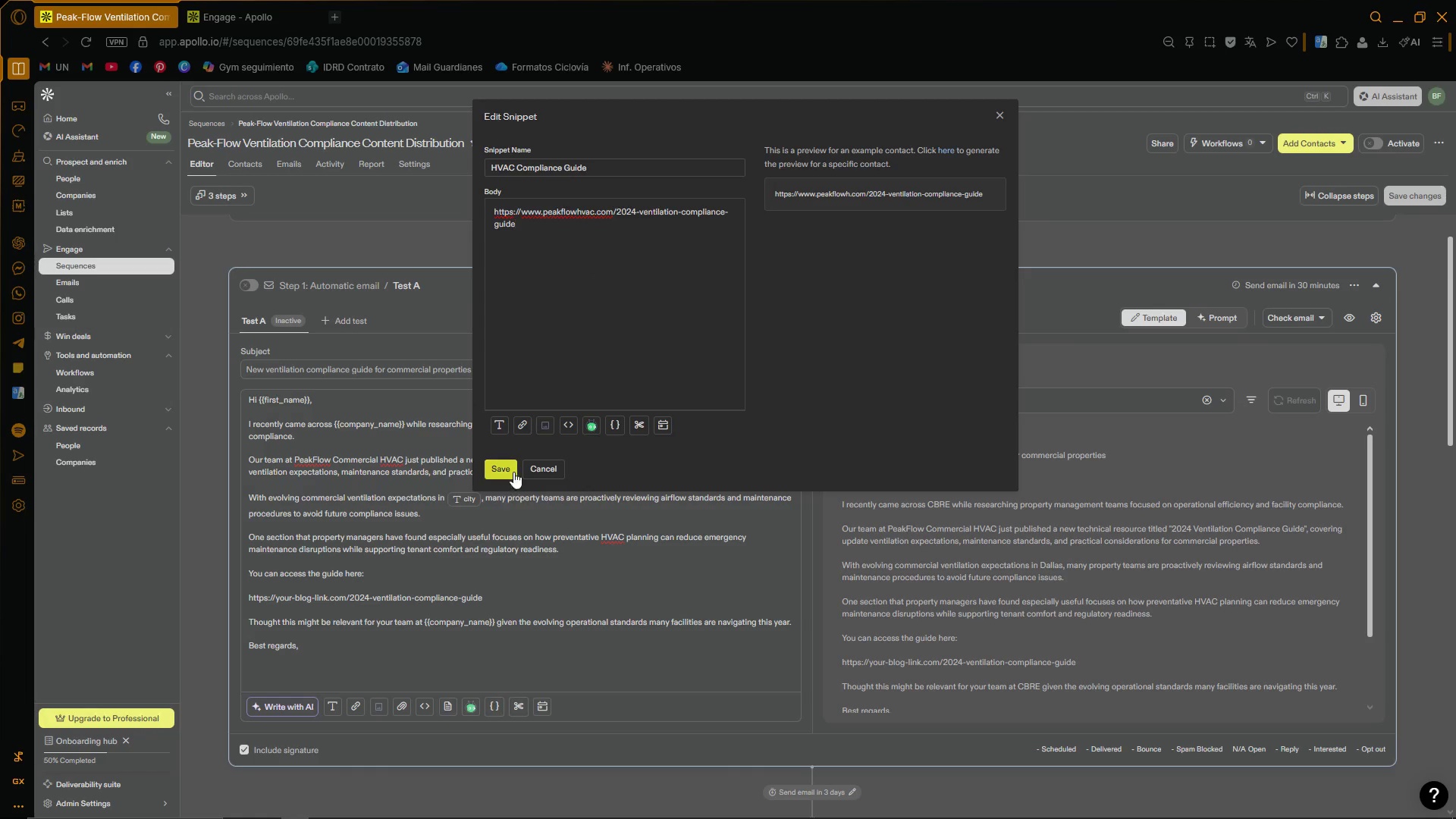 
left_click([499, 466])
 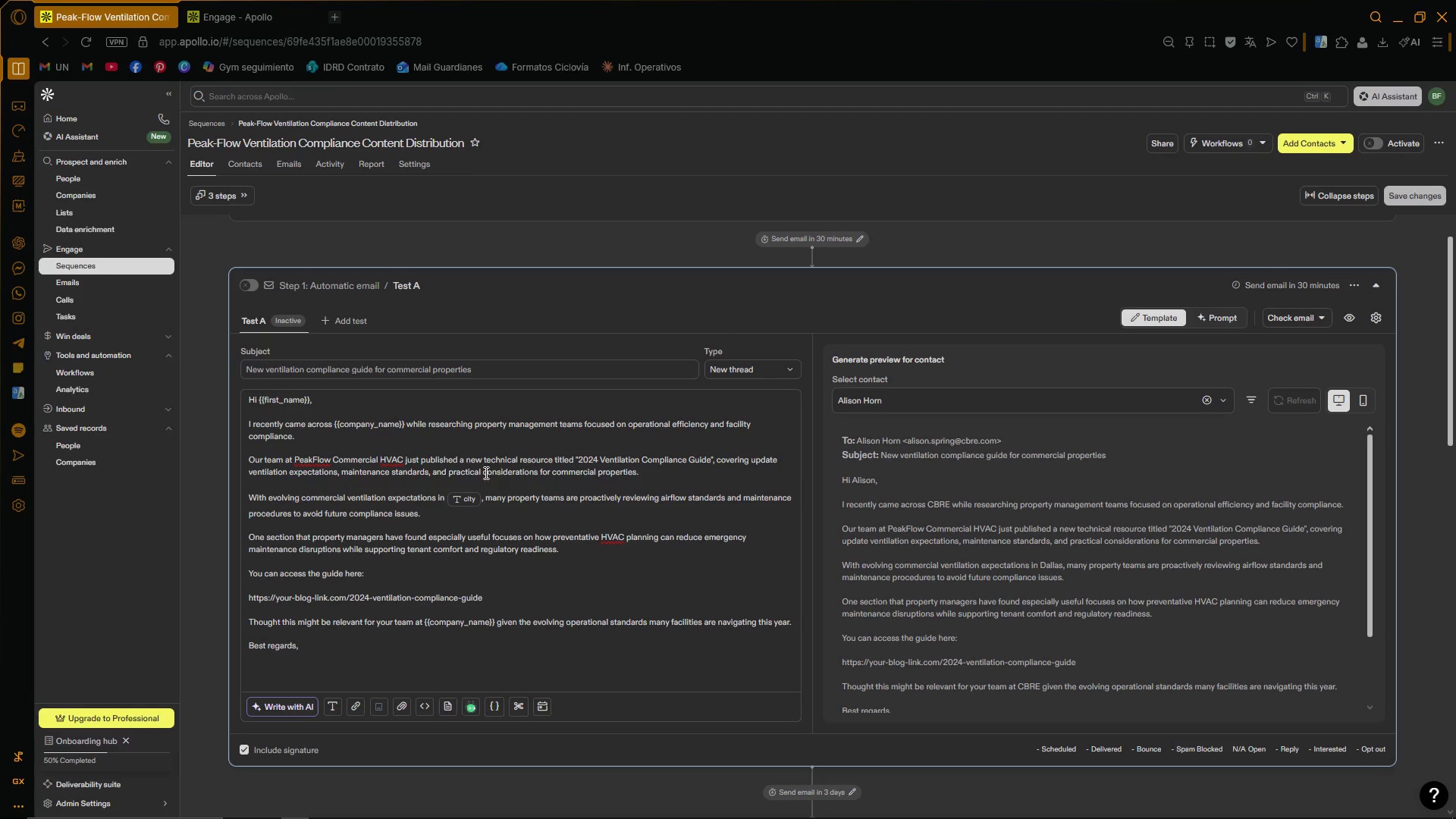 
left_click([369, 666])
 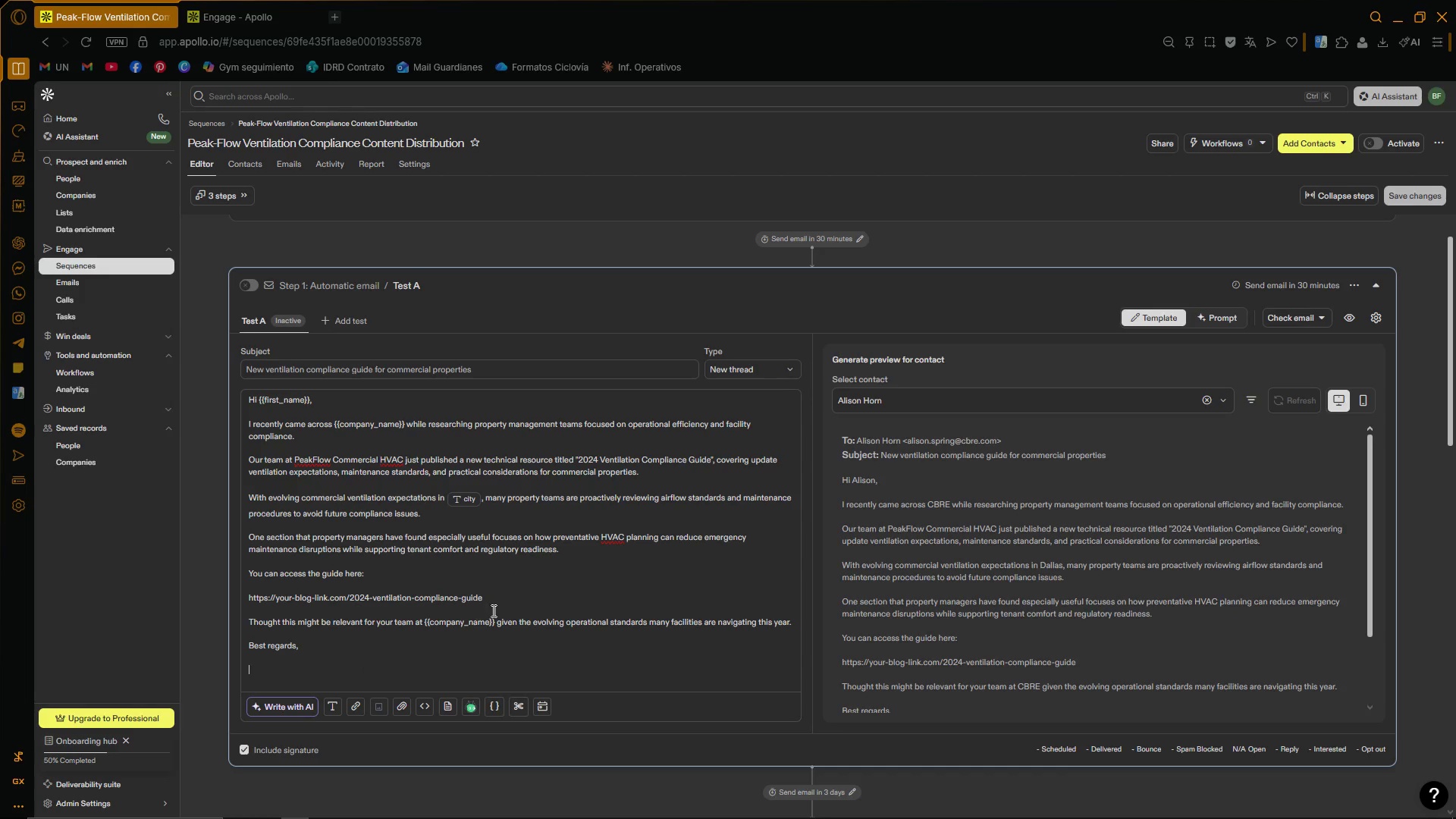 
left_click_drag(start_coordinate=[513, 596], to_coordinate=[238, 597])
 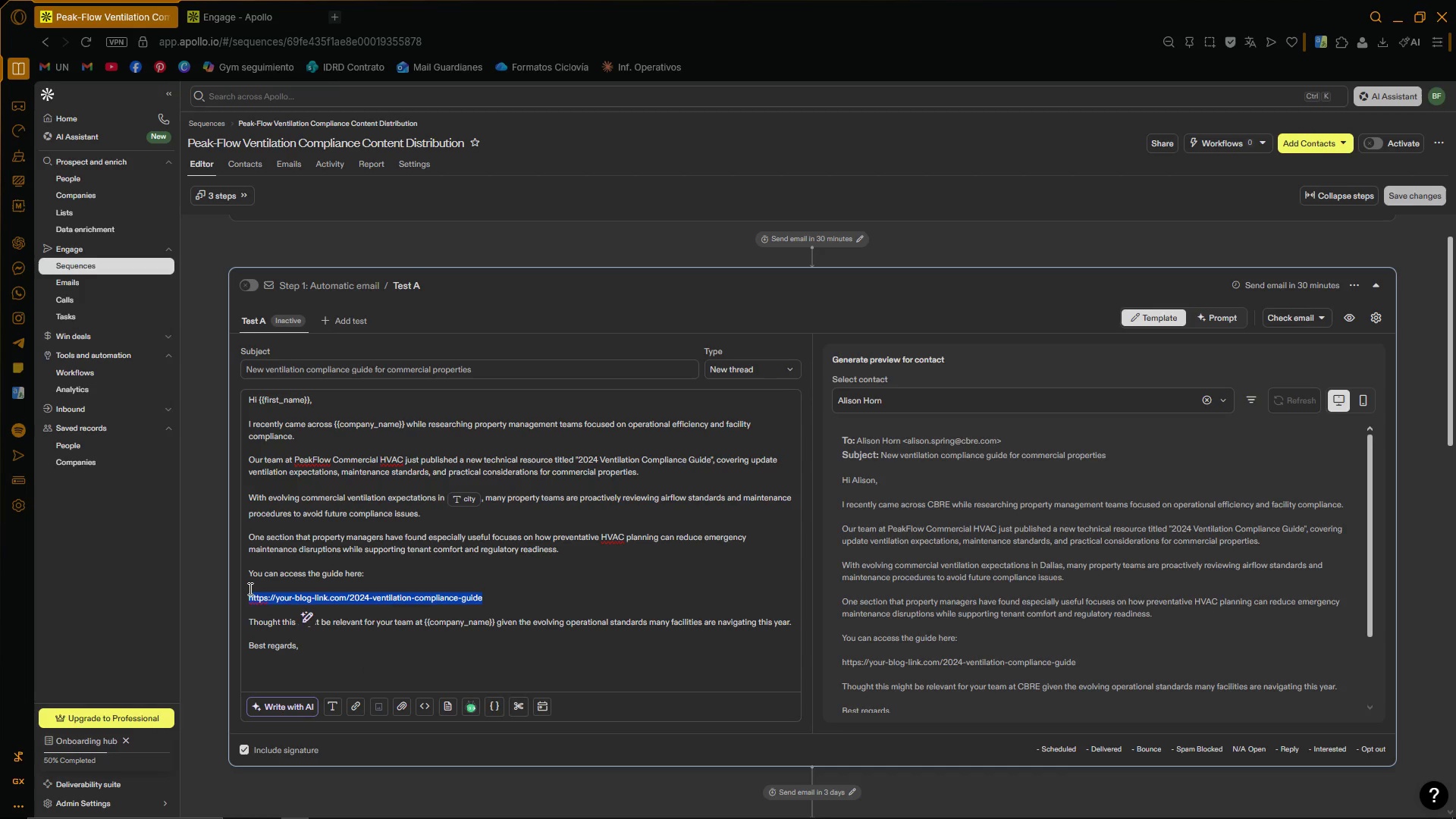 
key(Backspace)
 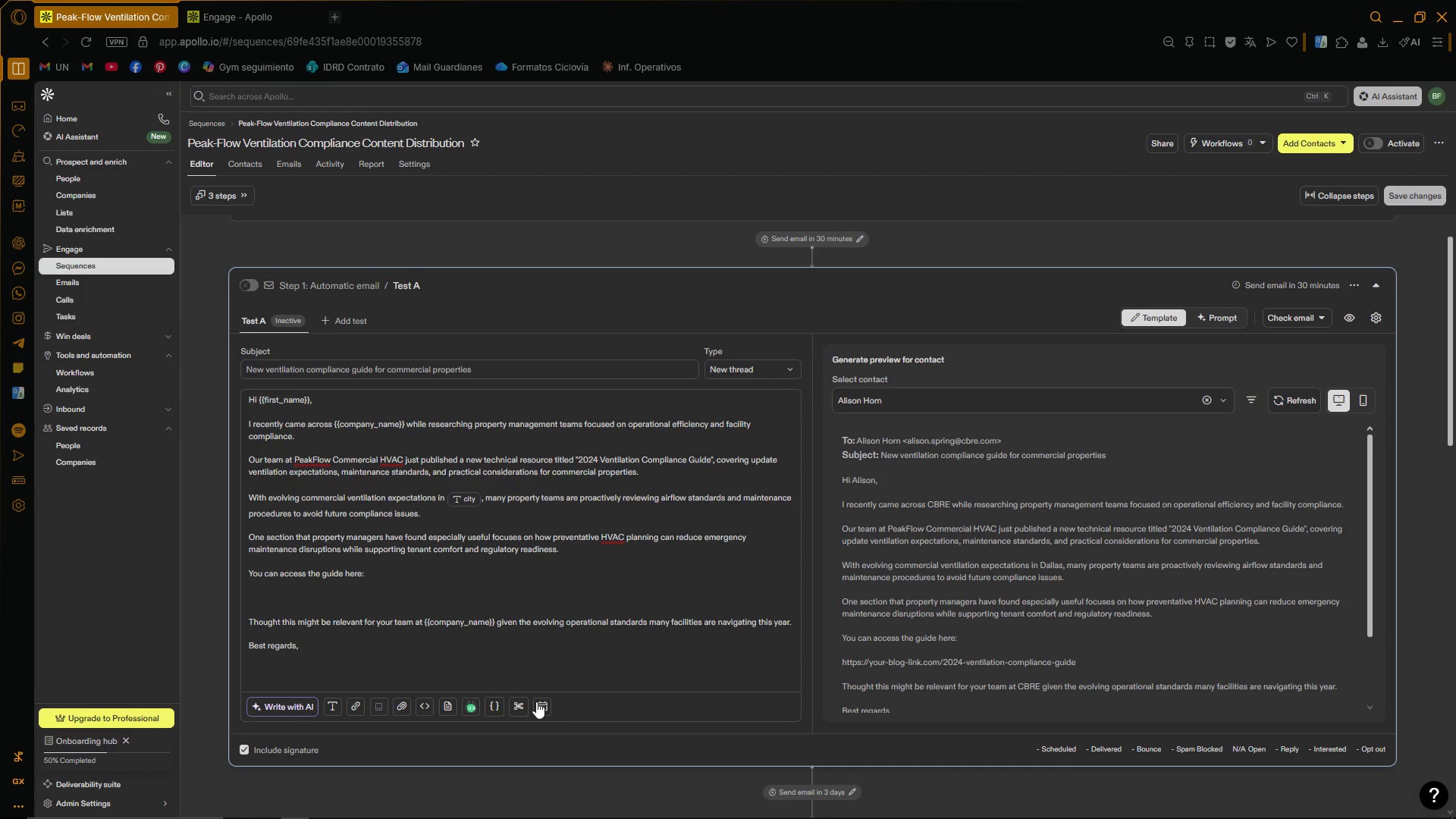 
left_click([524, 707])
 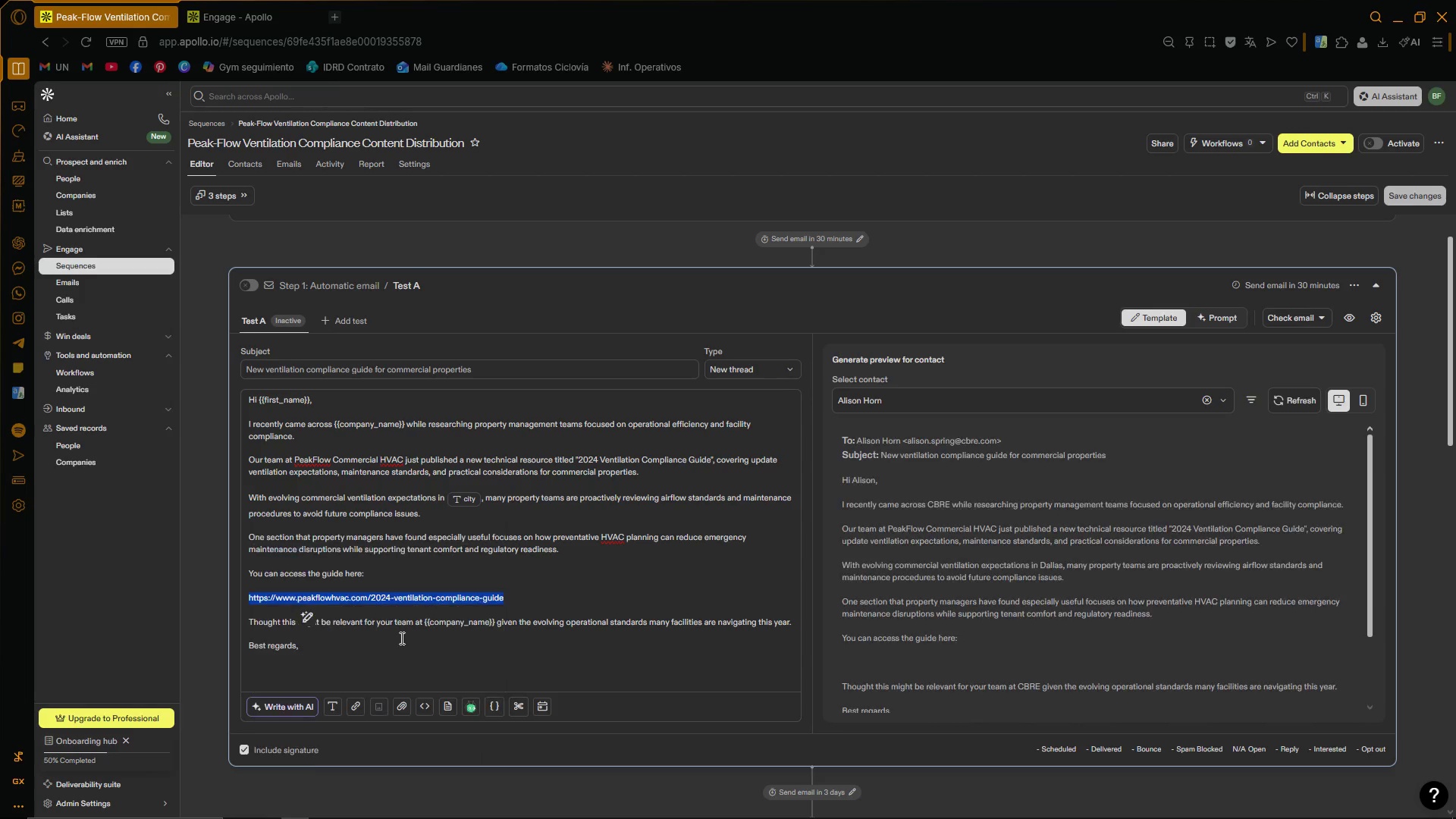 
left_click([535, 588])
 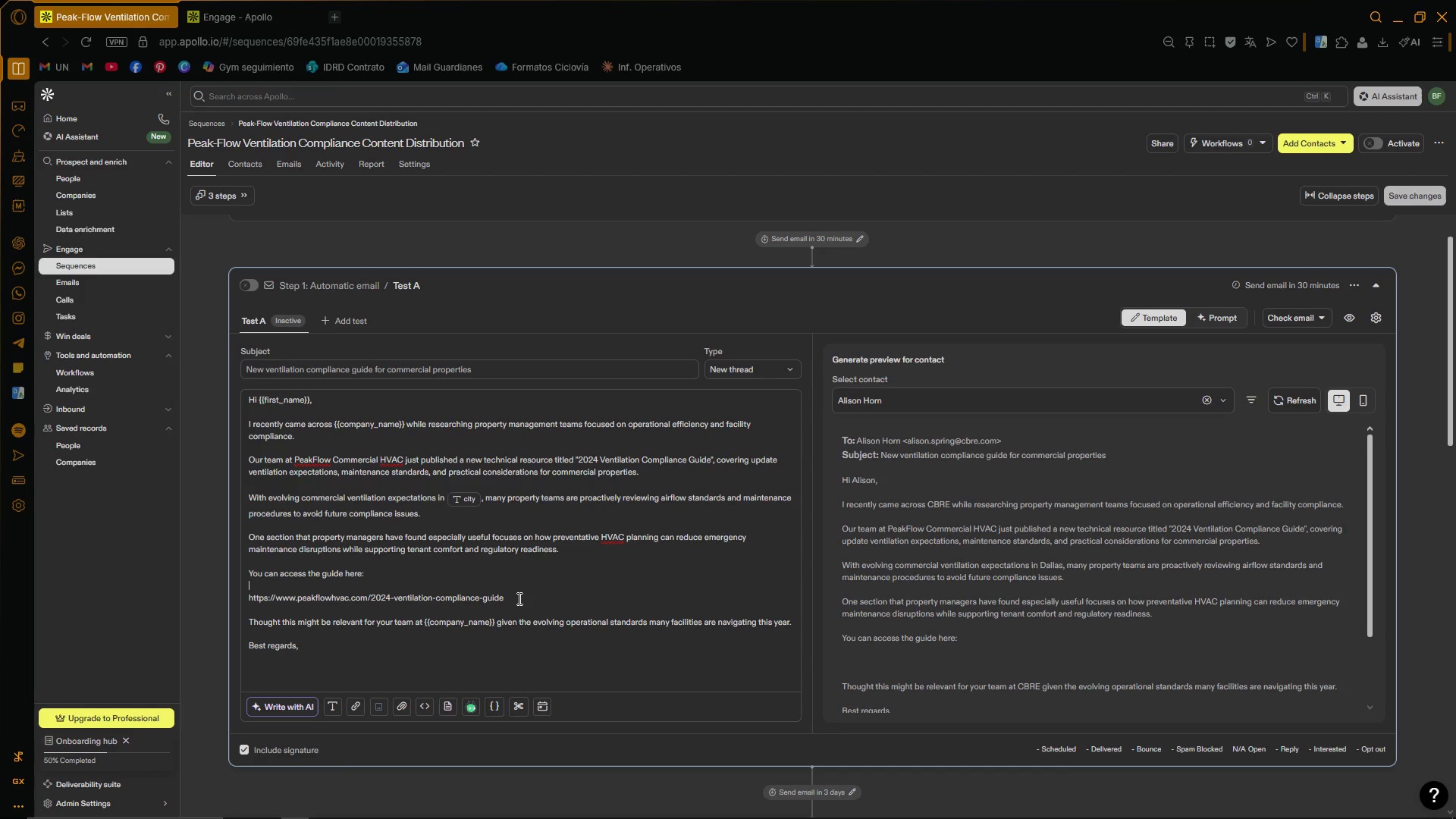 
left_click([518, 598])
 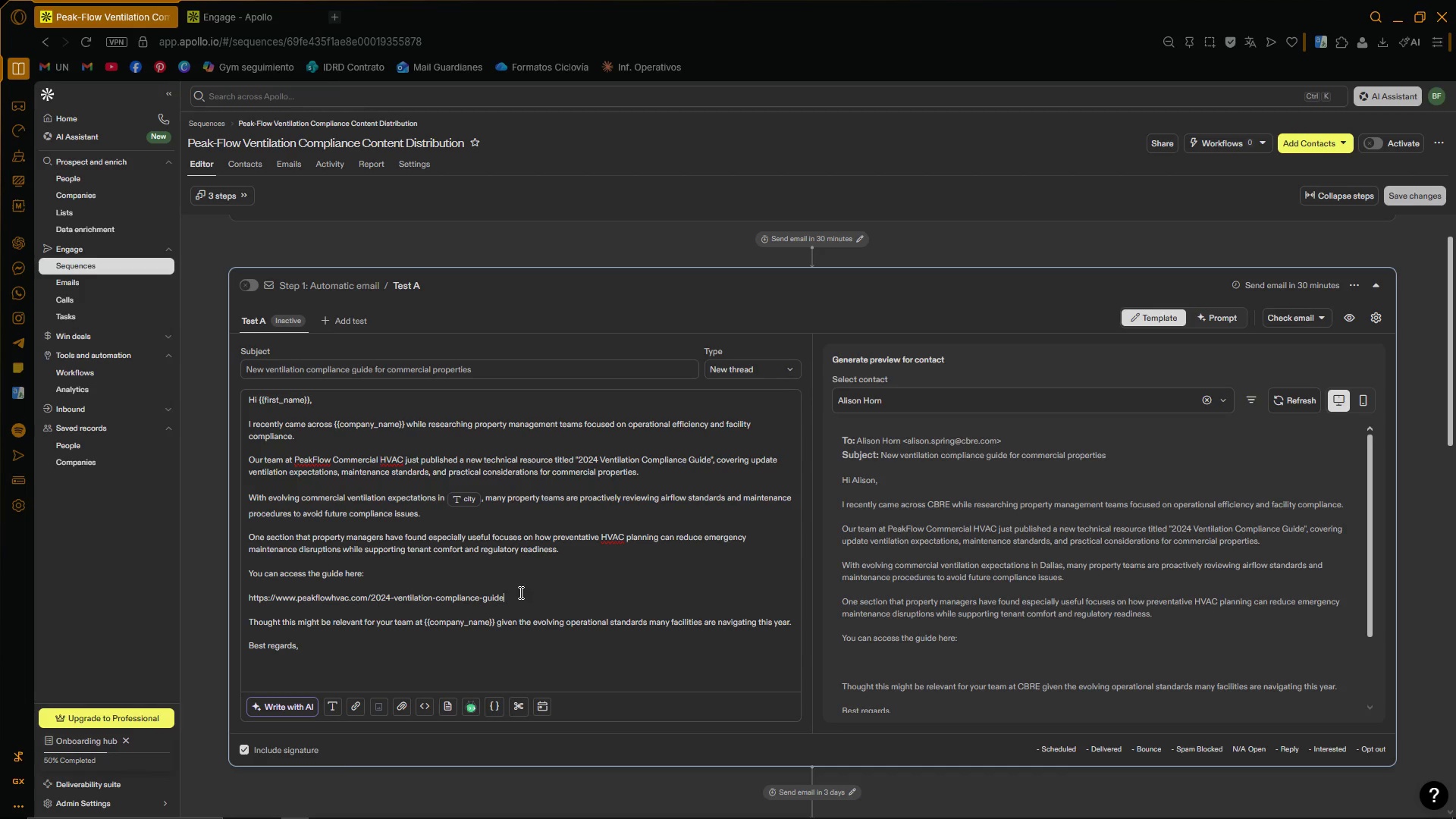 
scroll: coordinate [526, 564], scroll_direction: down, amount: 9.0
 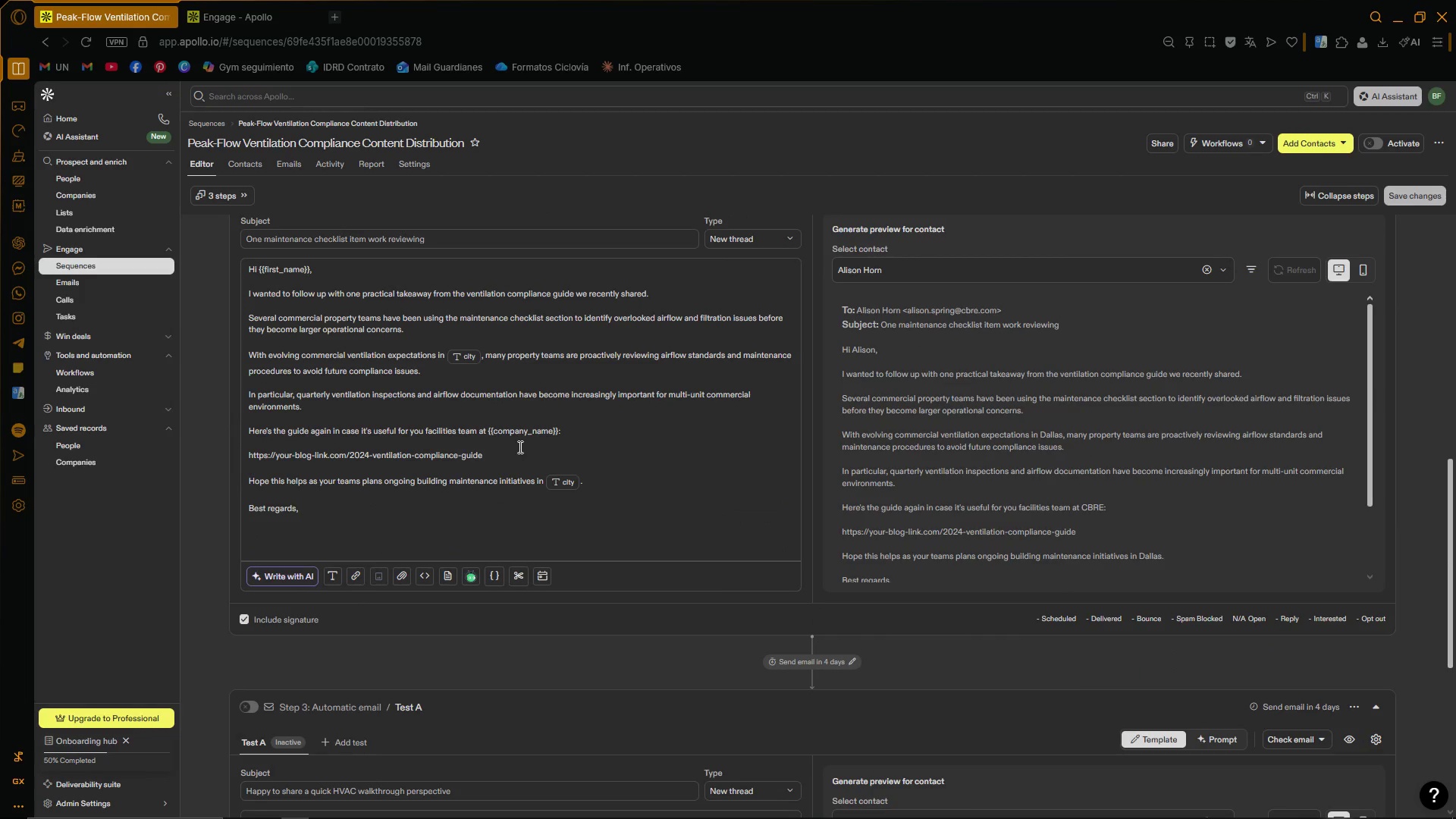 
left_click_drag(start_coordinate=[509, 451], to_coordinate=[238, 453])
 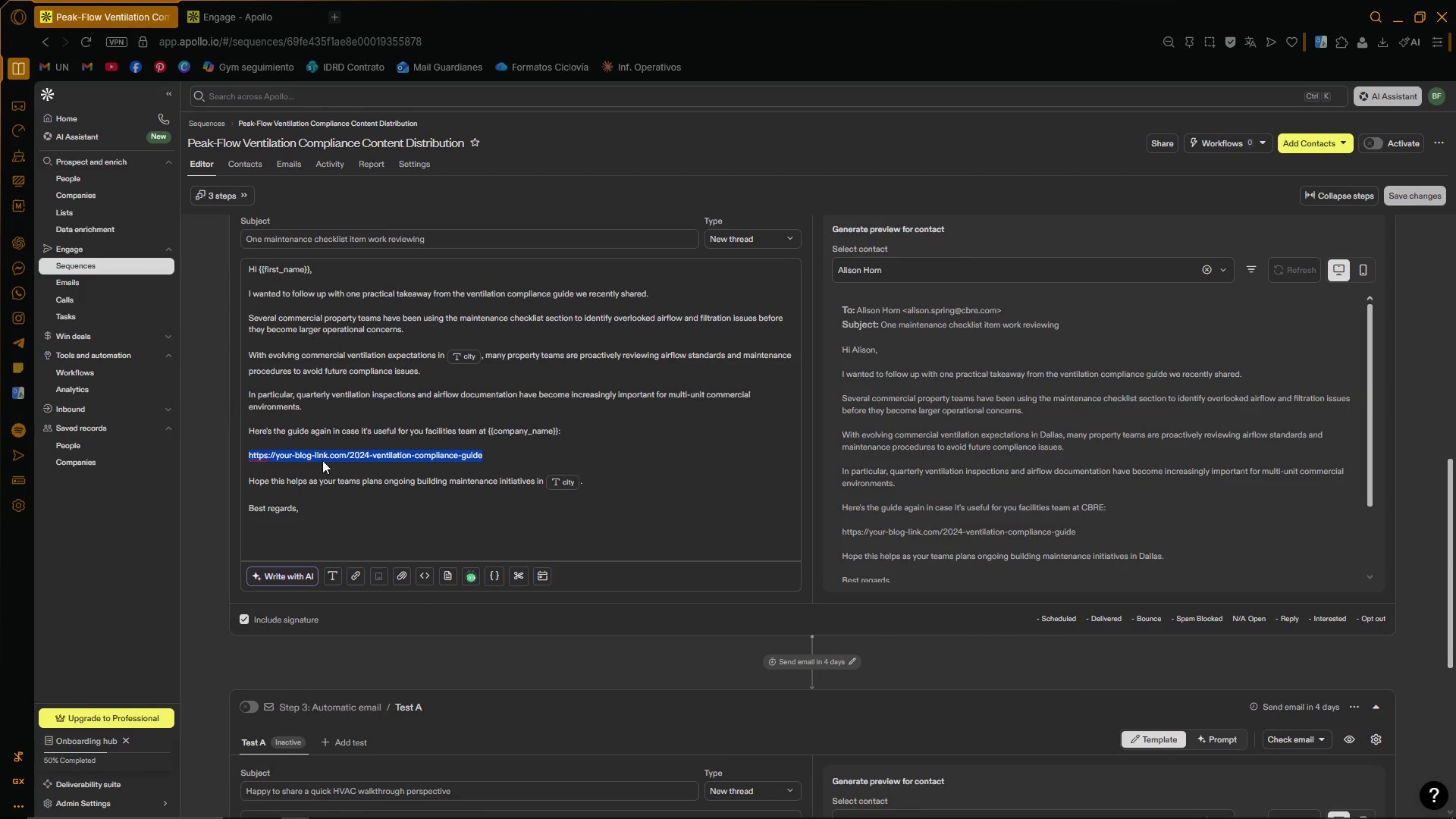 
key(Backspace)
 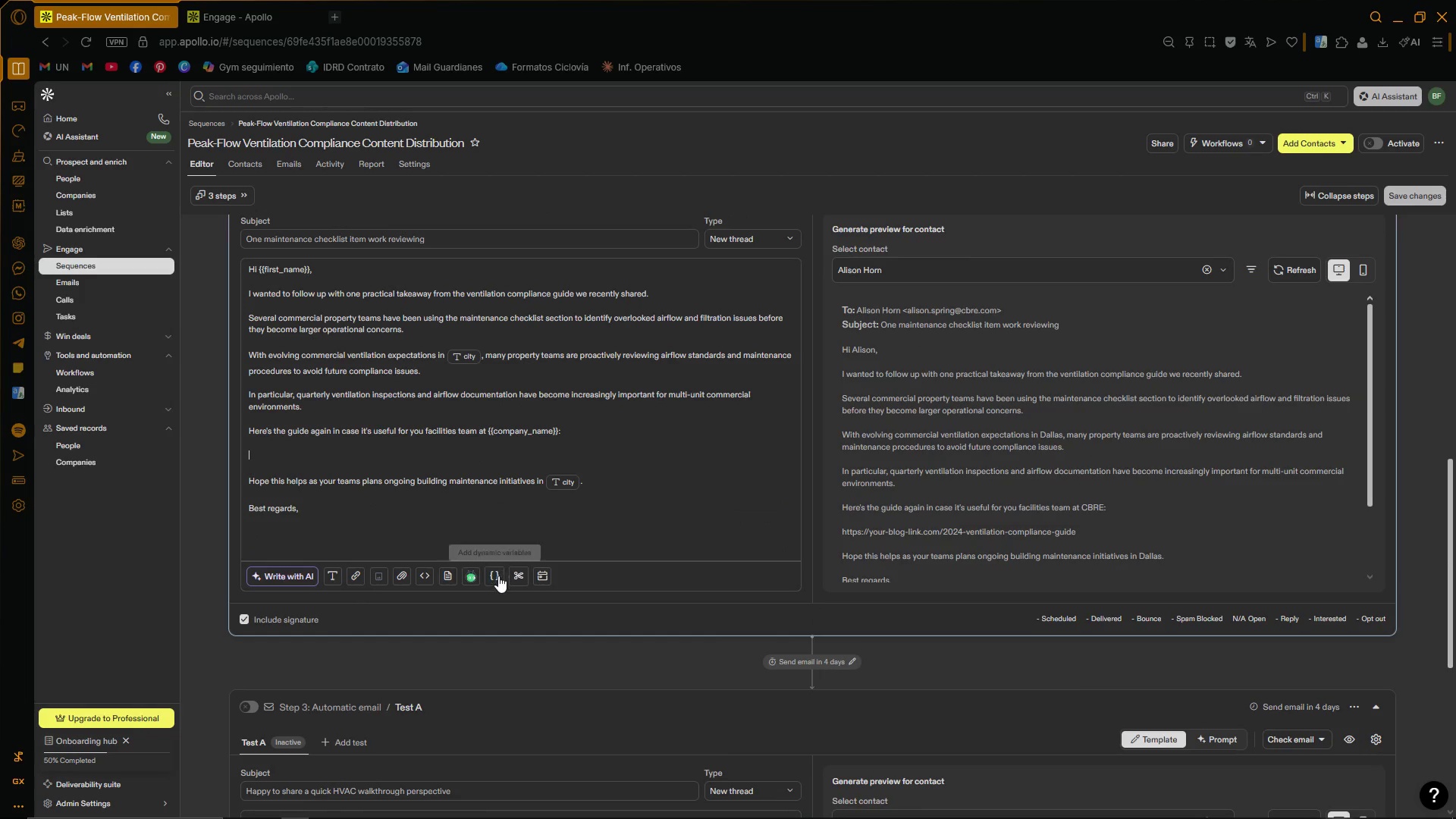 
left_click([515, 575])
 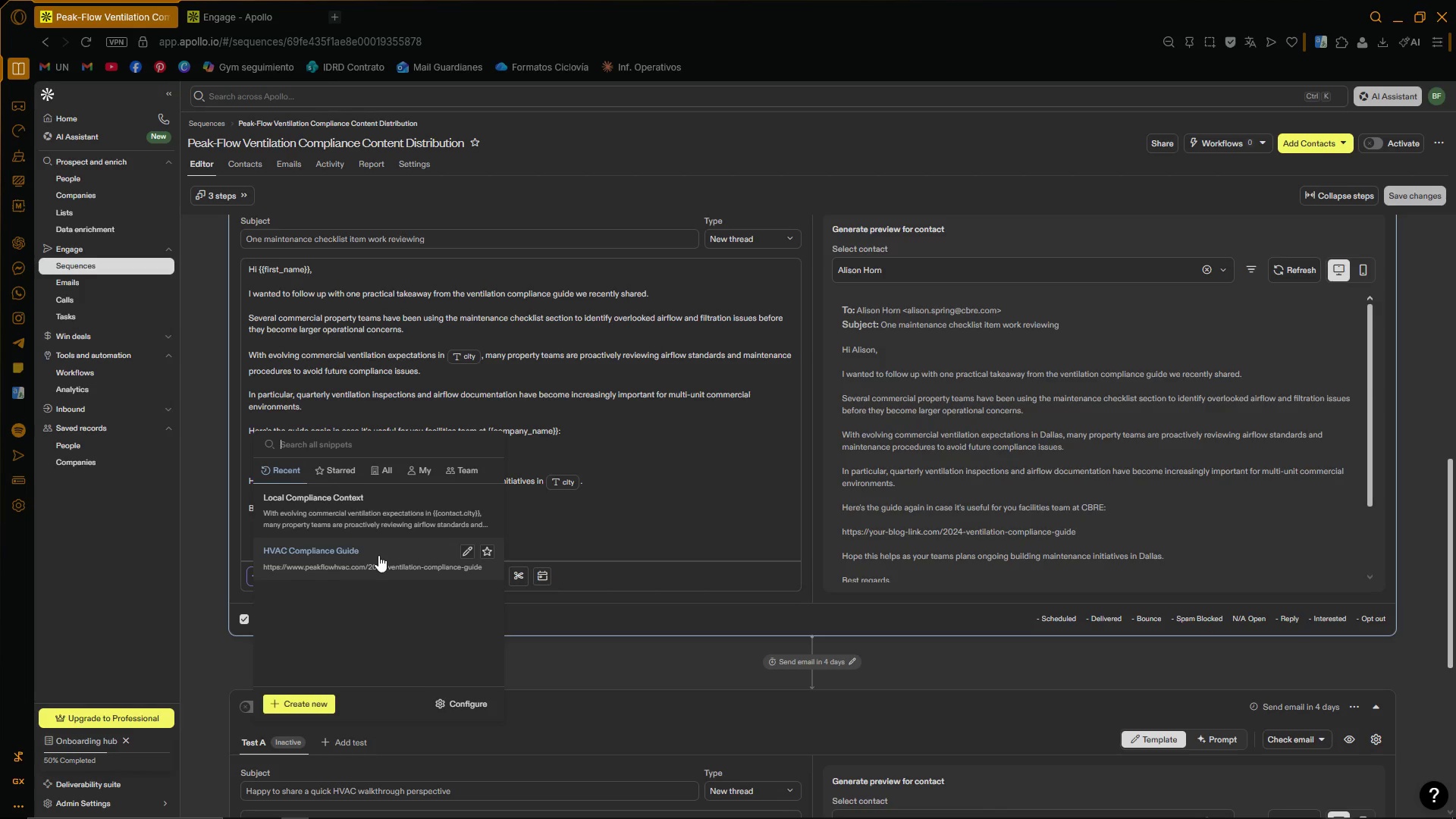 
left_click([378, 556])
 